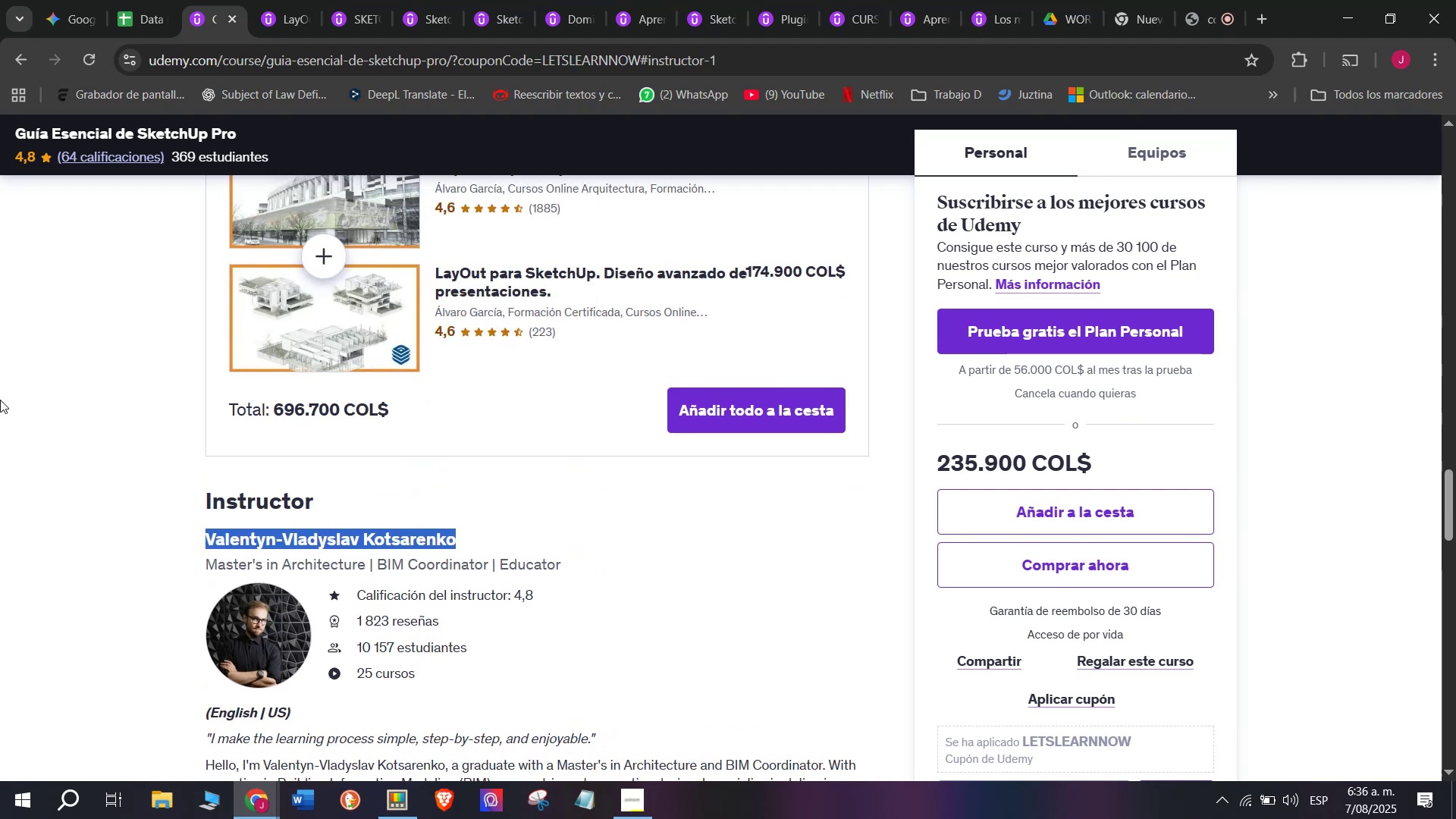 
key(Control+C)
 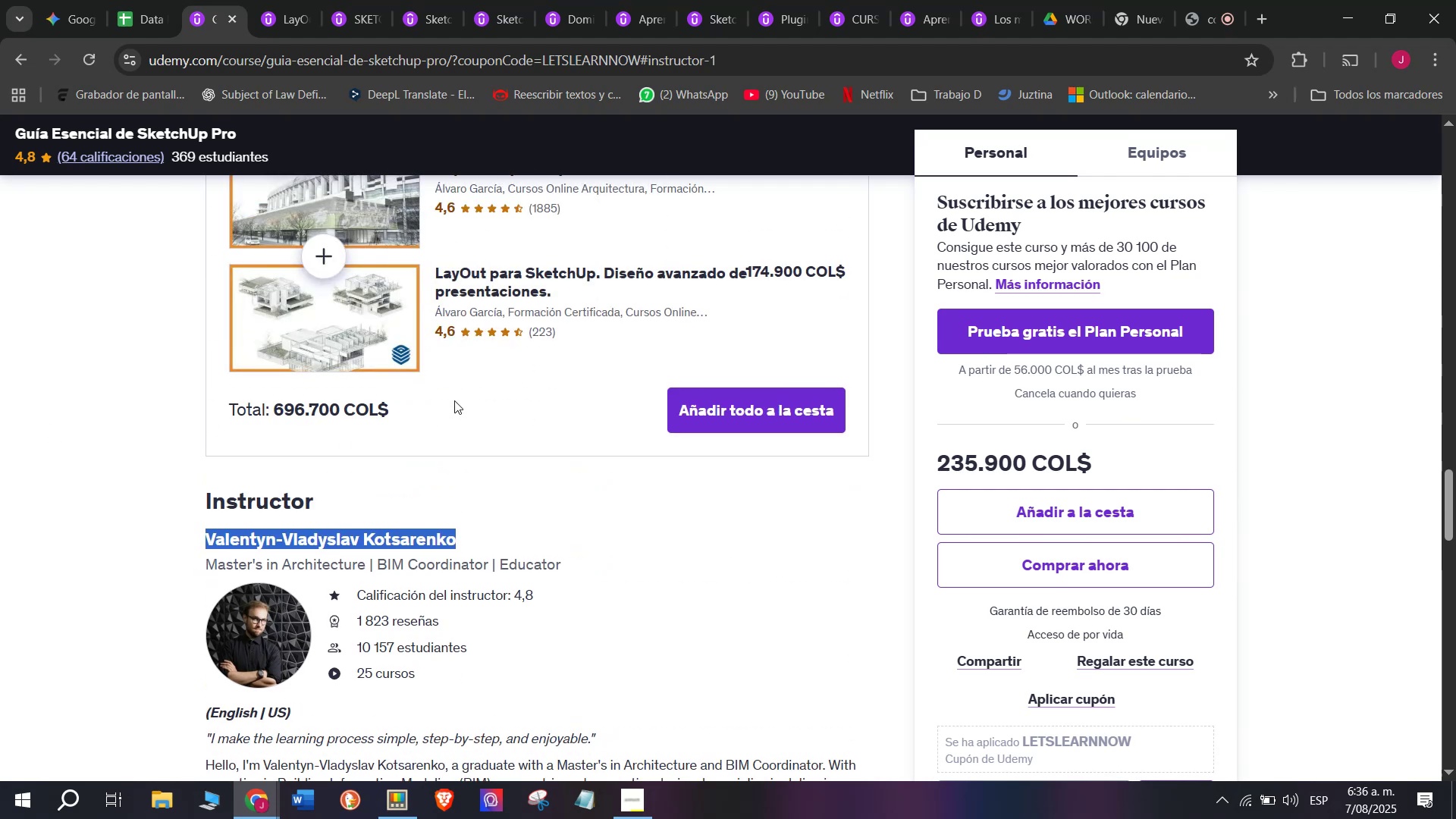 
scroll: coordinate [402, 406], scroll_direction: up, amount: 10.0
 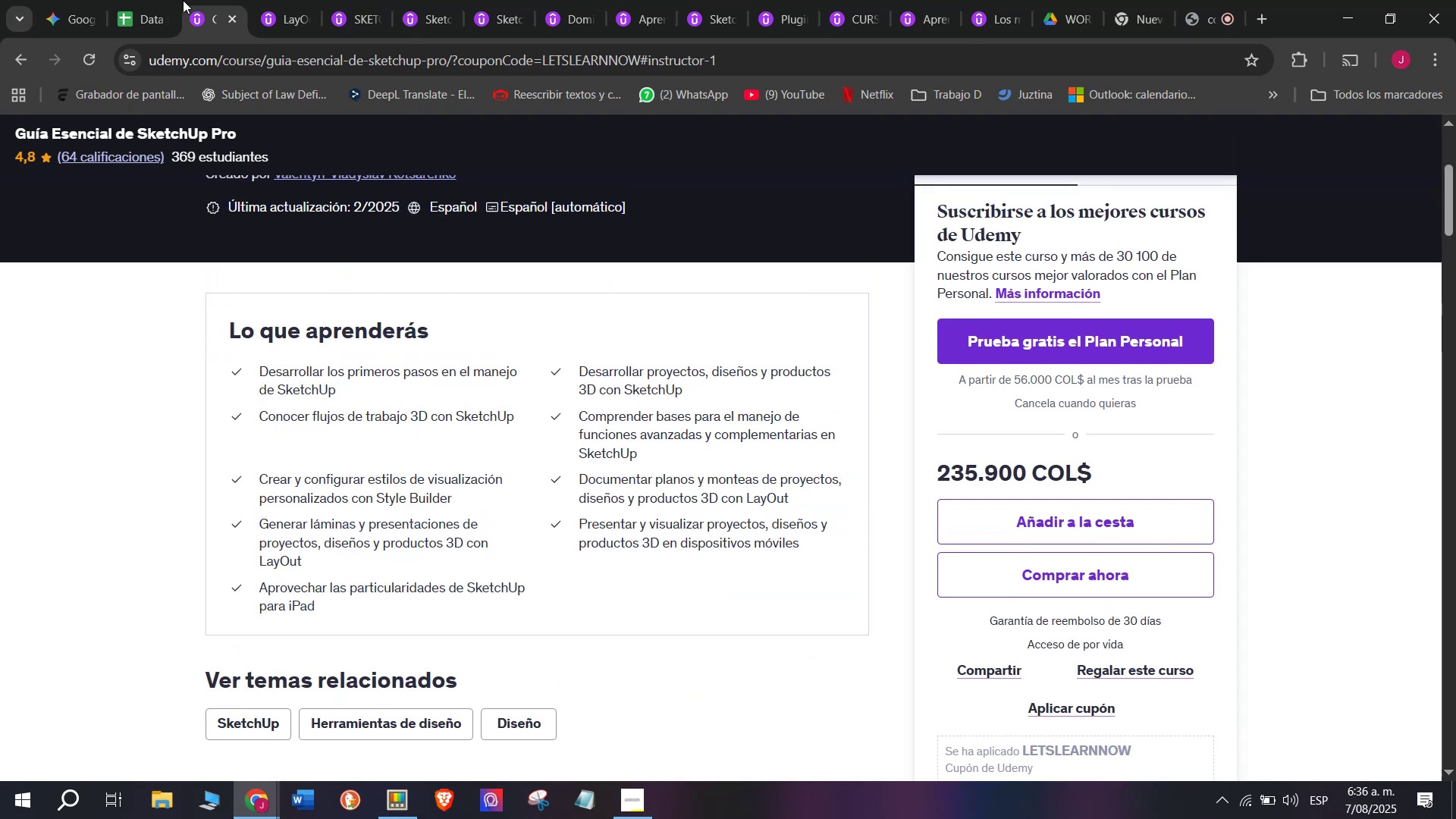 
left_click([151, 0])
 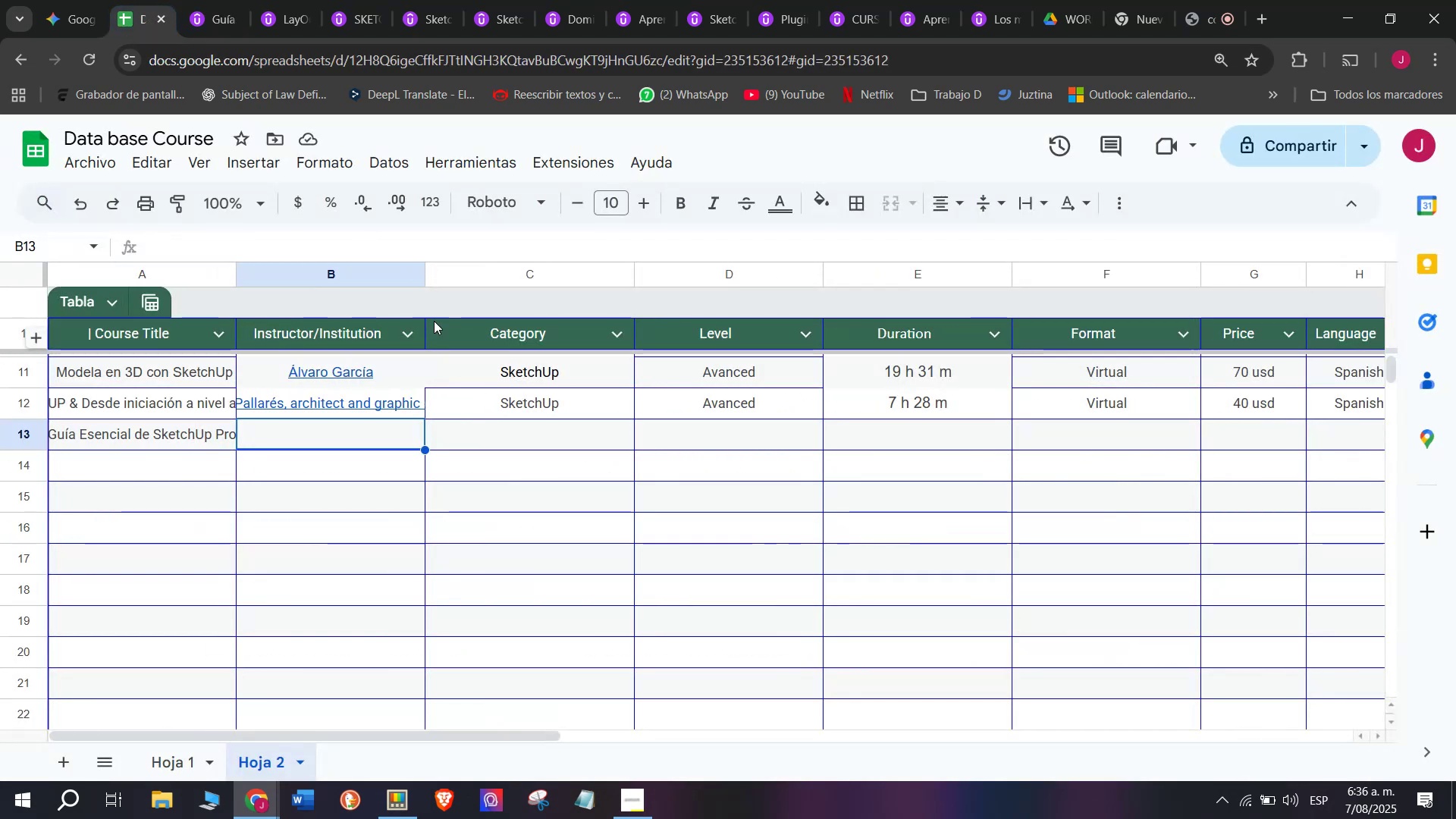 
left_click([201, 0])
 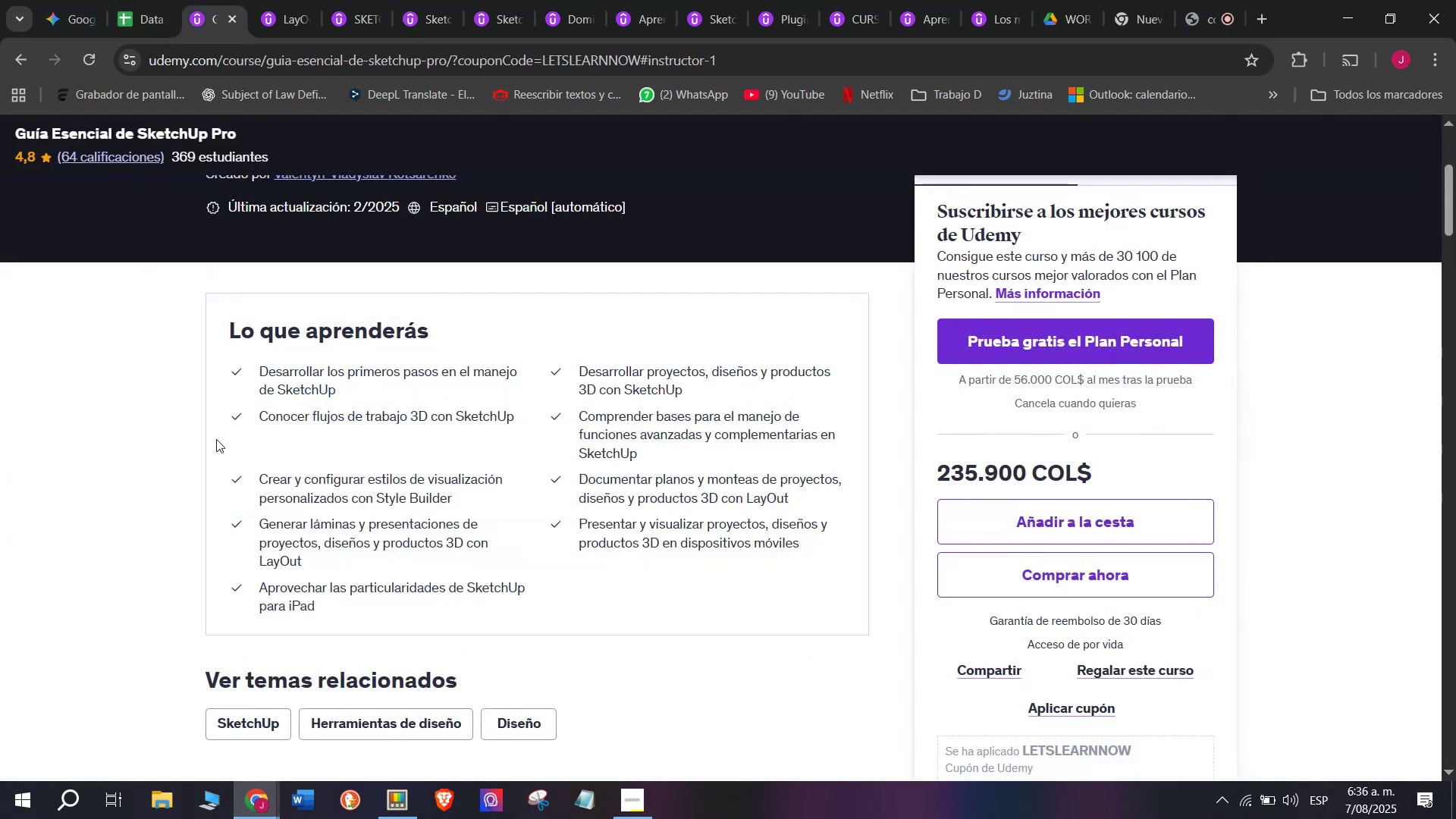 
scroll: coordinate [219, 447], scroll_direction: down, amount: 10.0
 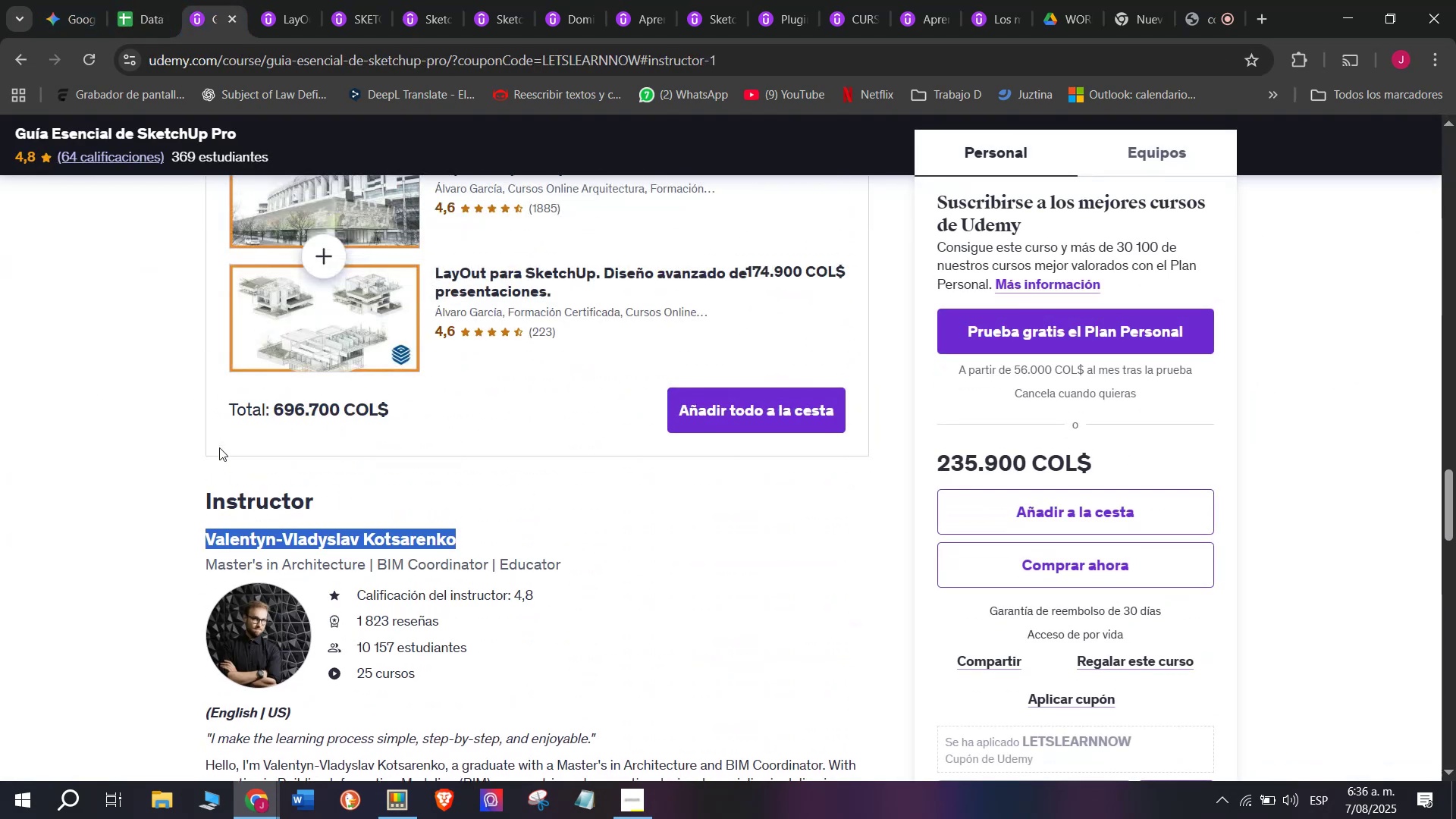 
key(Break)
 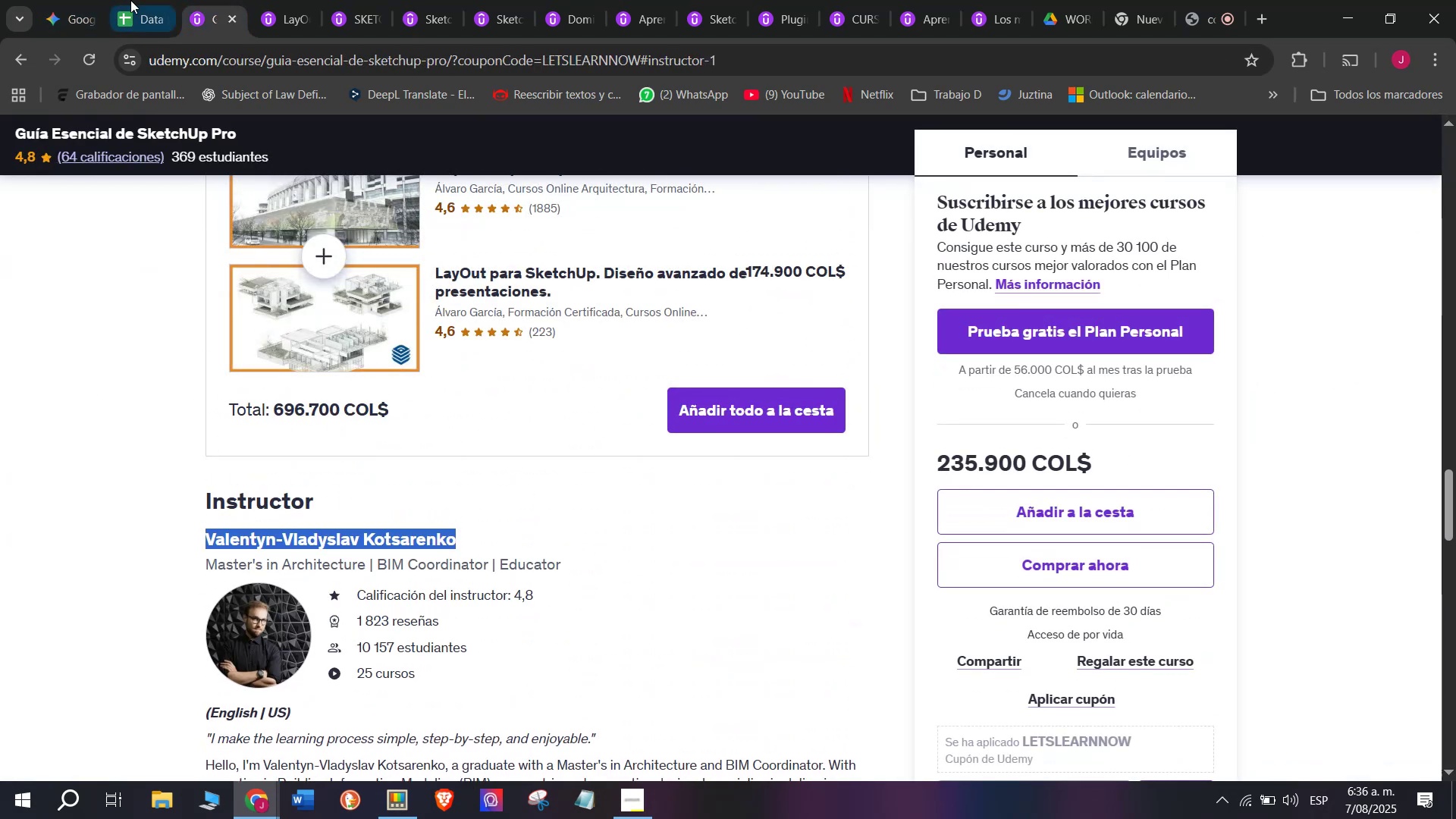 
key(Control+ControlLeft)
 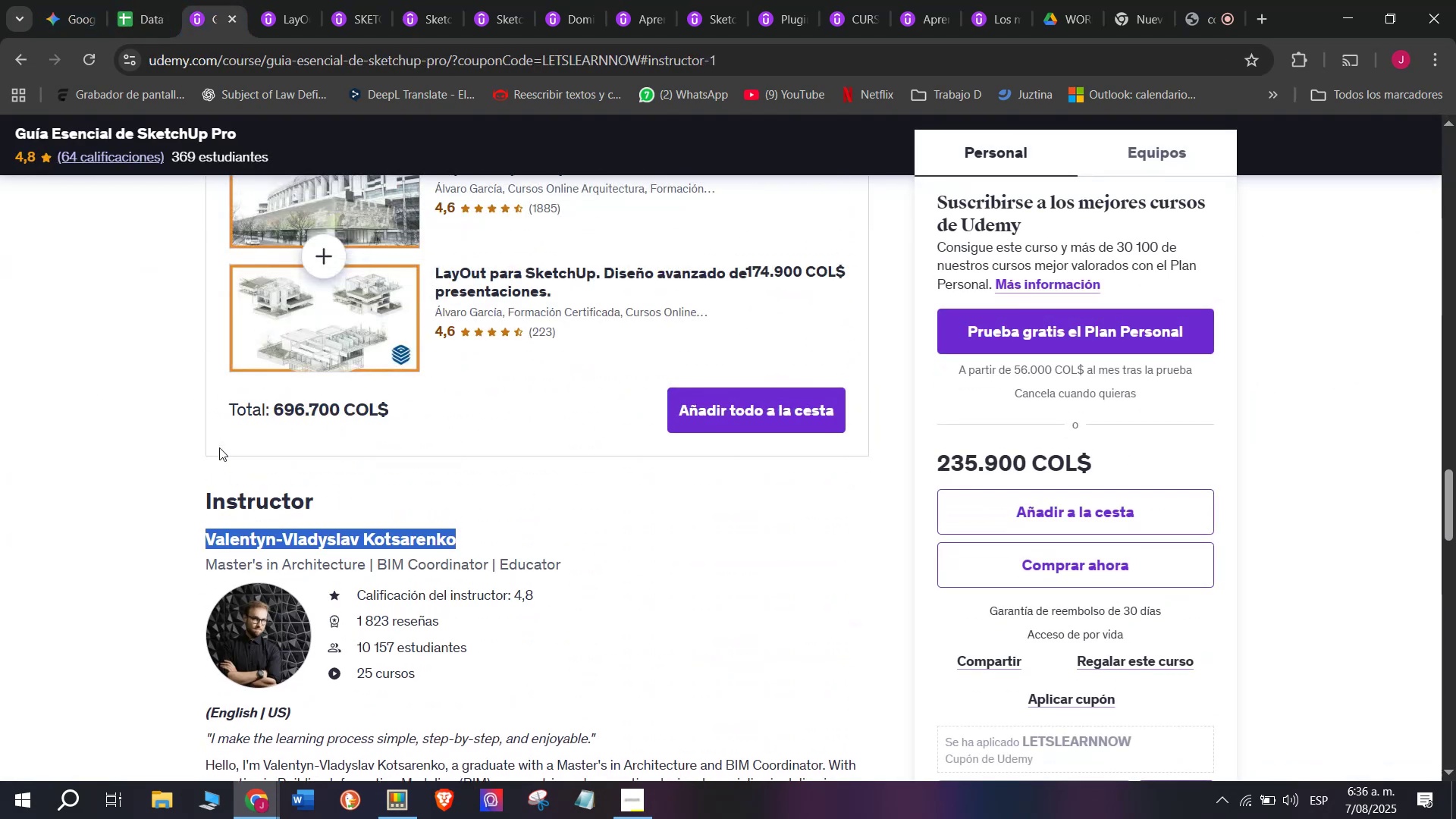 
key(Control+C)
 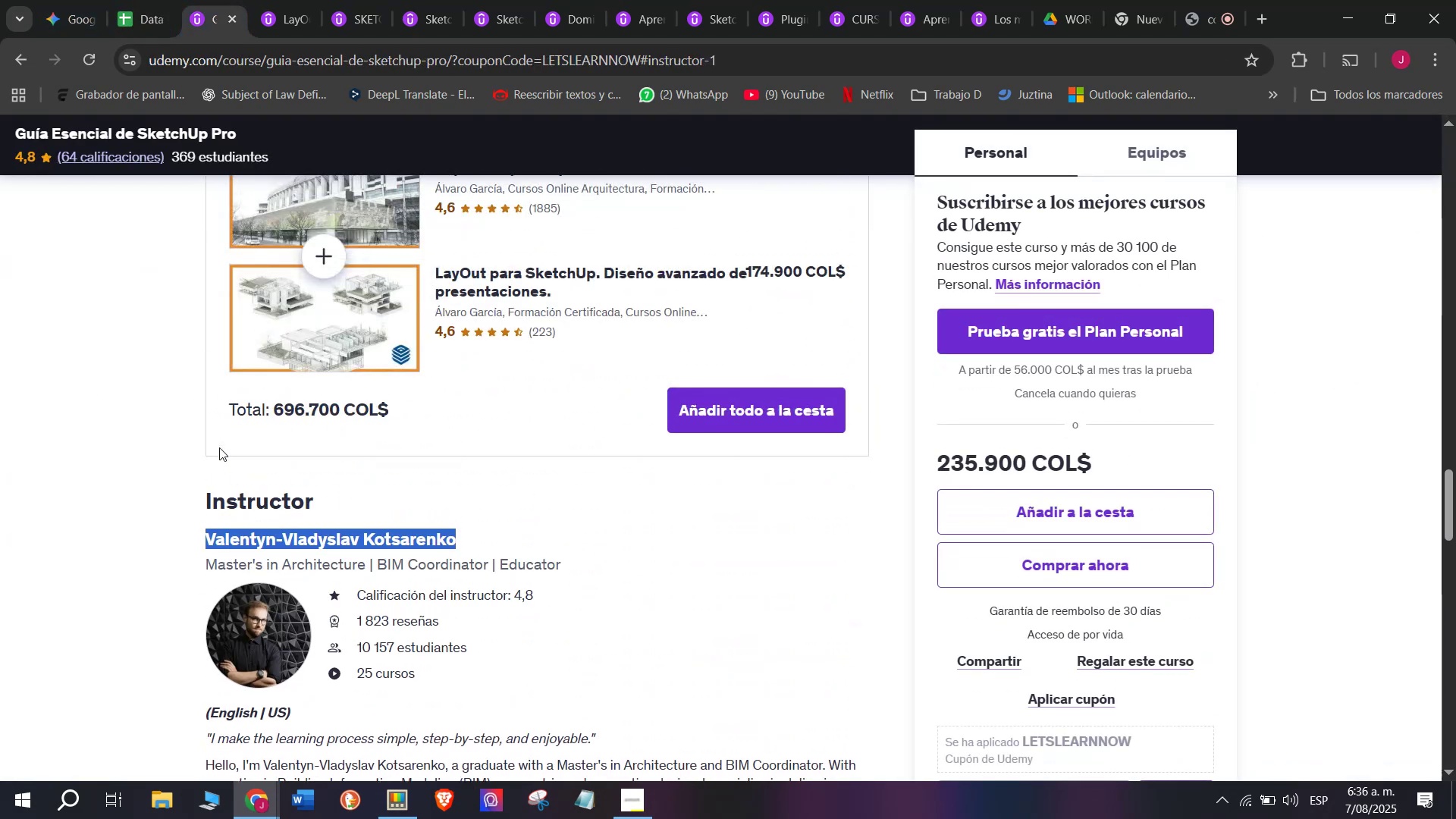 
key(Break)
 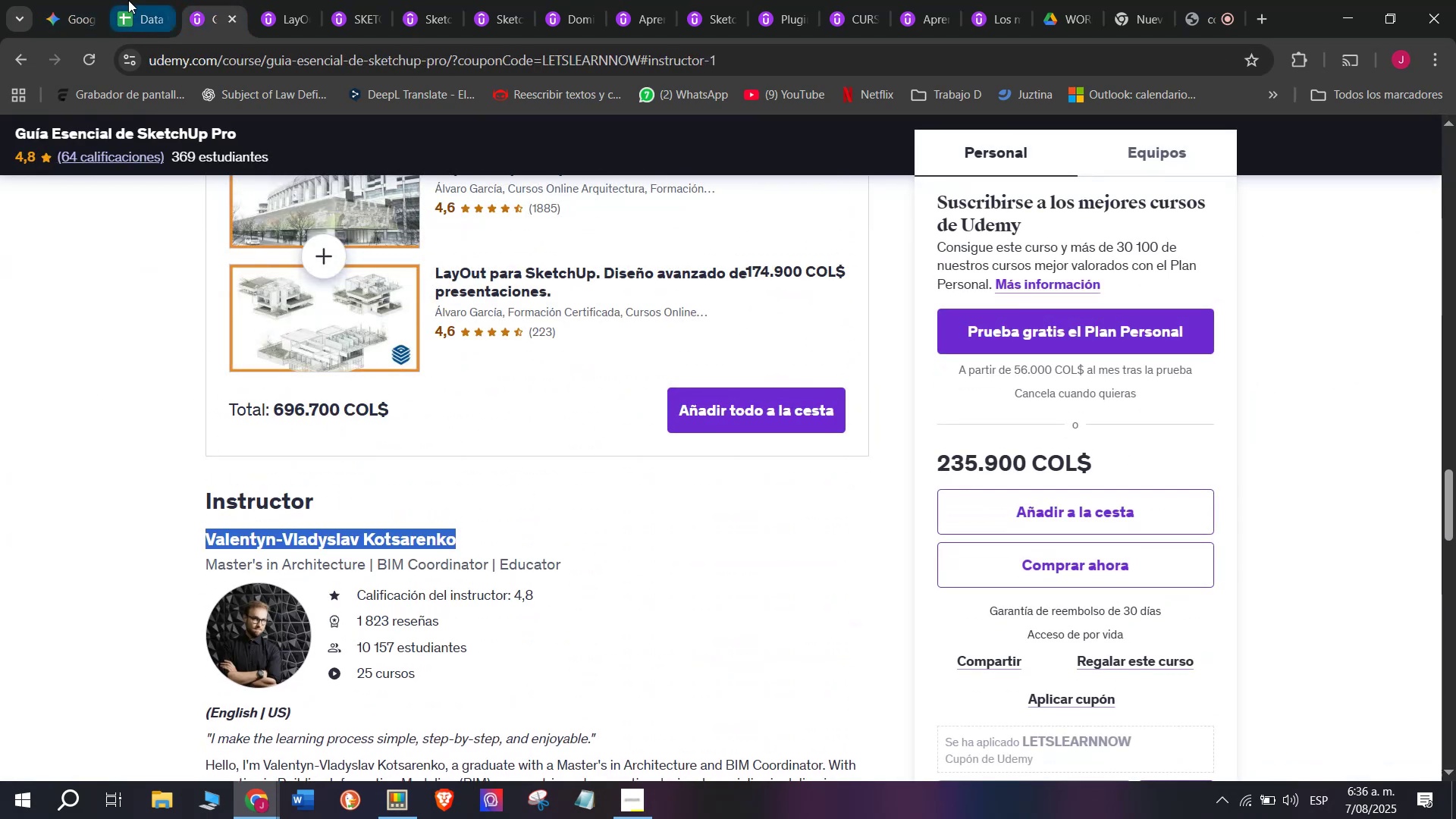 
key(Control+ControlLeft)
 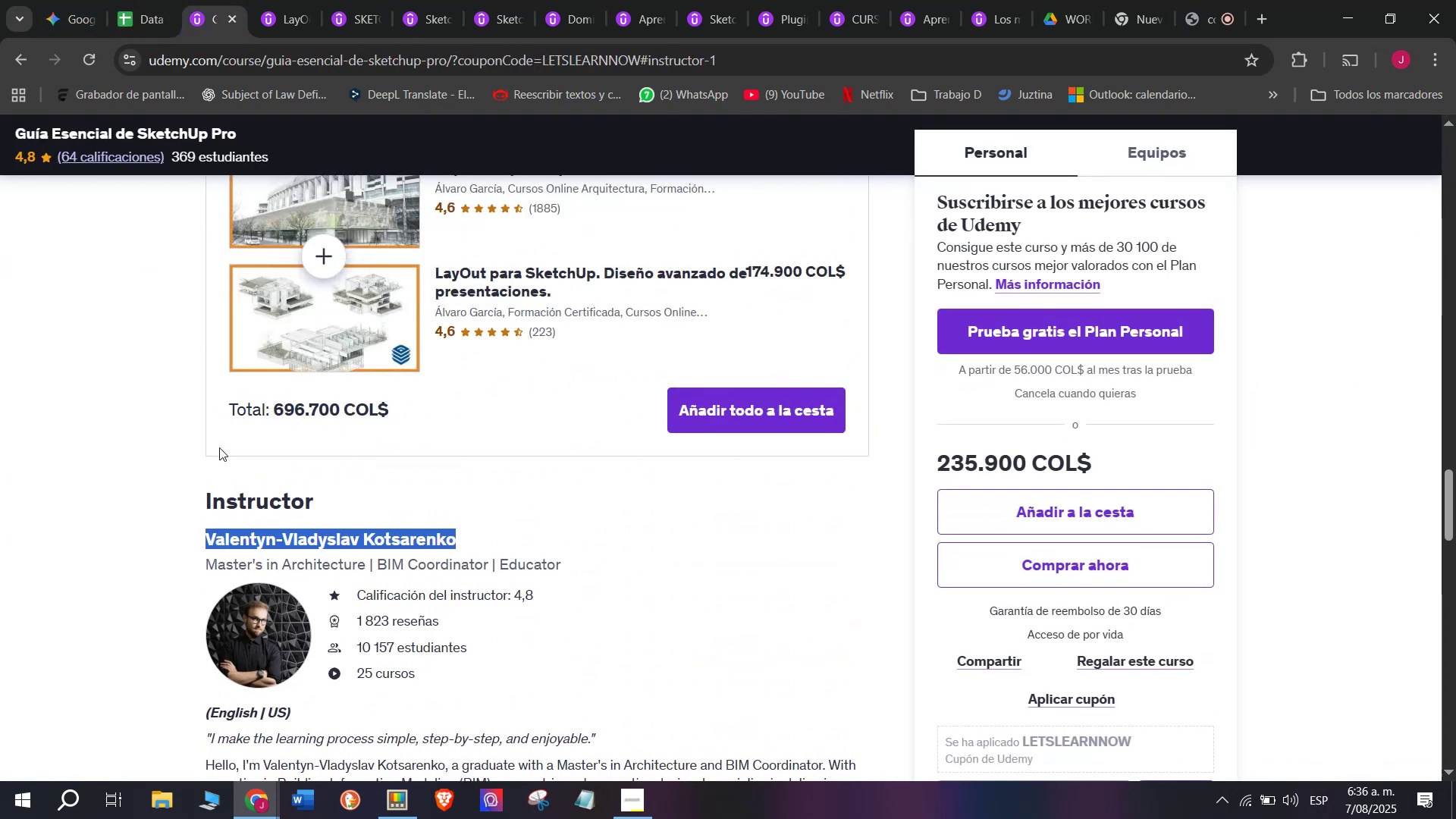 
key(Control+C)
 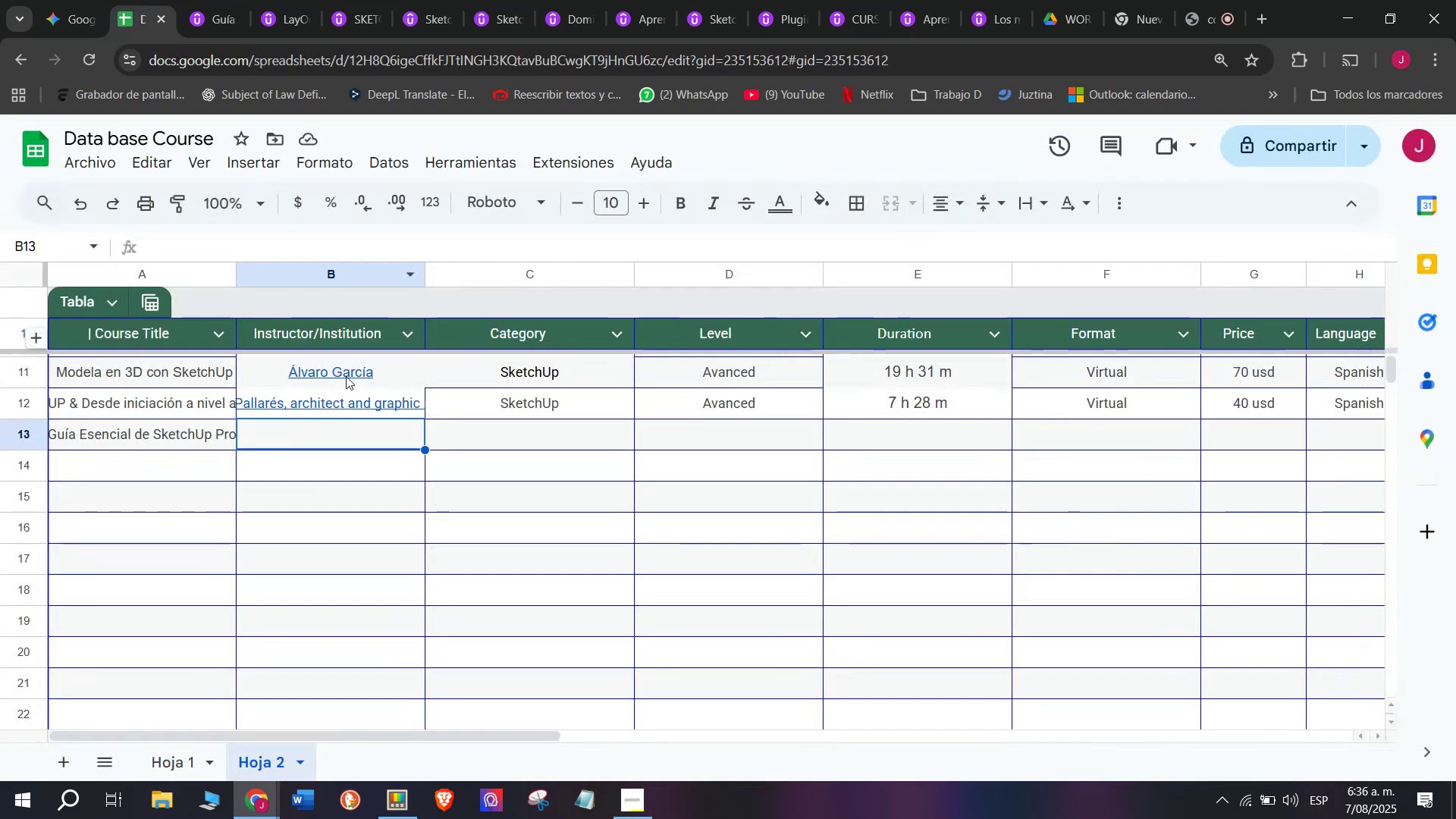 
key(Control+ControlLeft)
 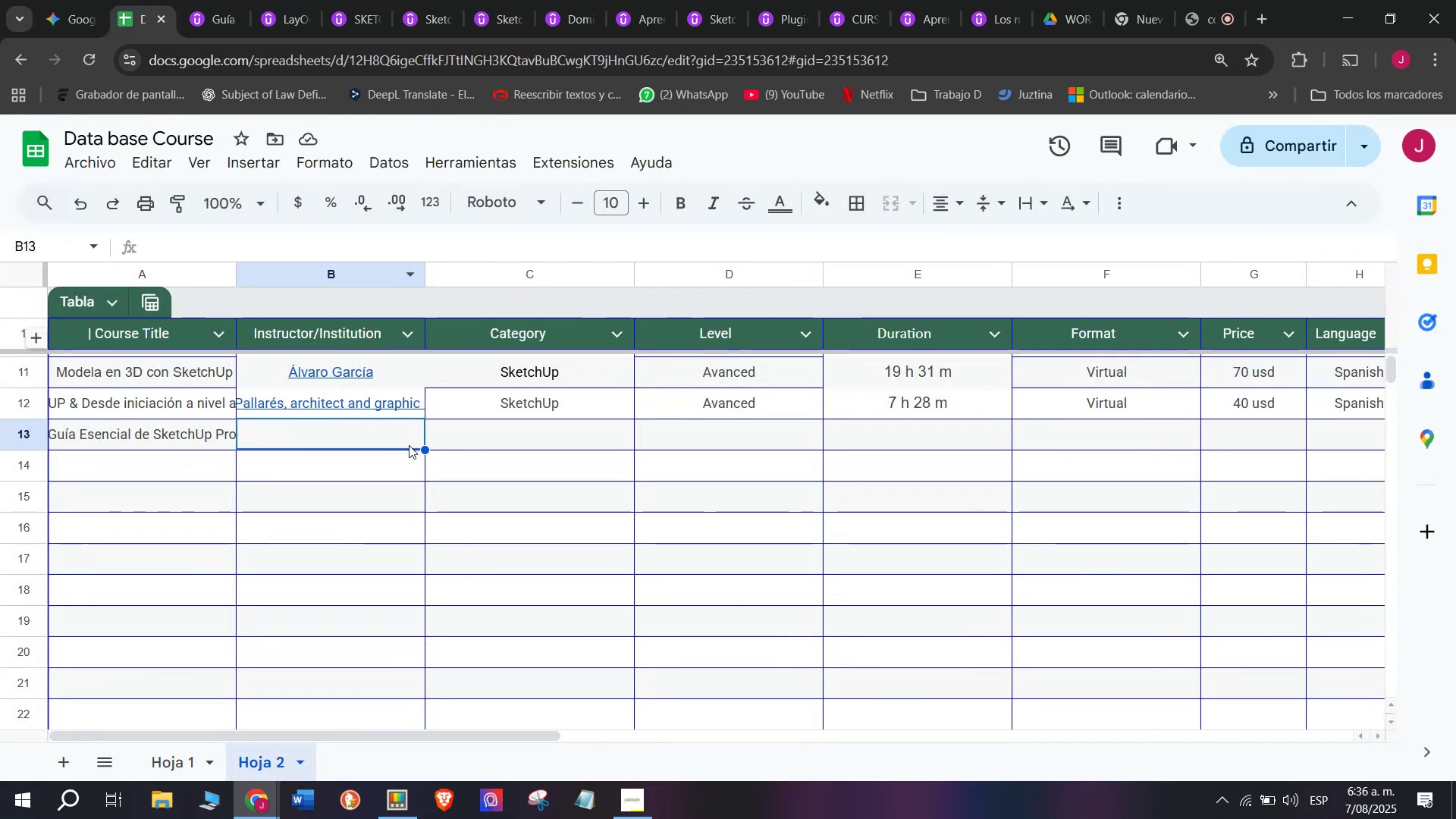 
key(Z)
 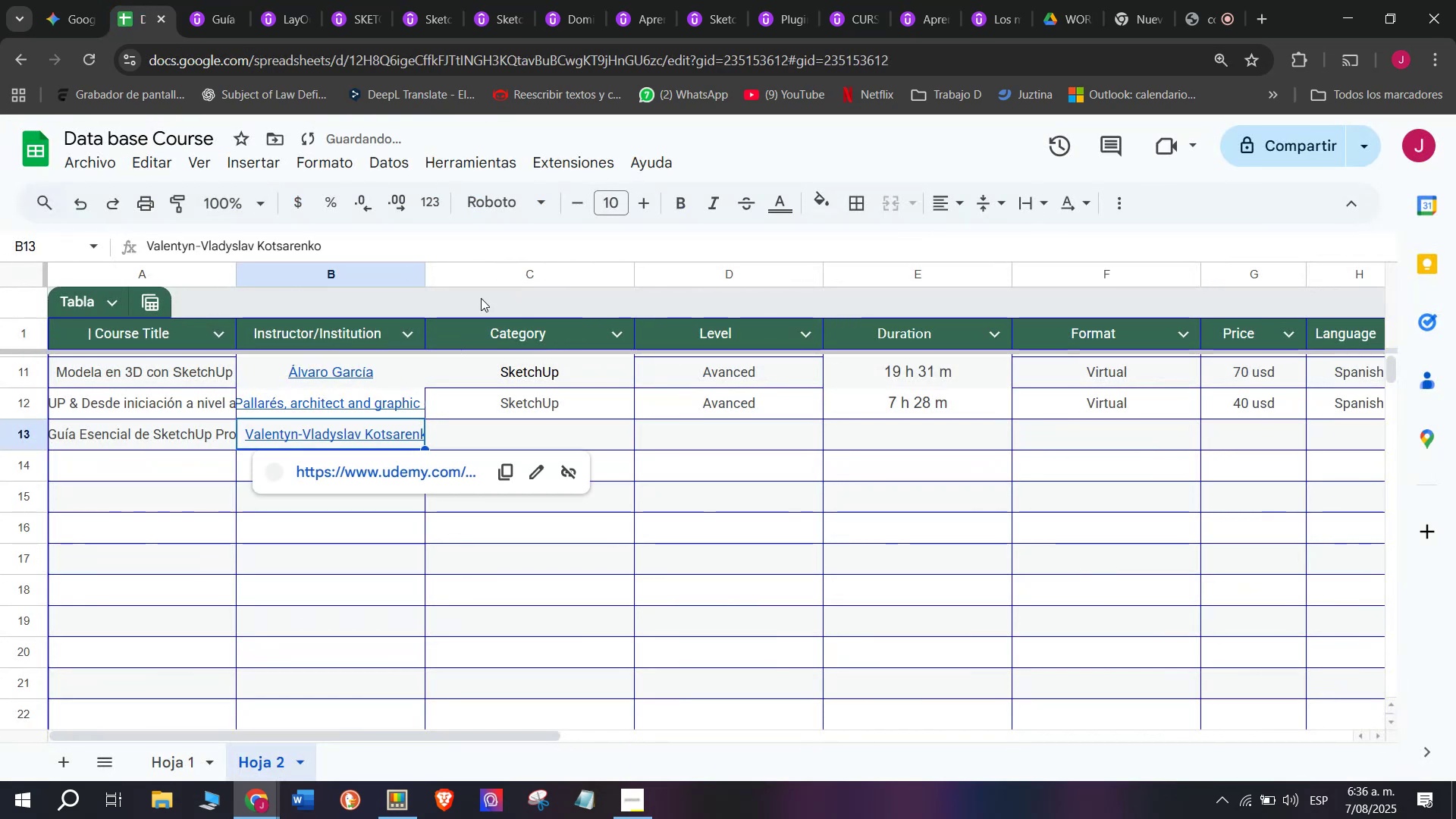 
key(Control+V)
 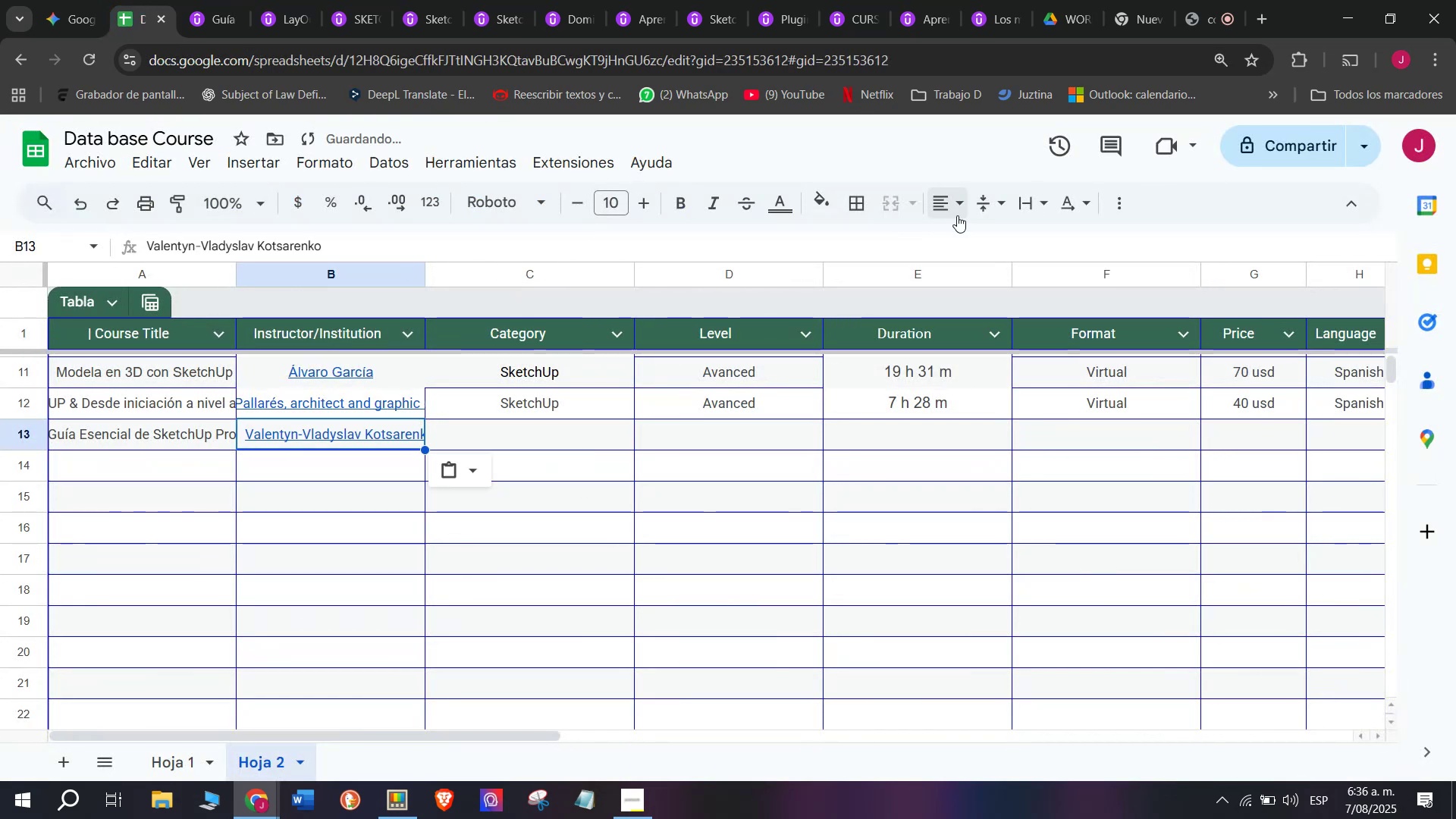 
left_click([957, 216])
 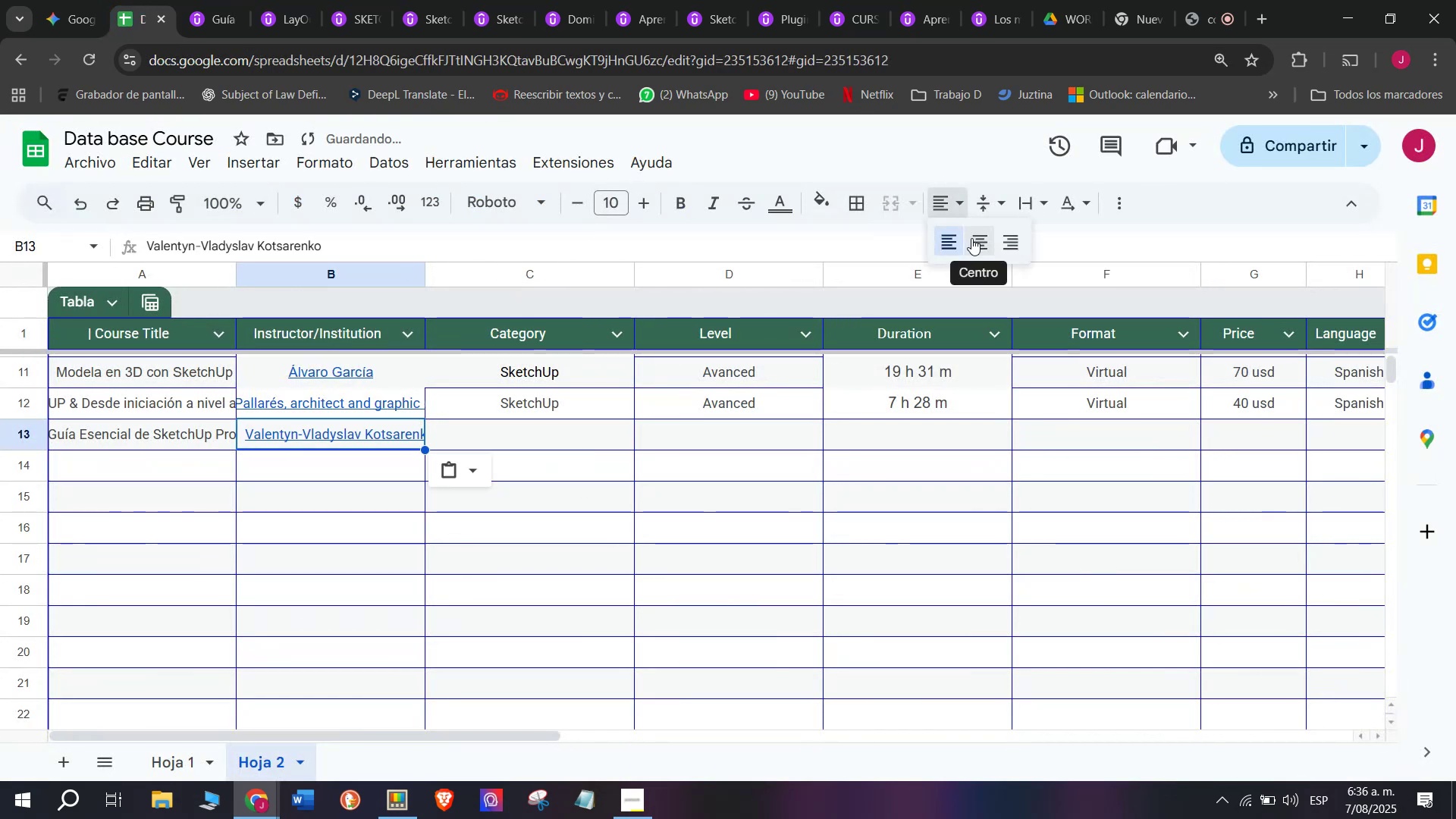 
left_click([974, 238])
 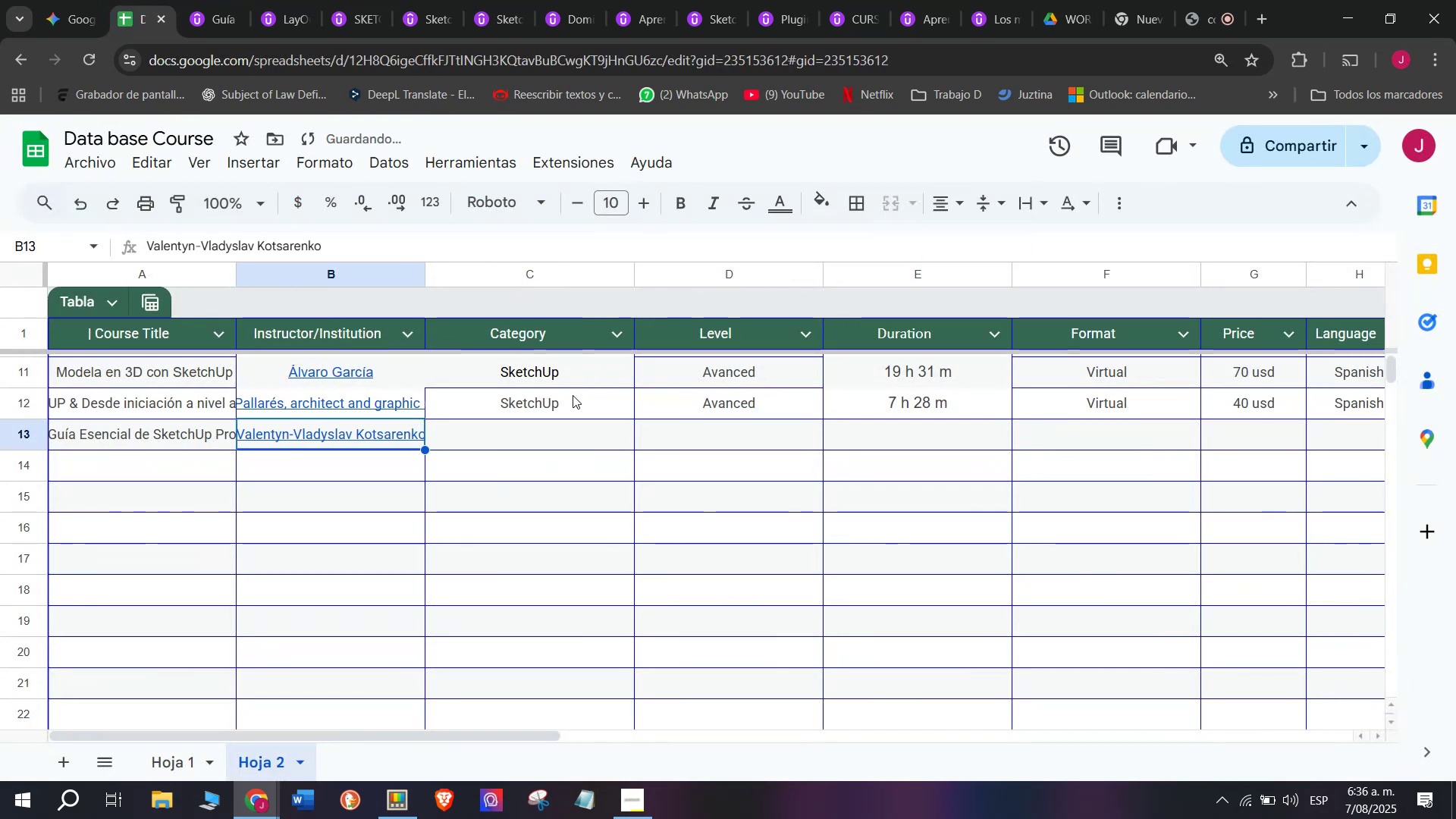 
left_click([564, 399])
 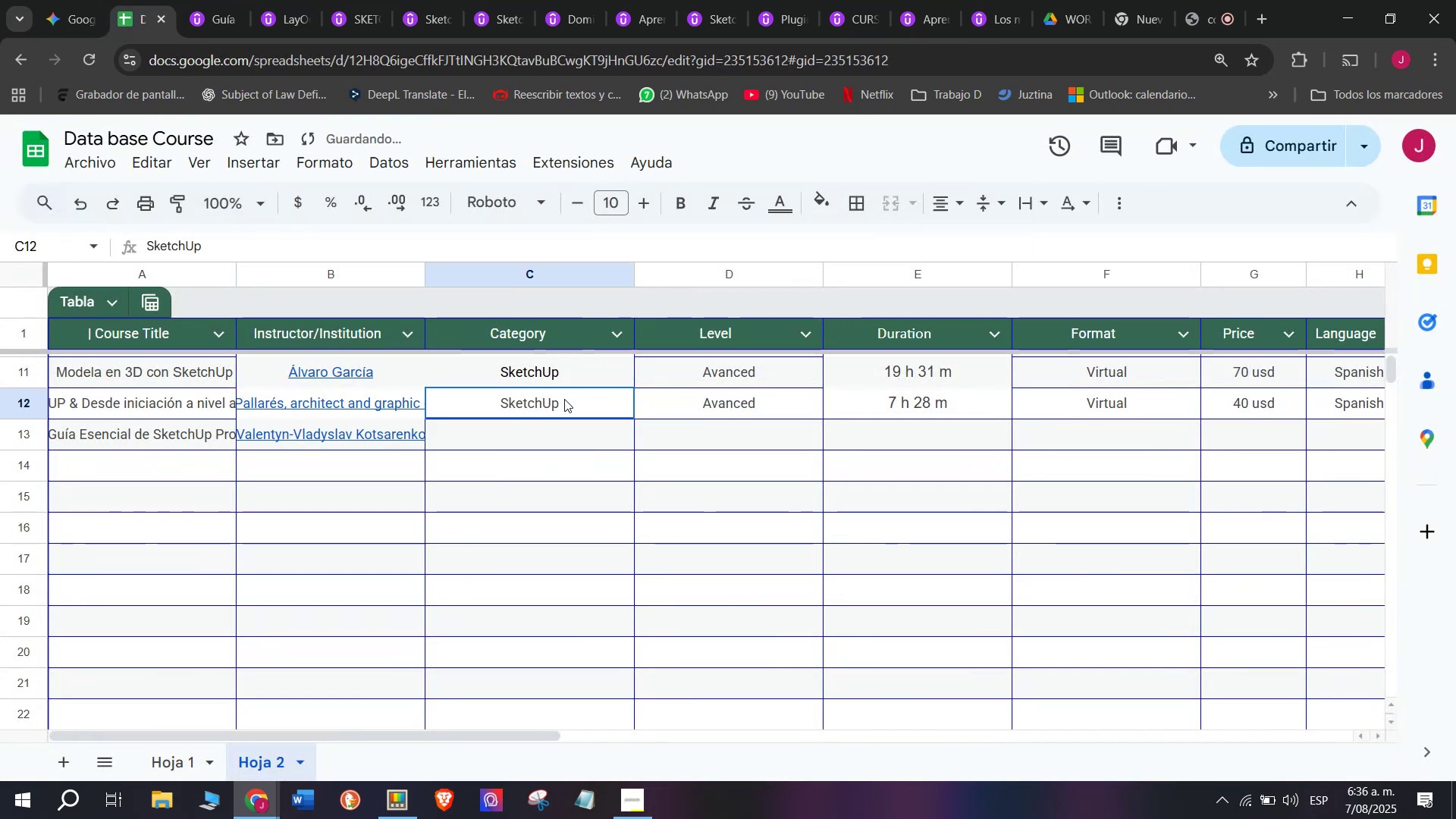 
key(Control+ControlLeft)
 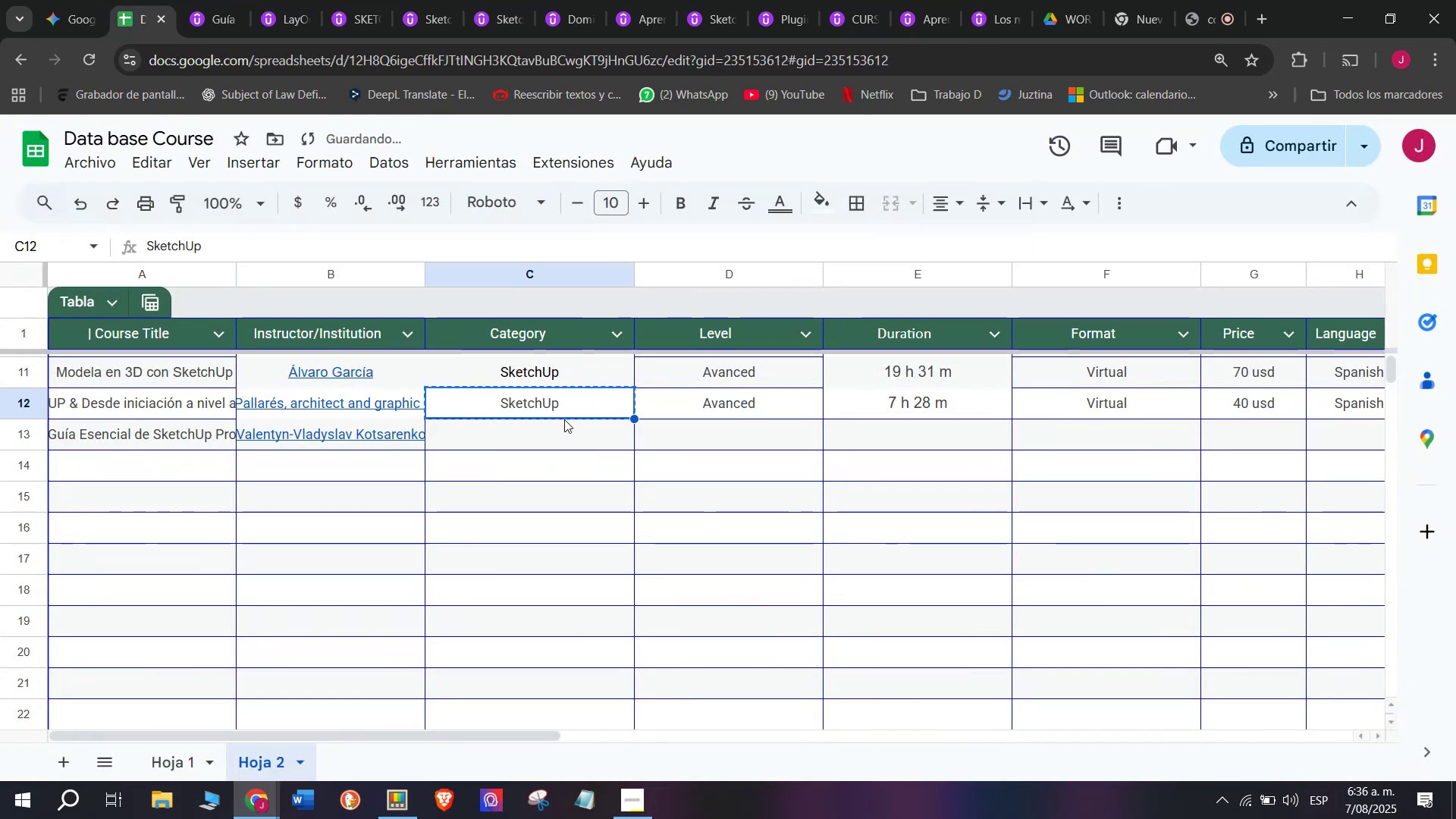 
key(Break)
 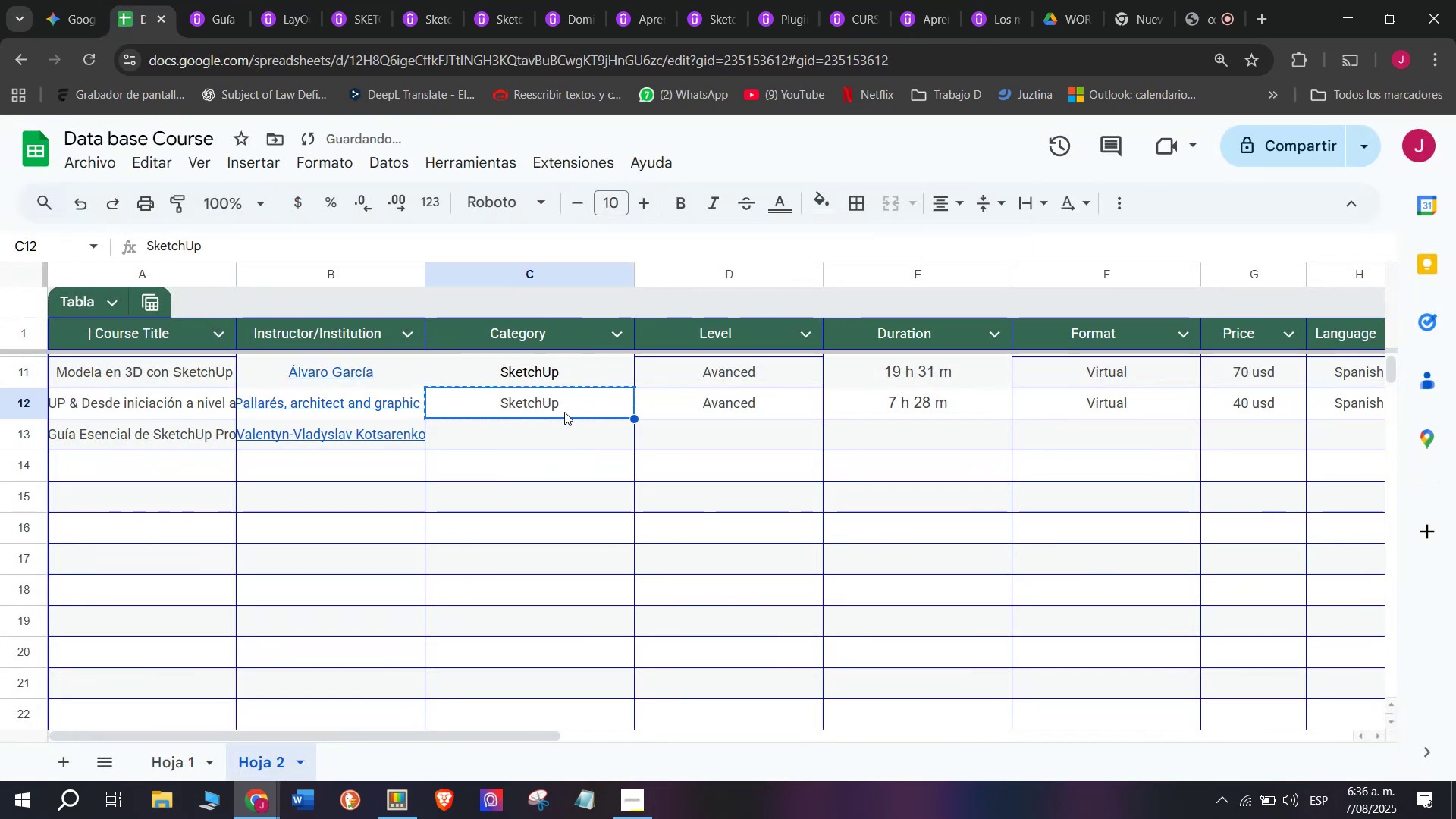 
key(Control+C)
 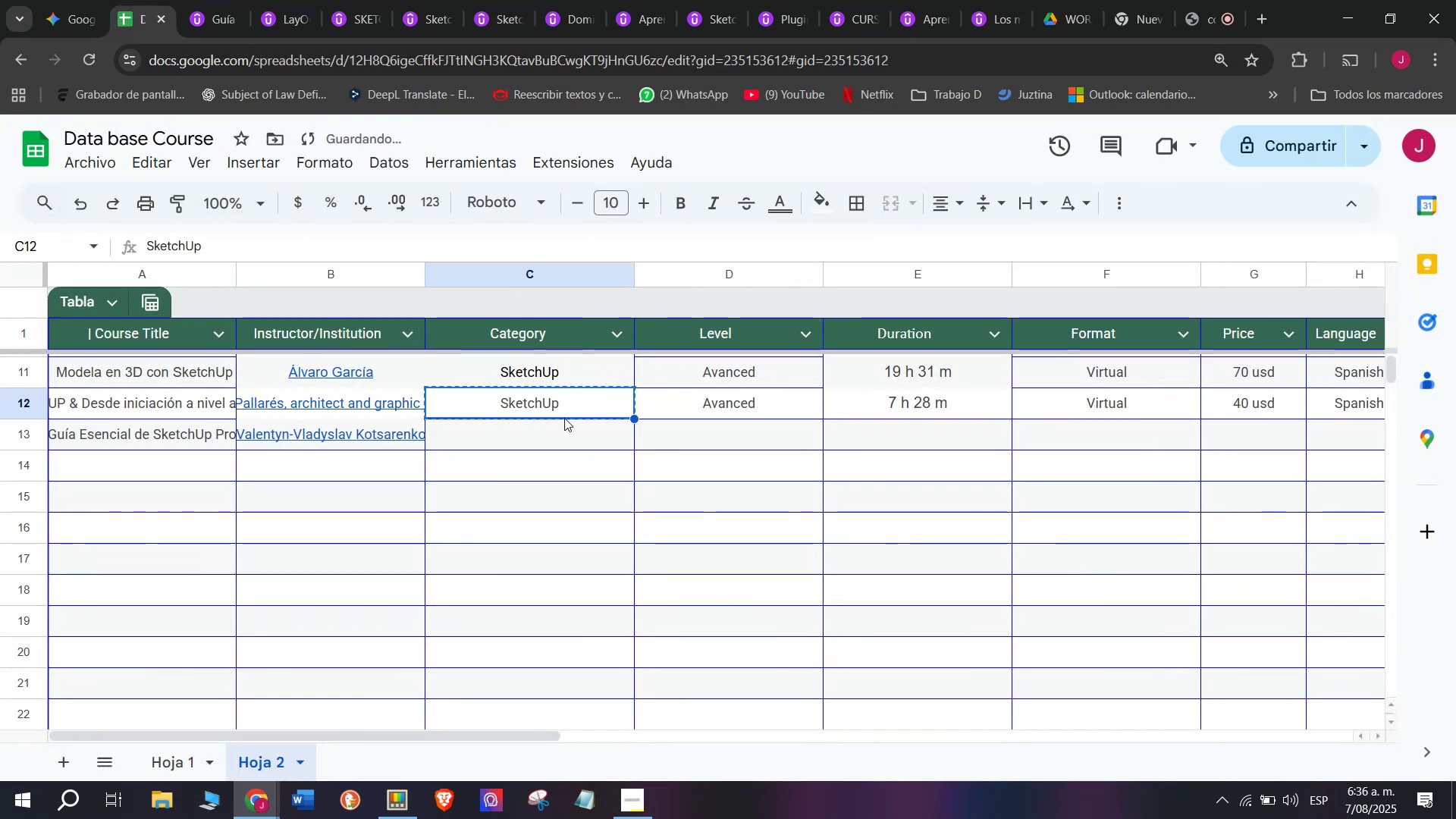 
double_click([564, 418])
 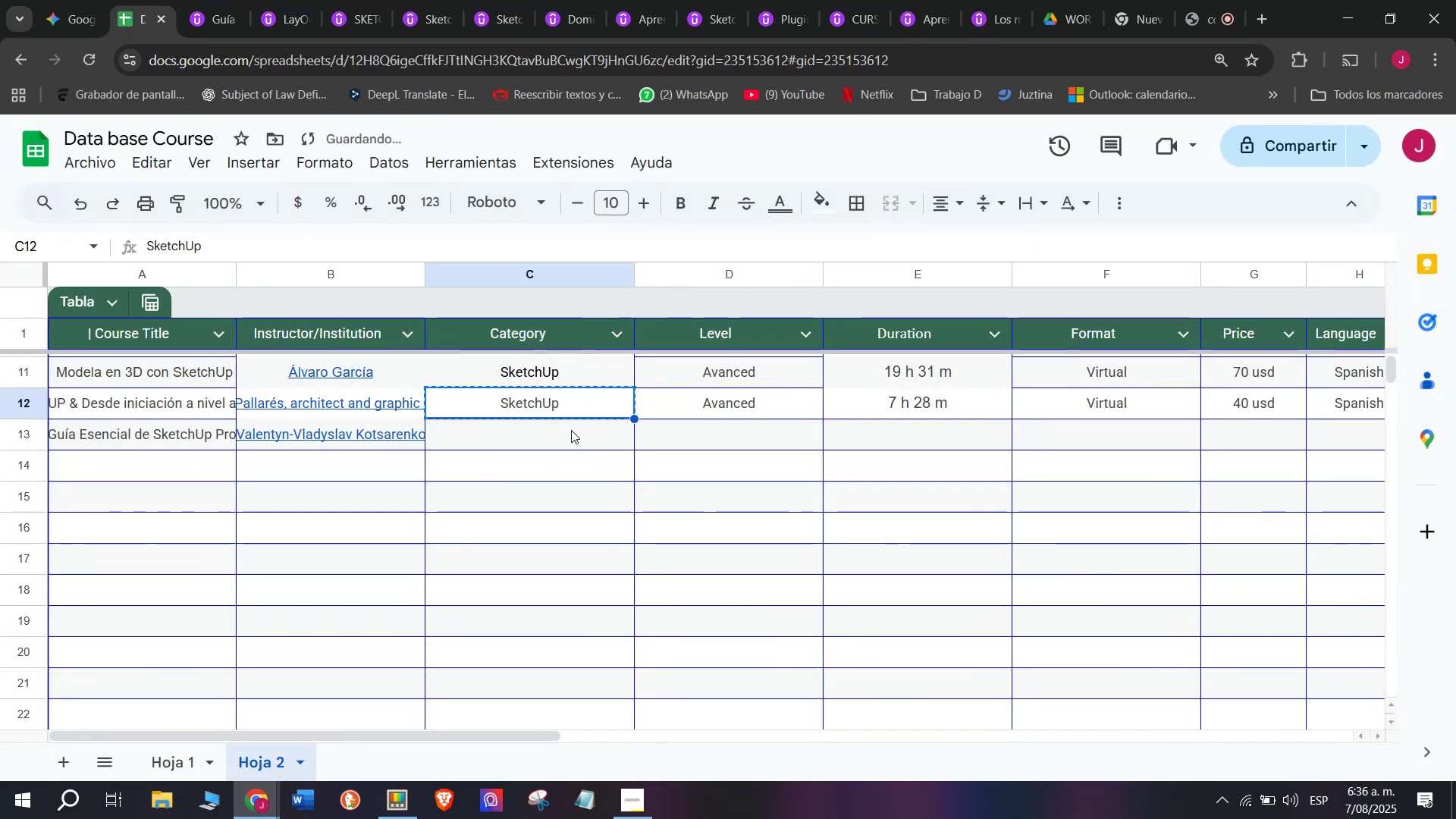 
triple_click([571, 430])
 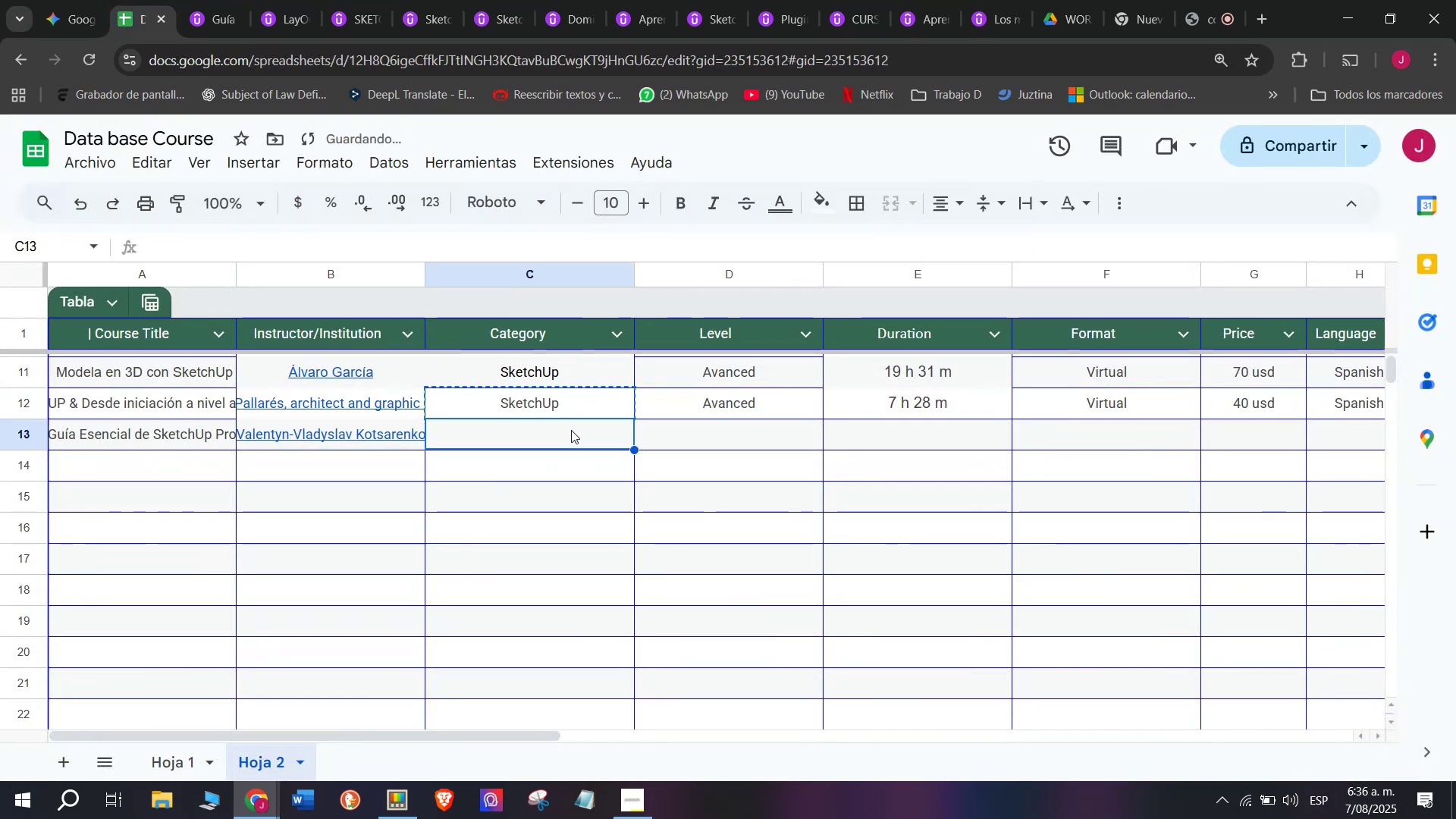 
key(Control+ControlLeft)
 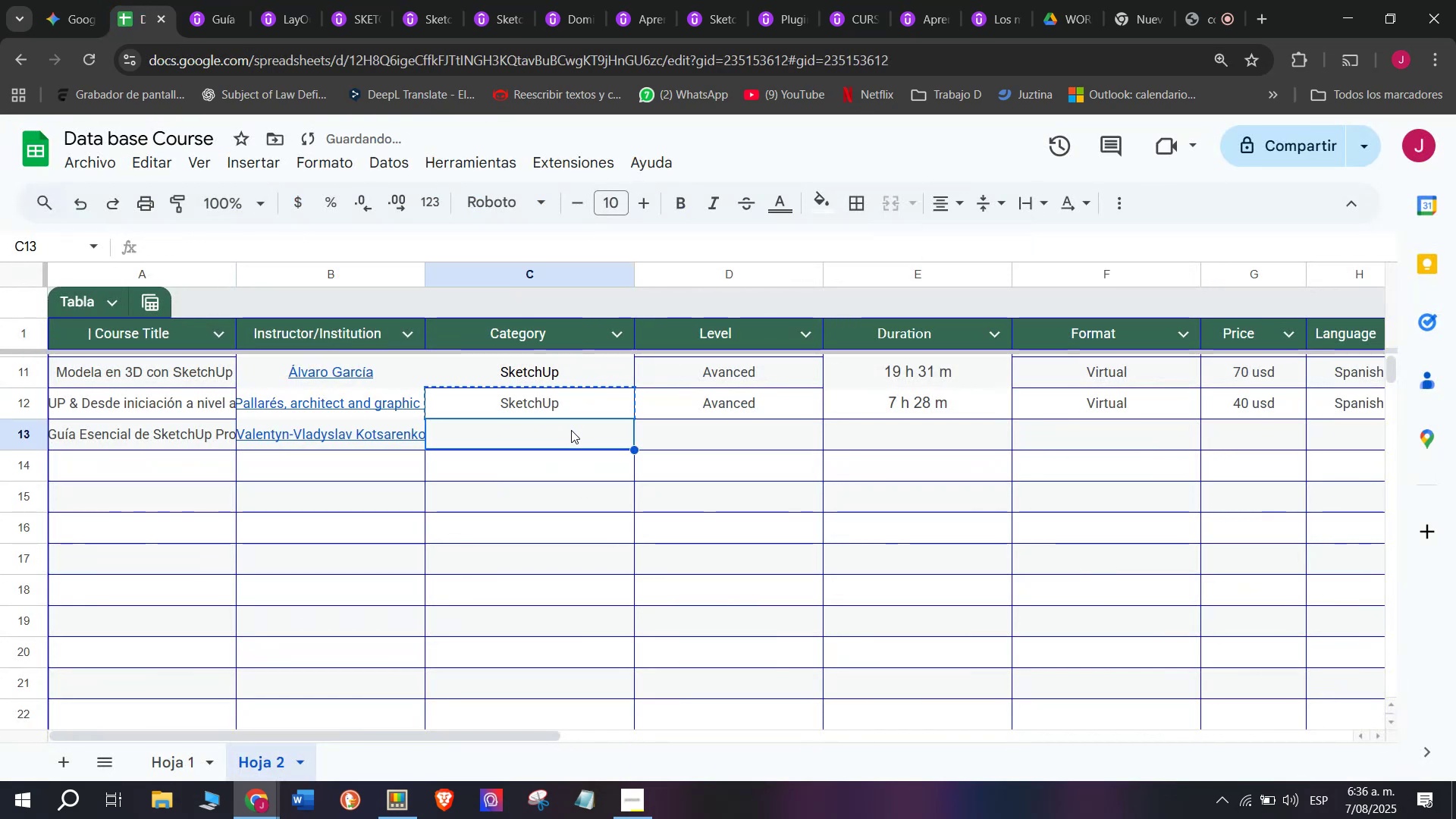 
key(Z)
 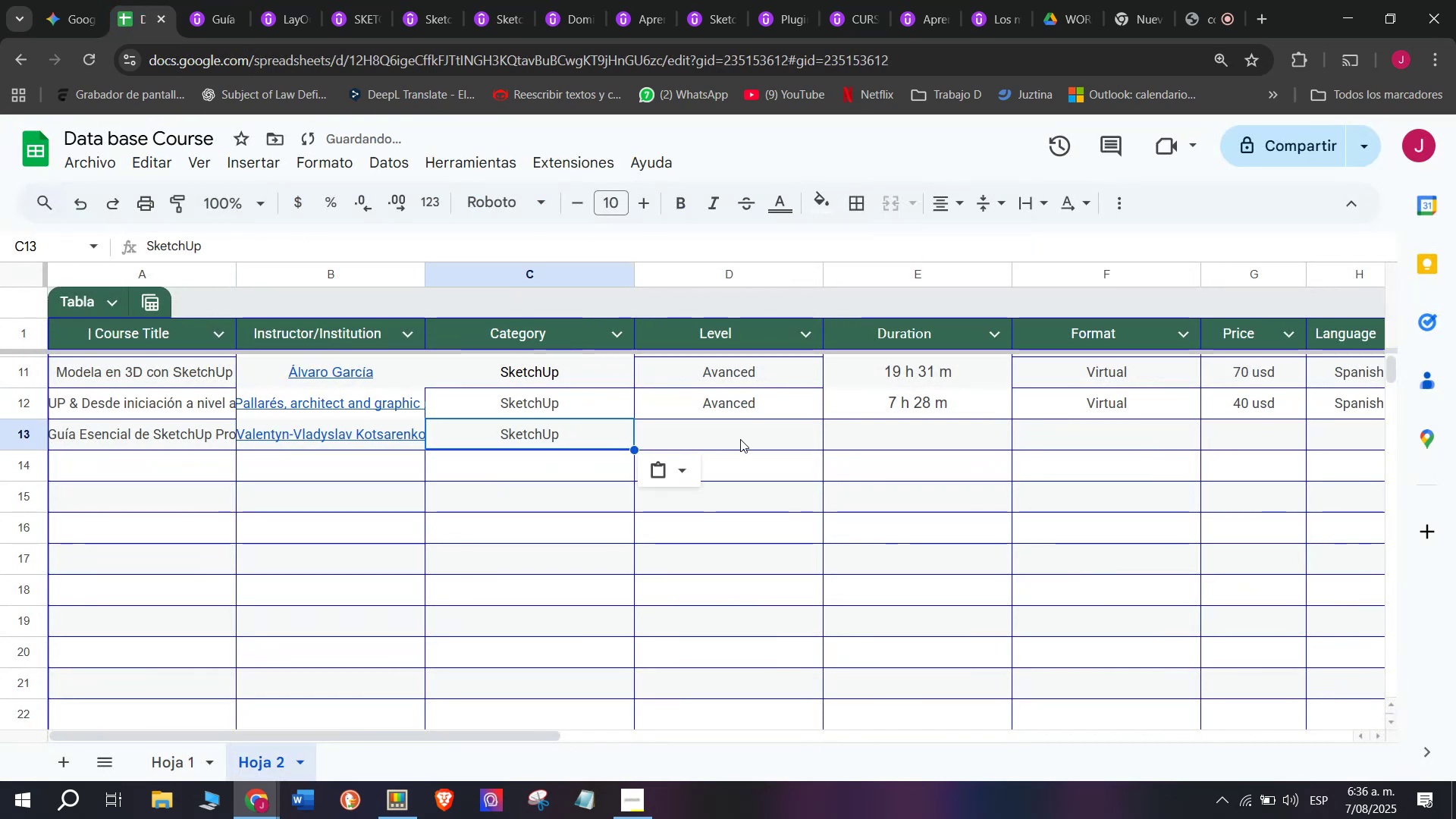 
key(Control+V)
 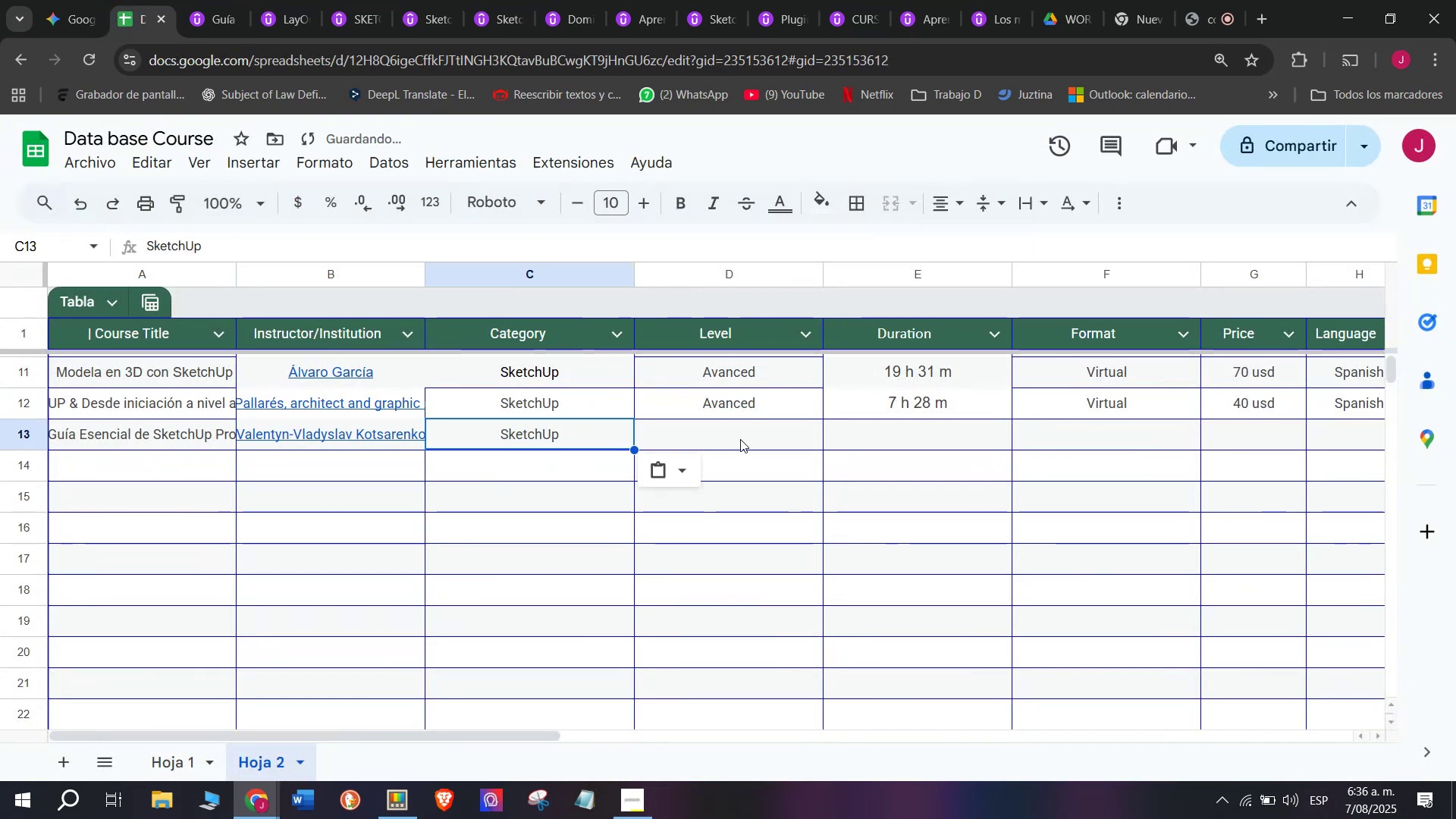 
left_click([740, 439])
 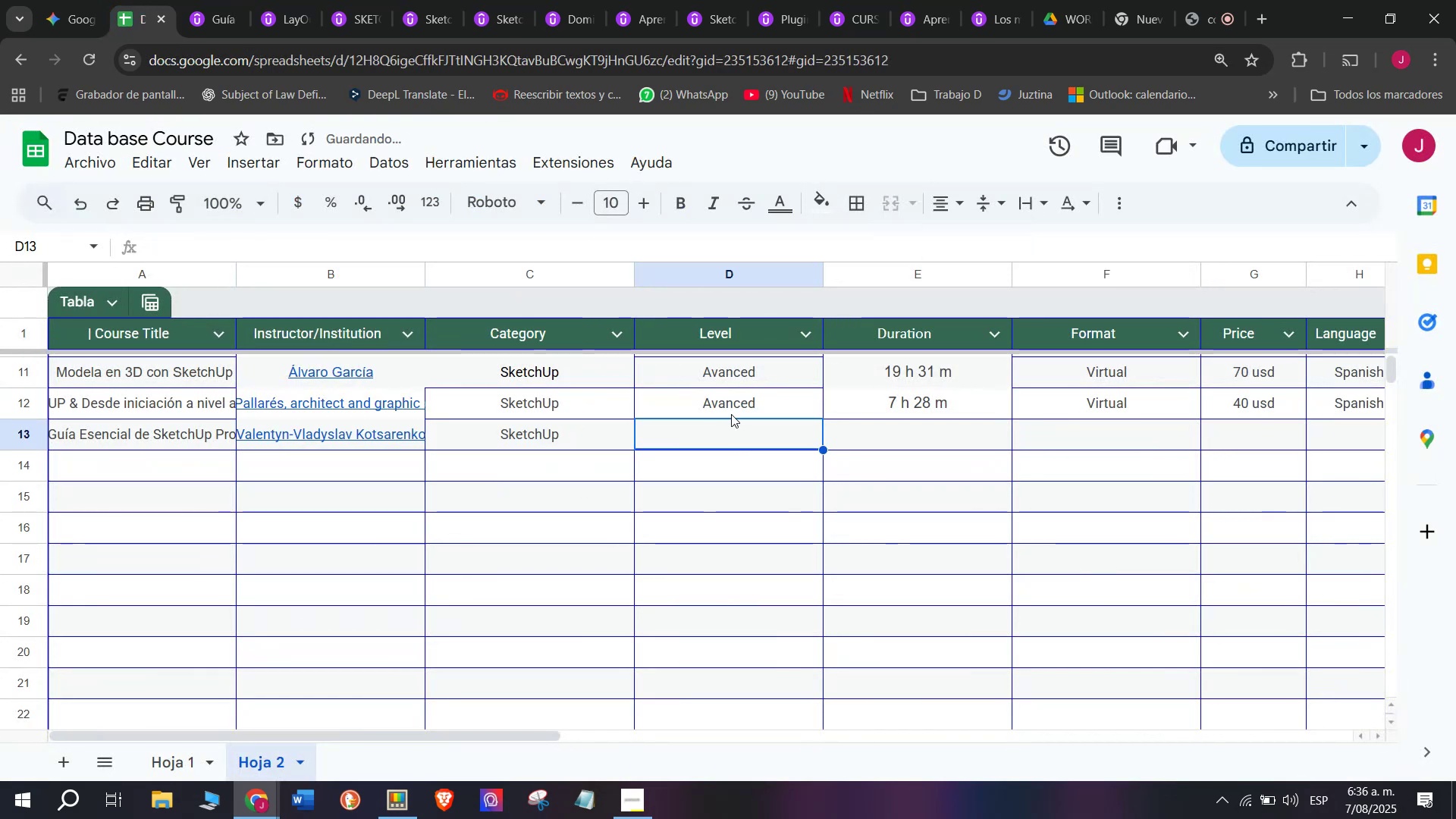 
left_click([730, 410])
 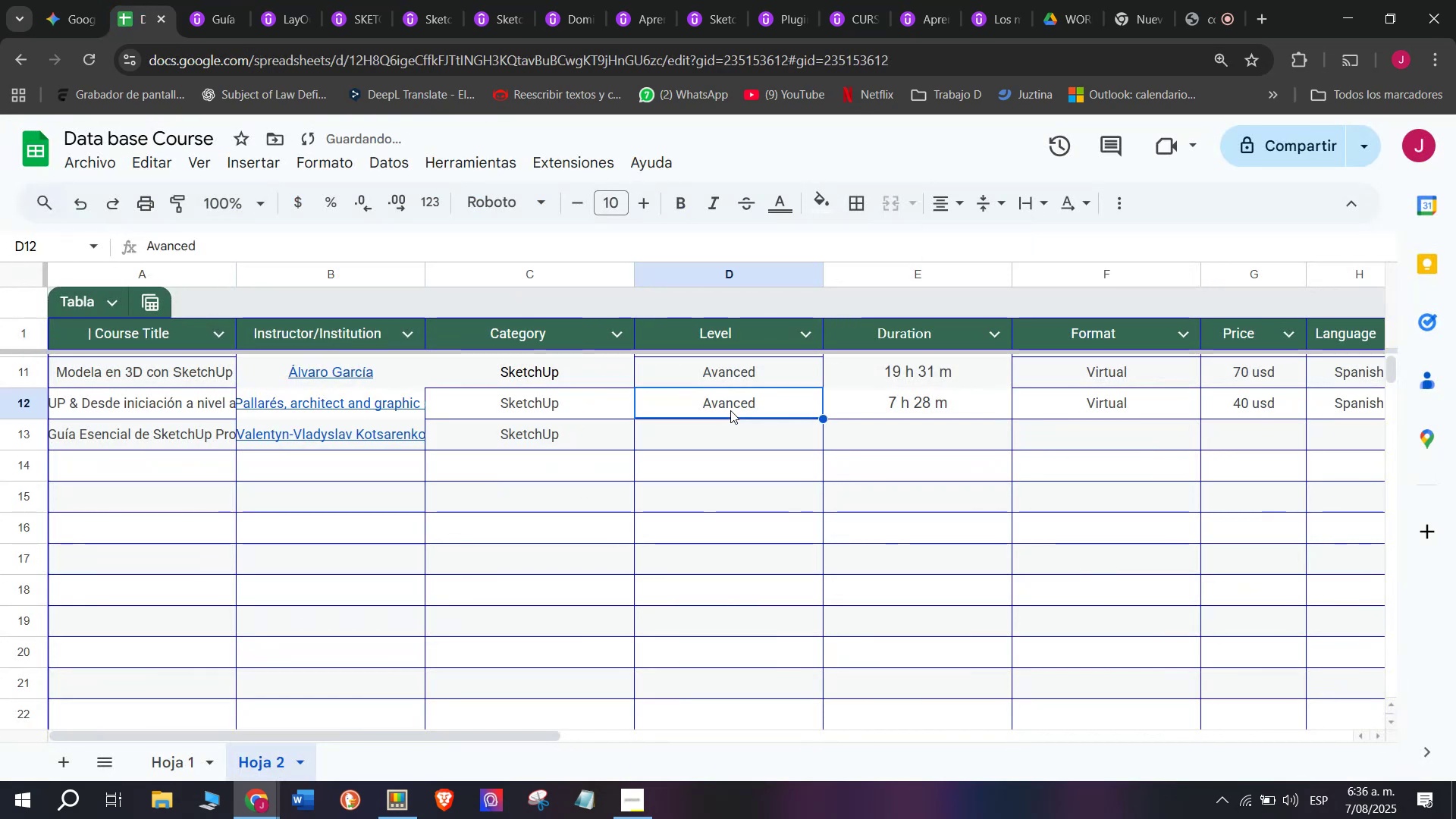 
key(Break)
 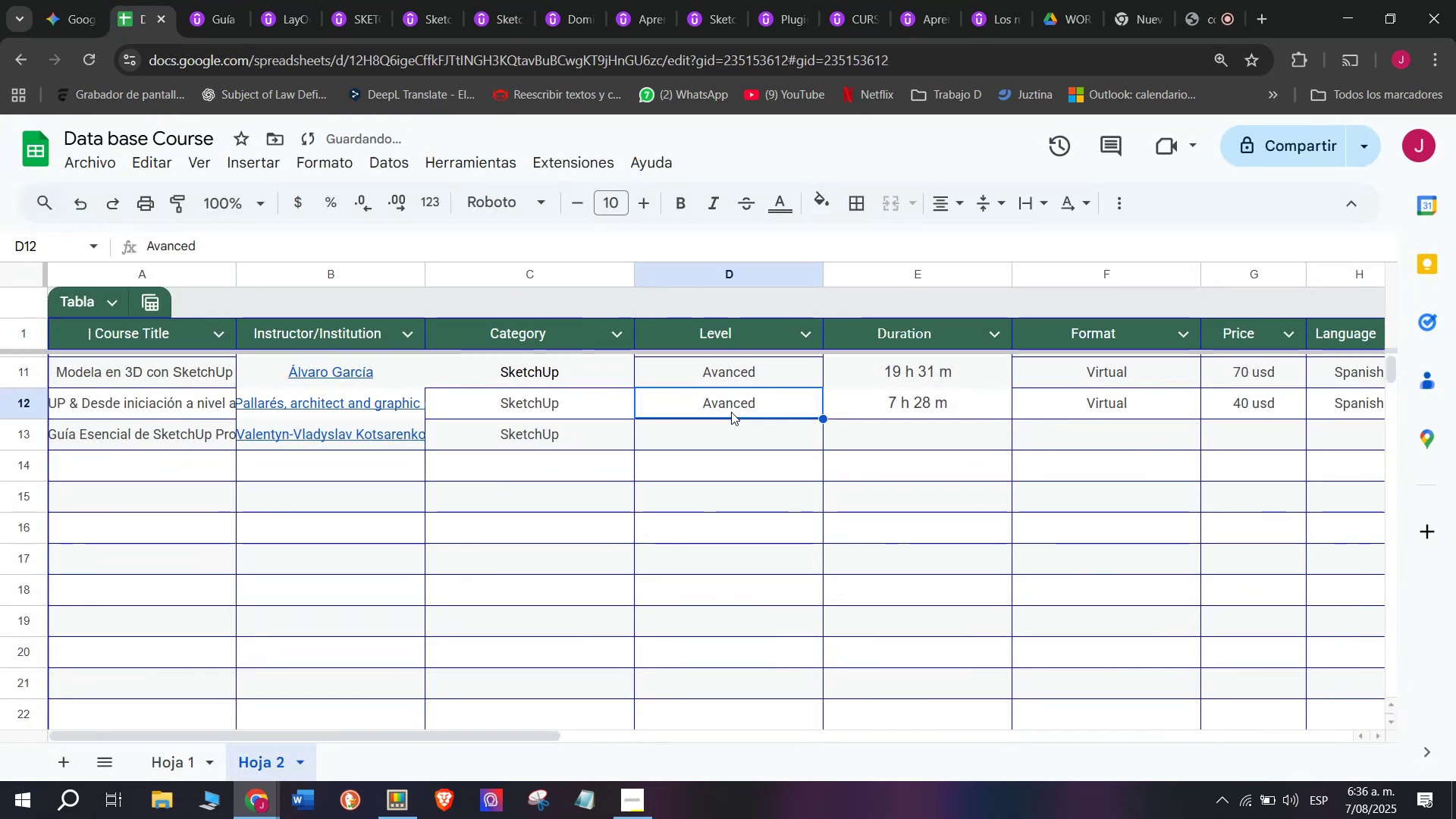 
key(Control+ControlLeft)
 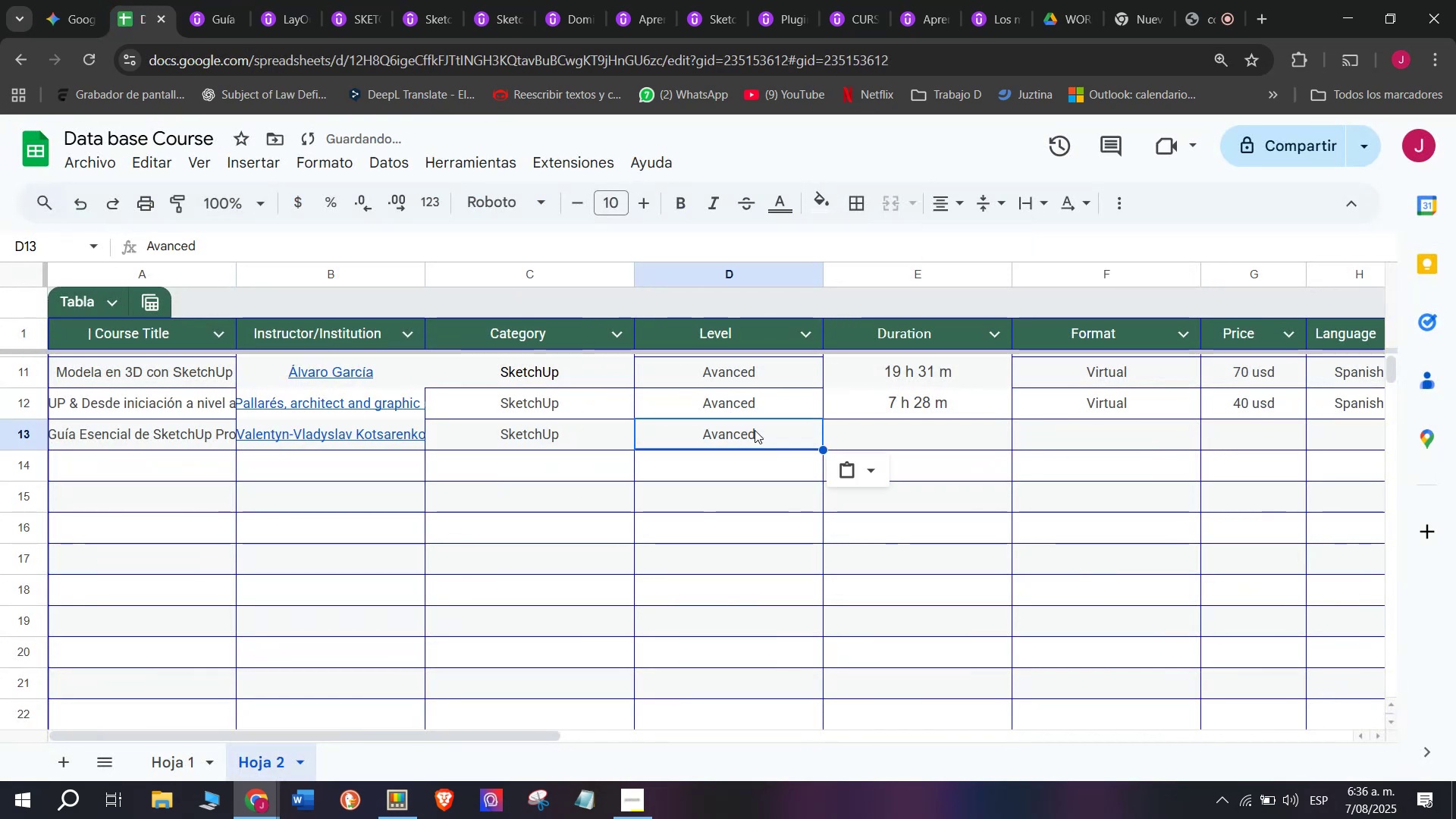 
key(Control+C)
 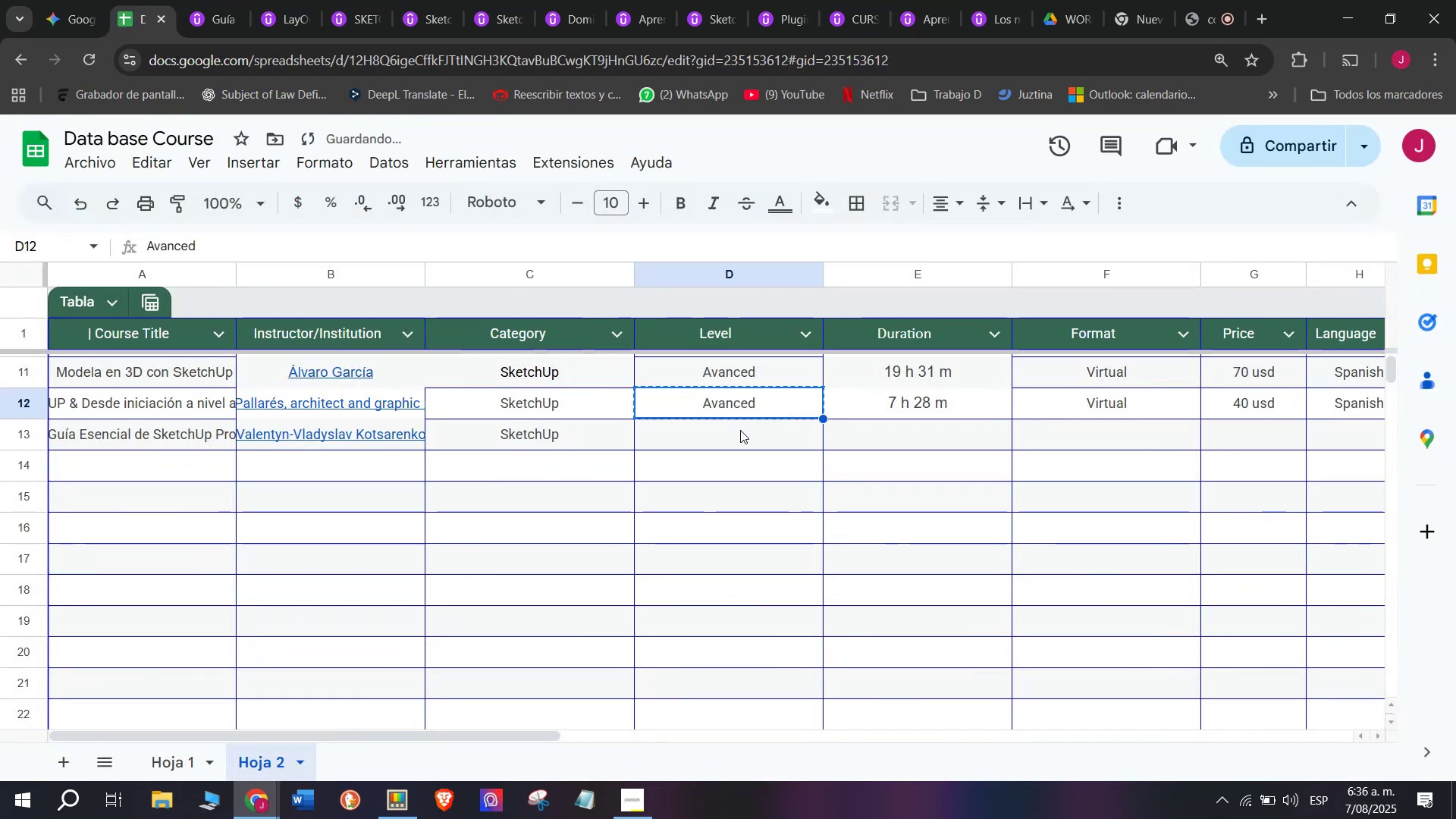 
double_click([740, 430])
 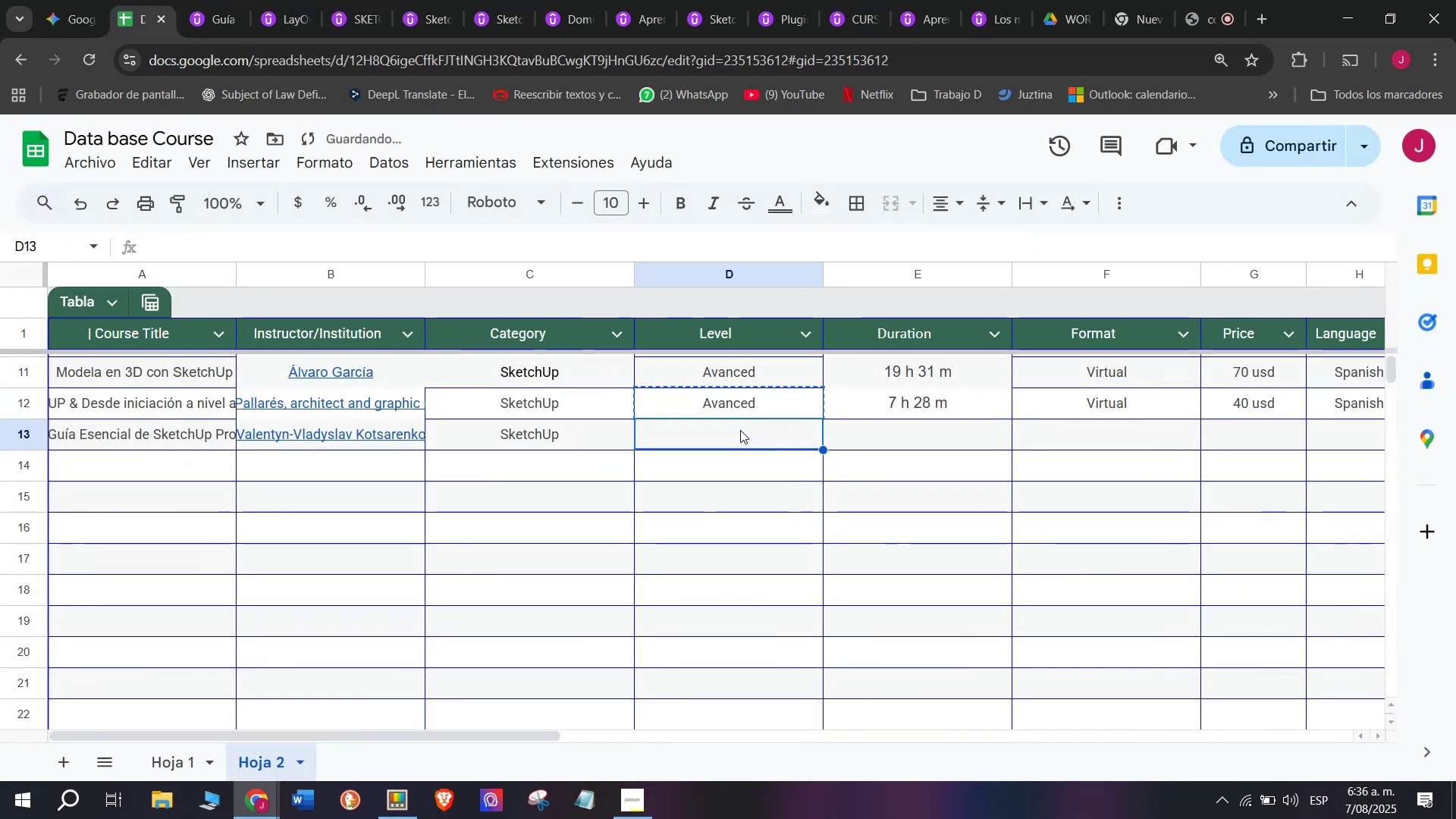 
key(Z)
 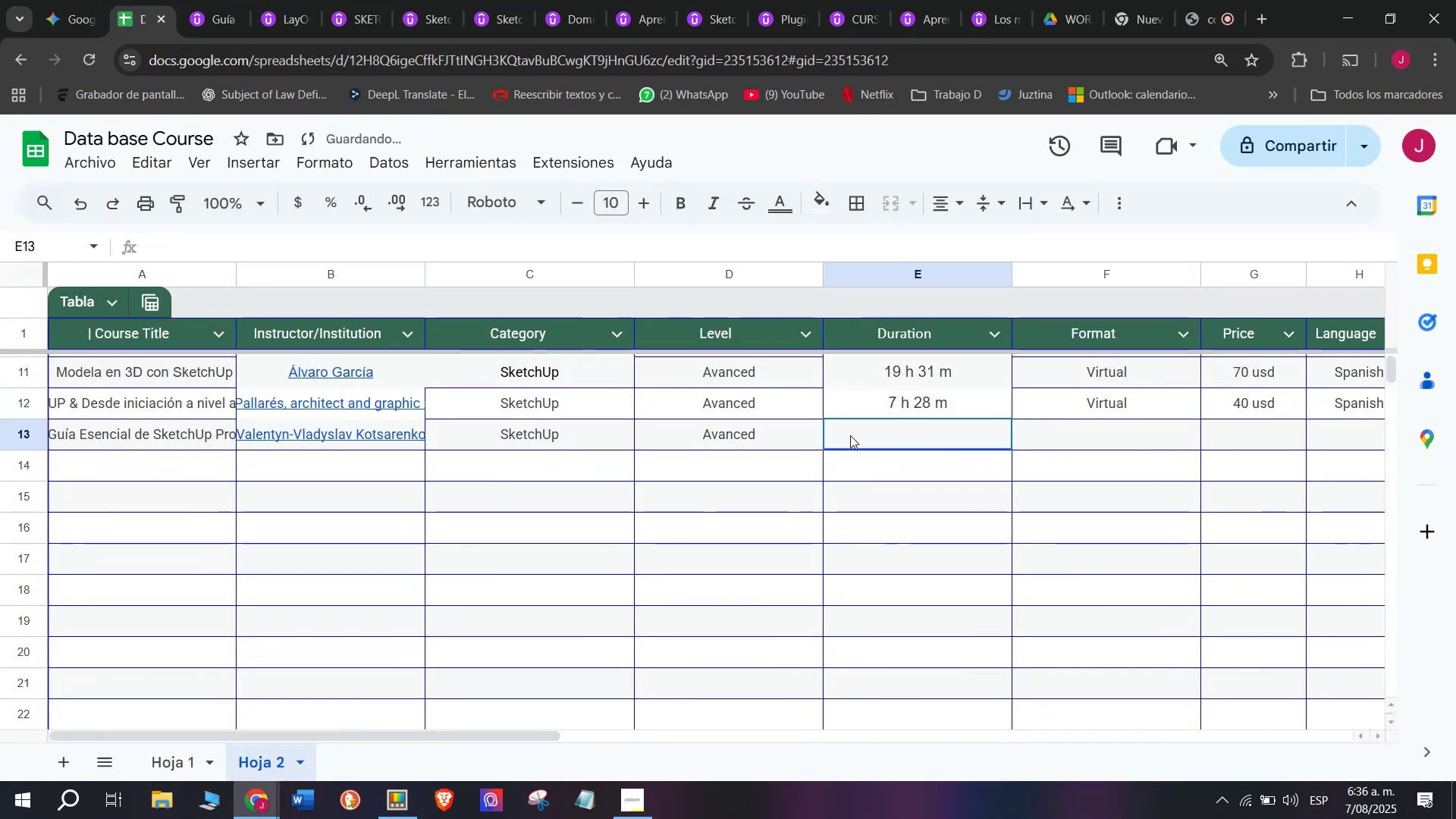 
key(Control+ControlLeft)
 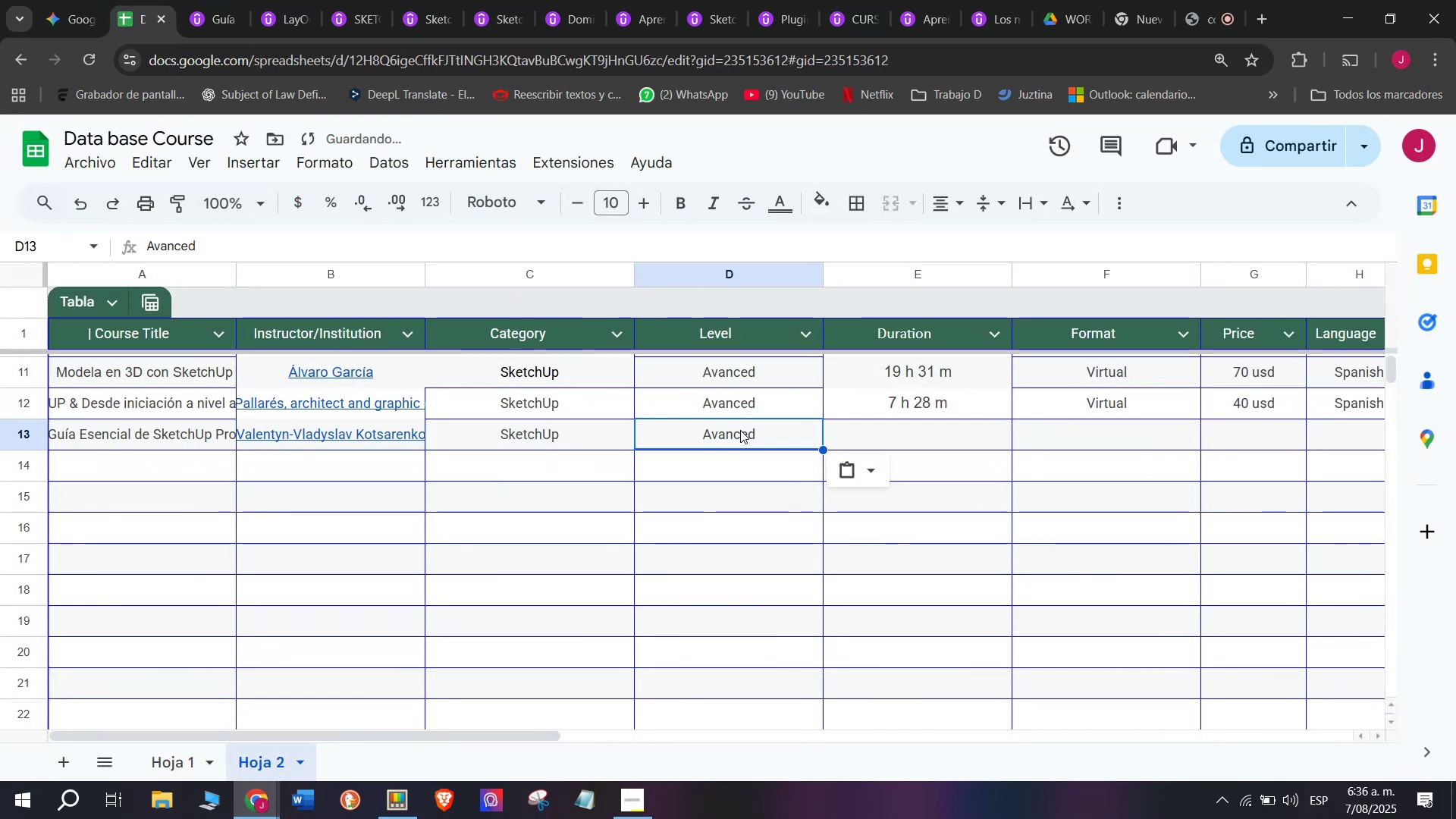 
key(Control+V)
 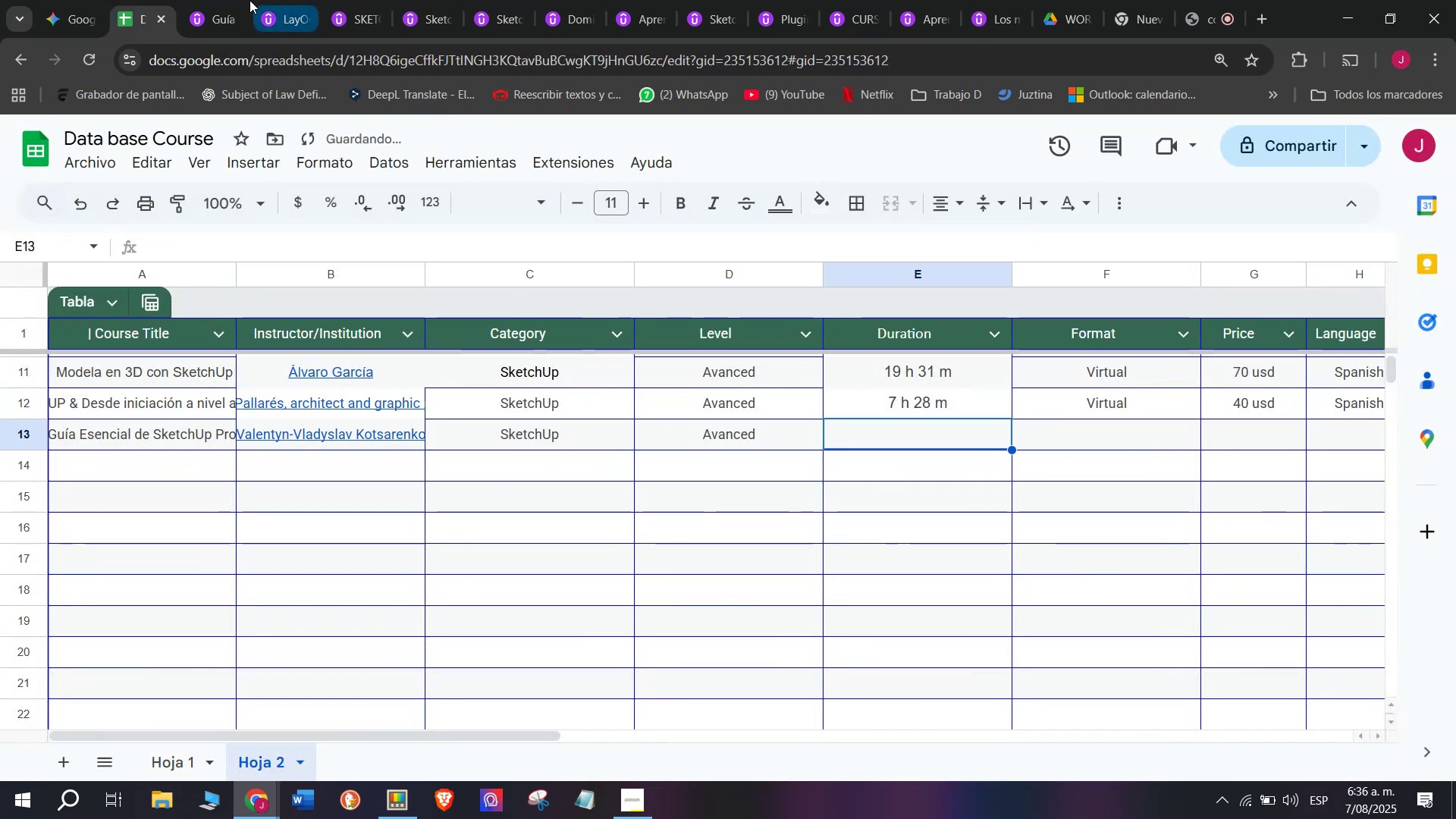 
left_click([185, 0])
 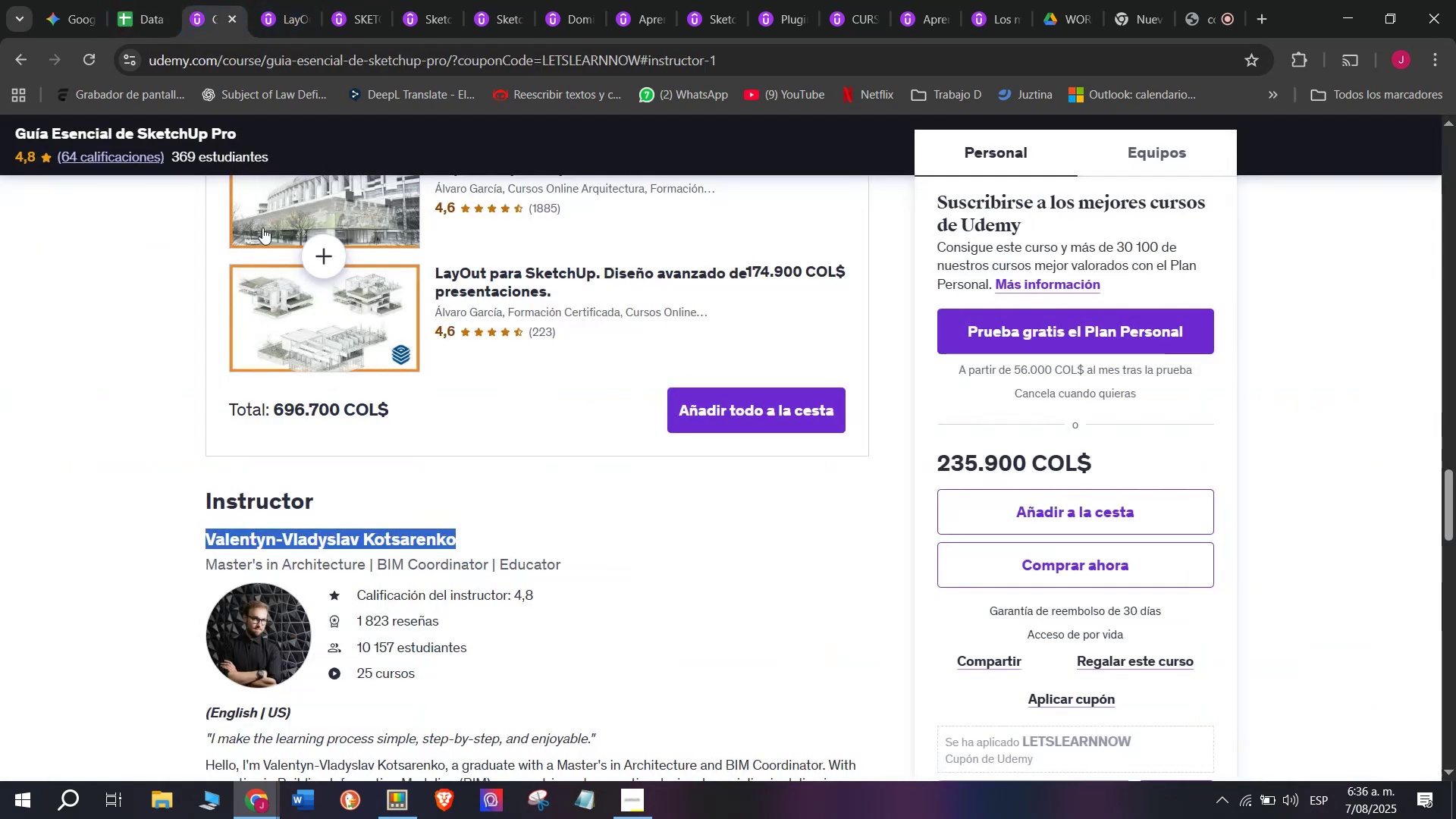 
scroll: coordinate [355, 532], scroll_direction: up, amount: 7.0
 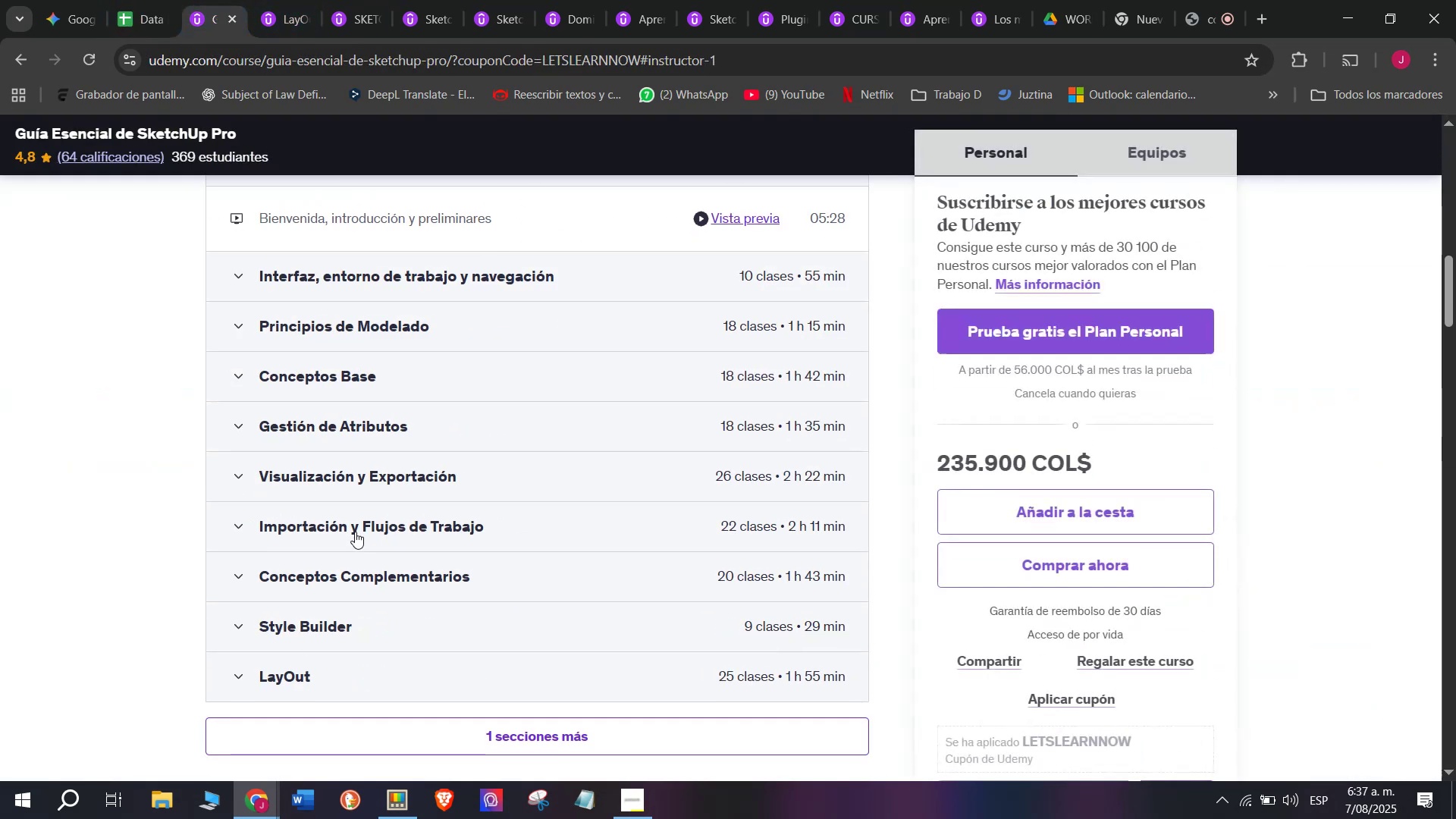 
scroll: coordinate [355, 532], scroll_direction: down, amount: 1.0
 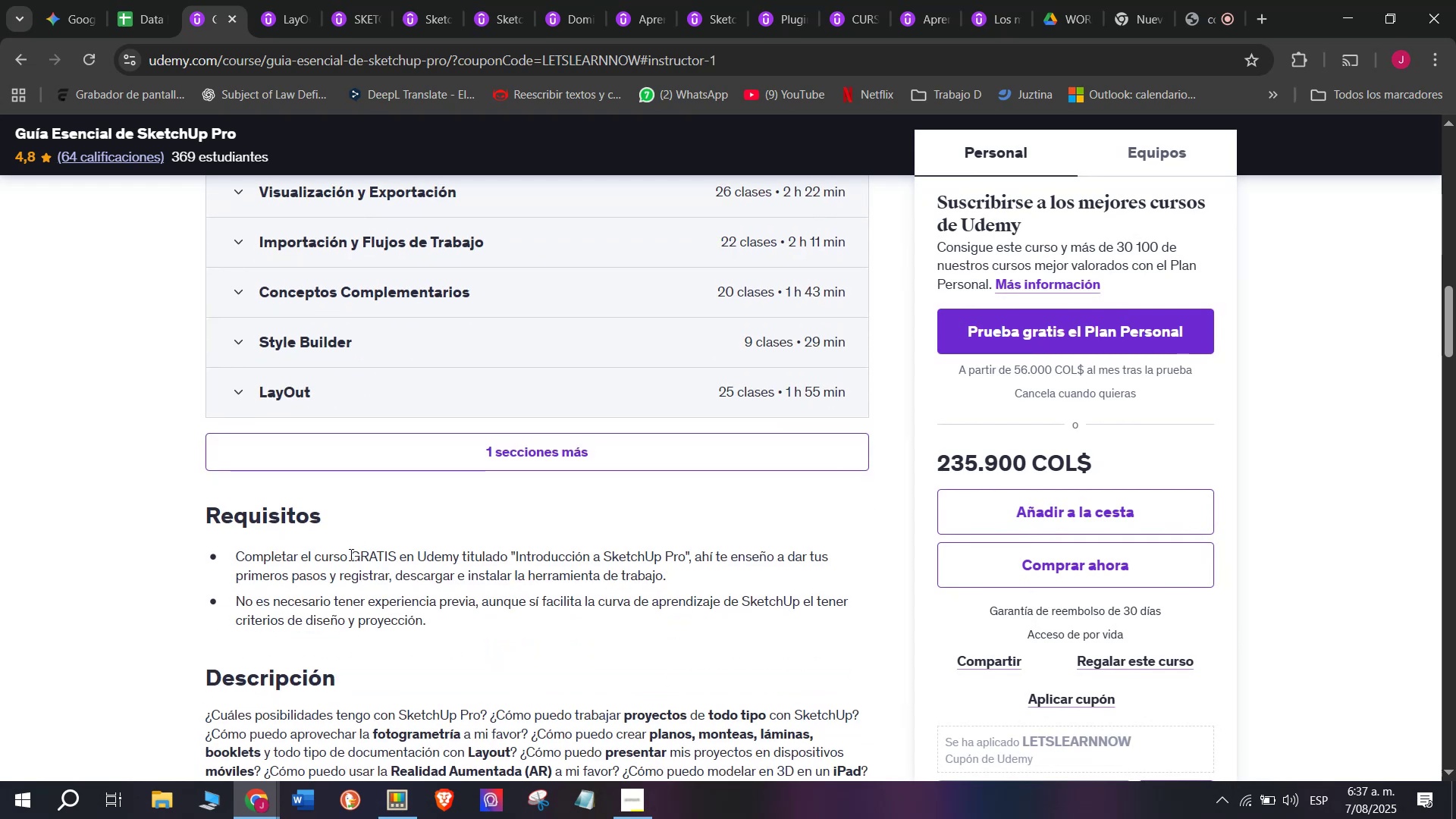 
scroll: coordinate [345, 573], scroll_direction: up, amount: 2.0
 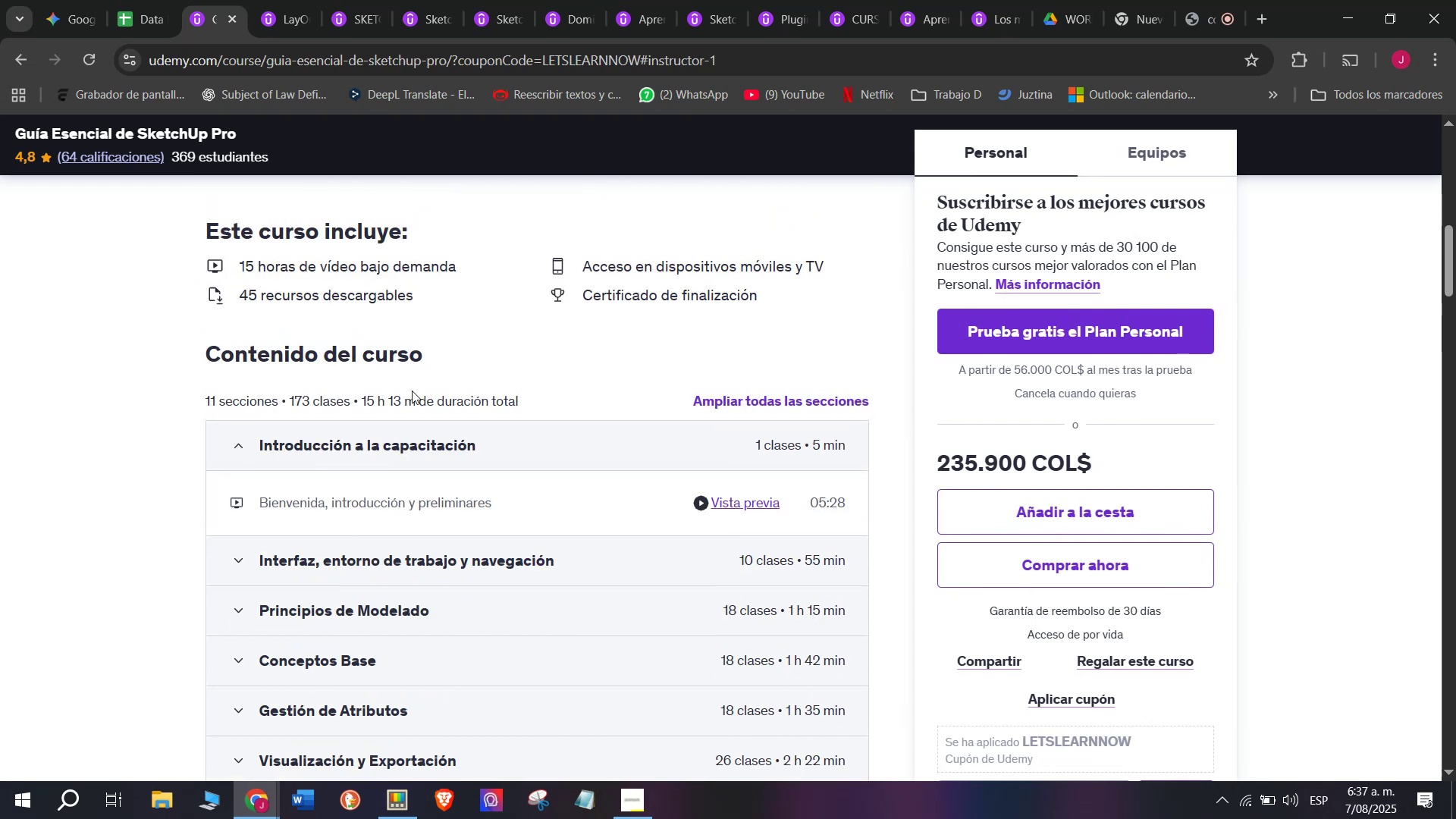 
left_click_drag(start_coordinate=[416, 395], to_coordinate=[362, 398])
 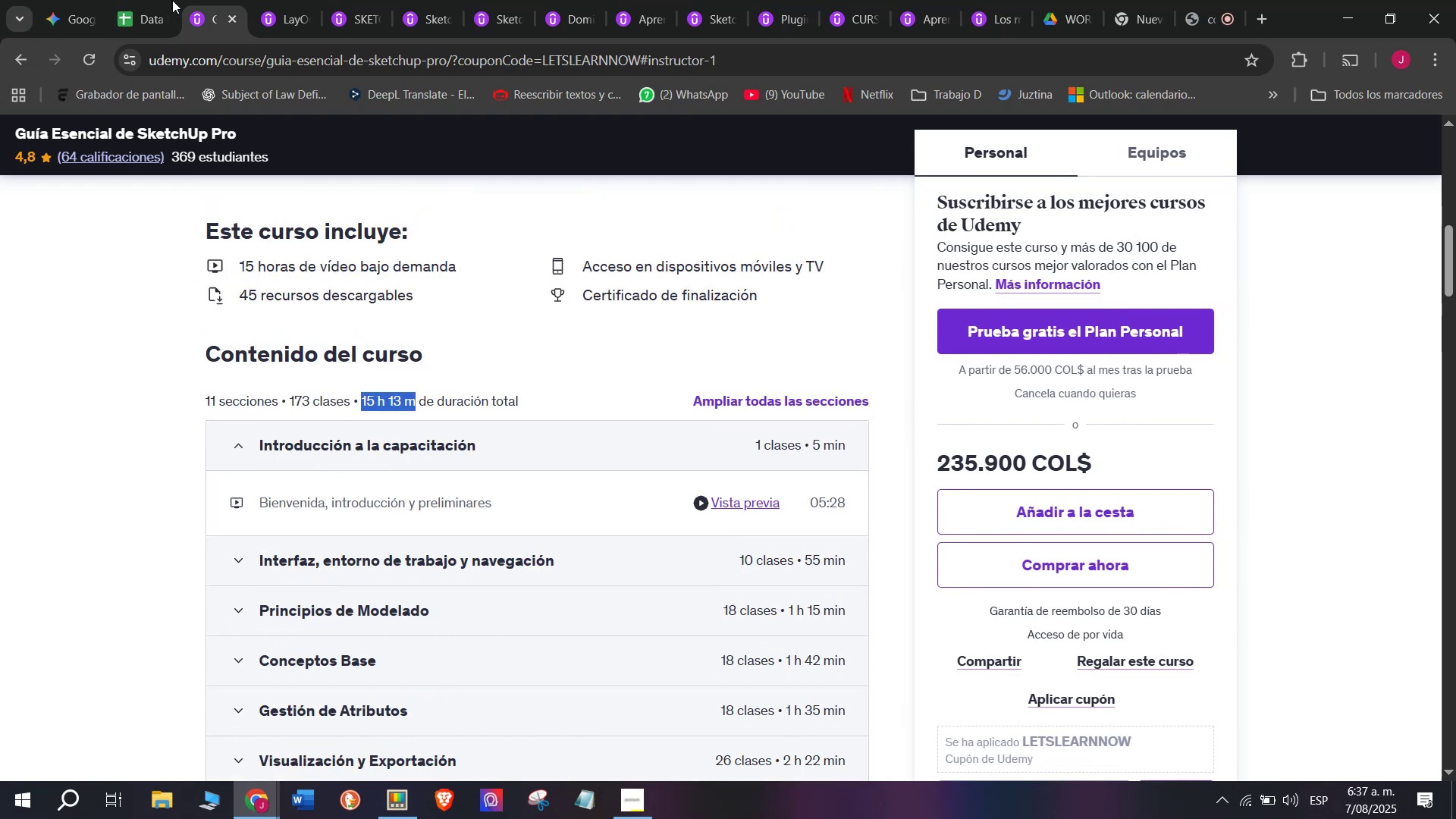 
key(Break)
 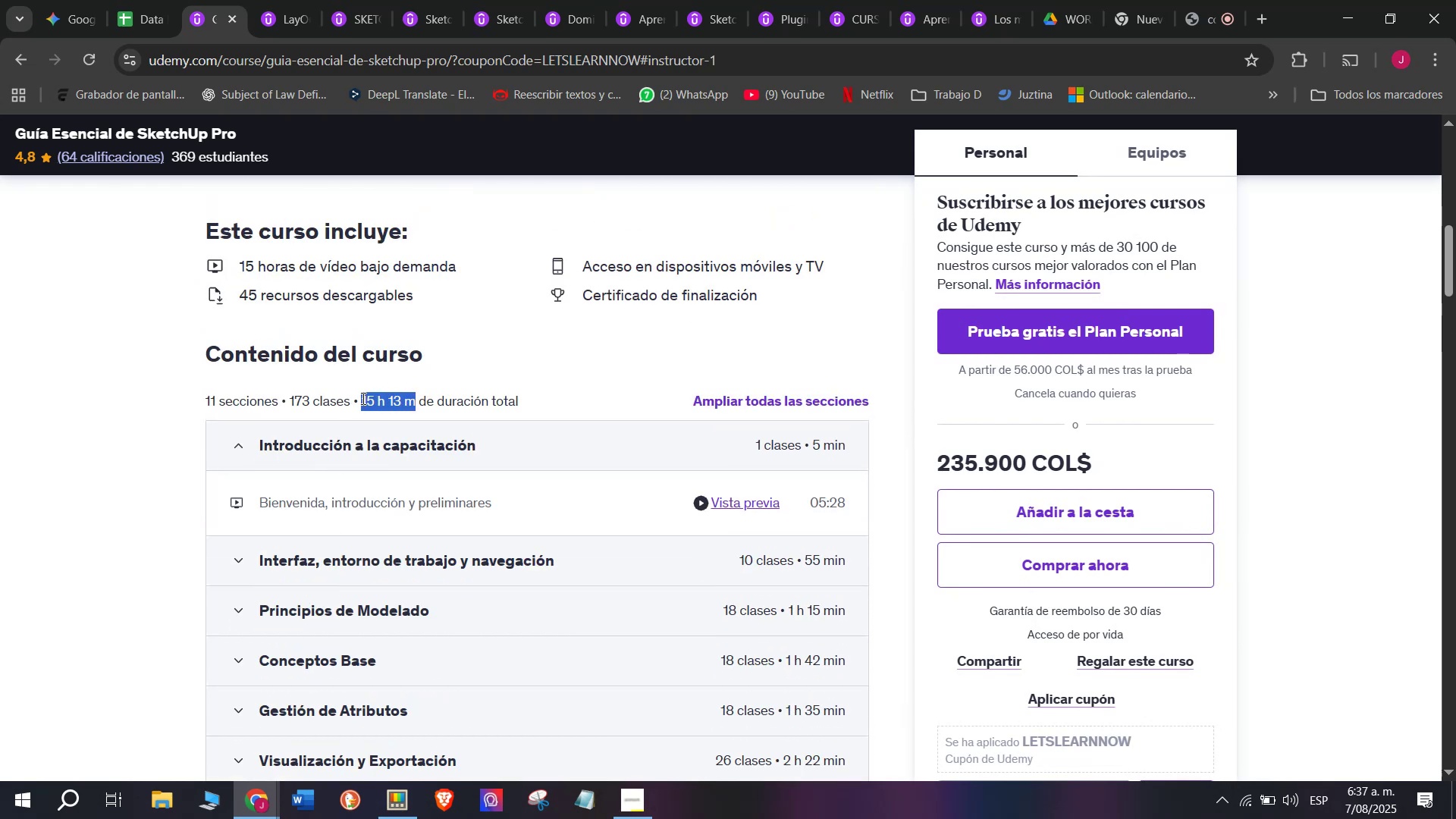 
key(Control+ControlLeft)
 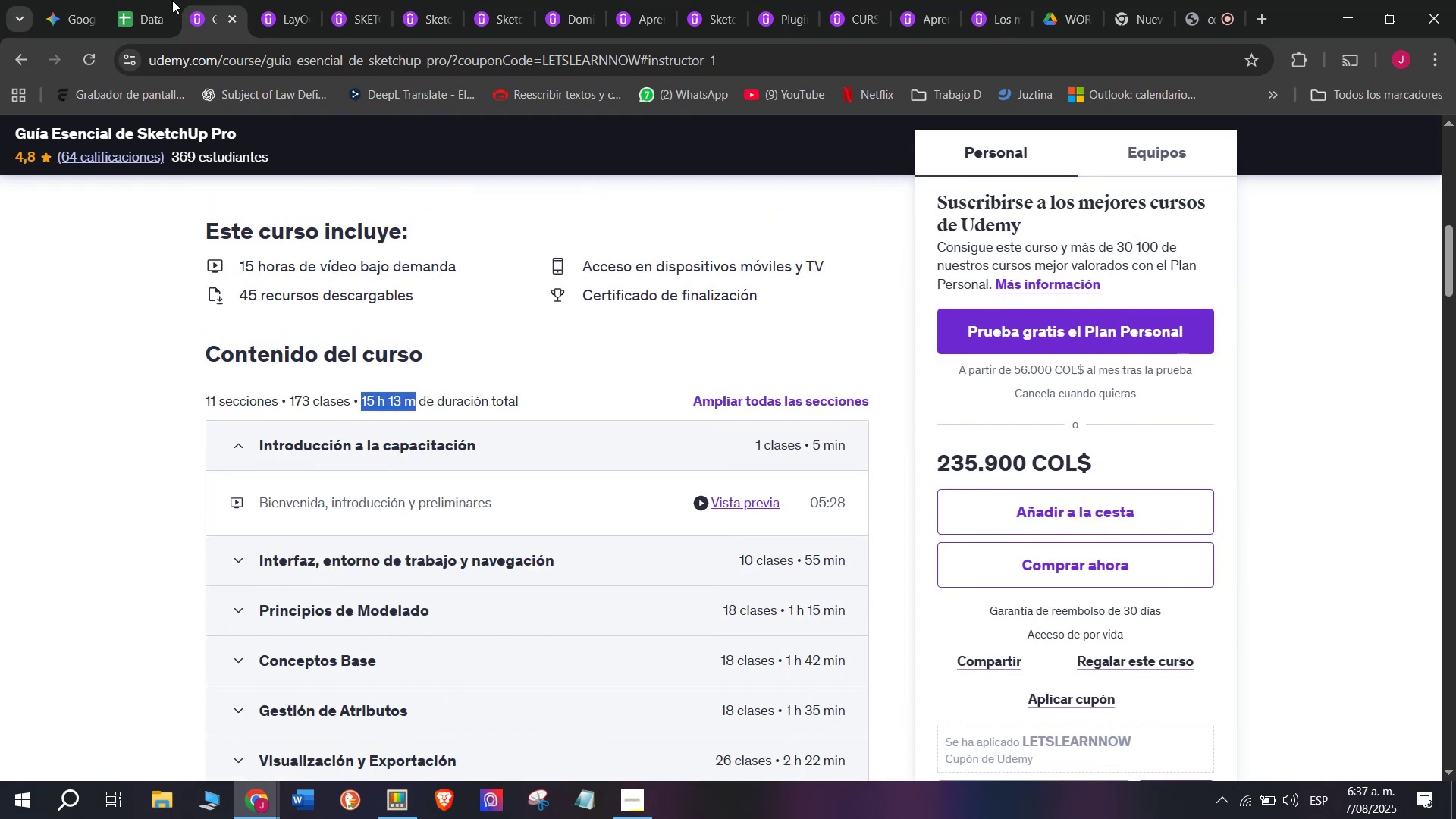 
key(Control+C)
 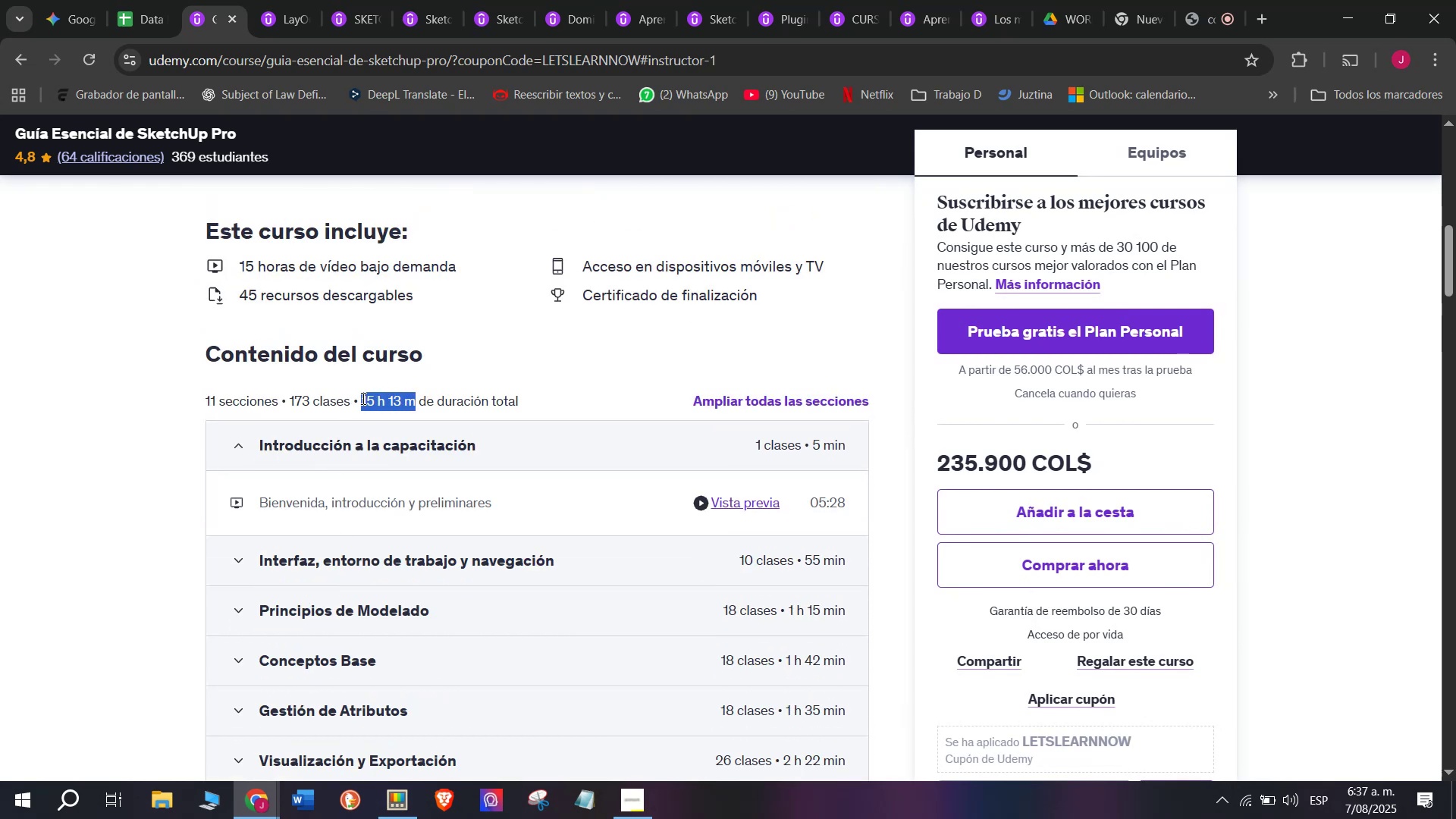 
key(Break)
 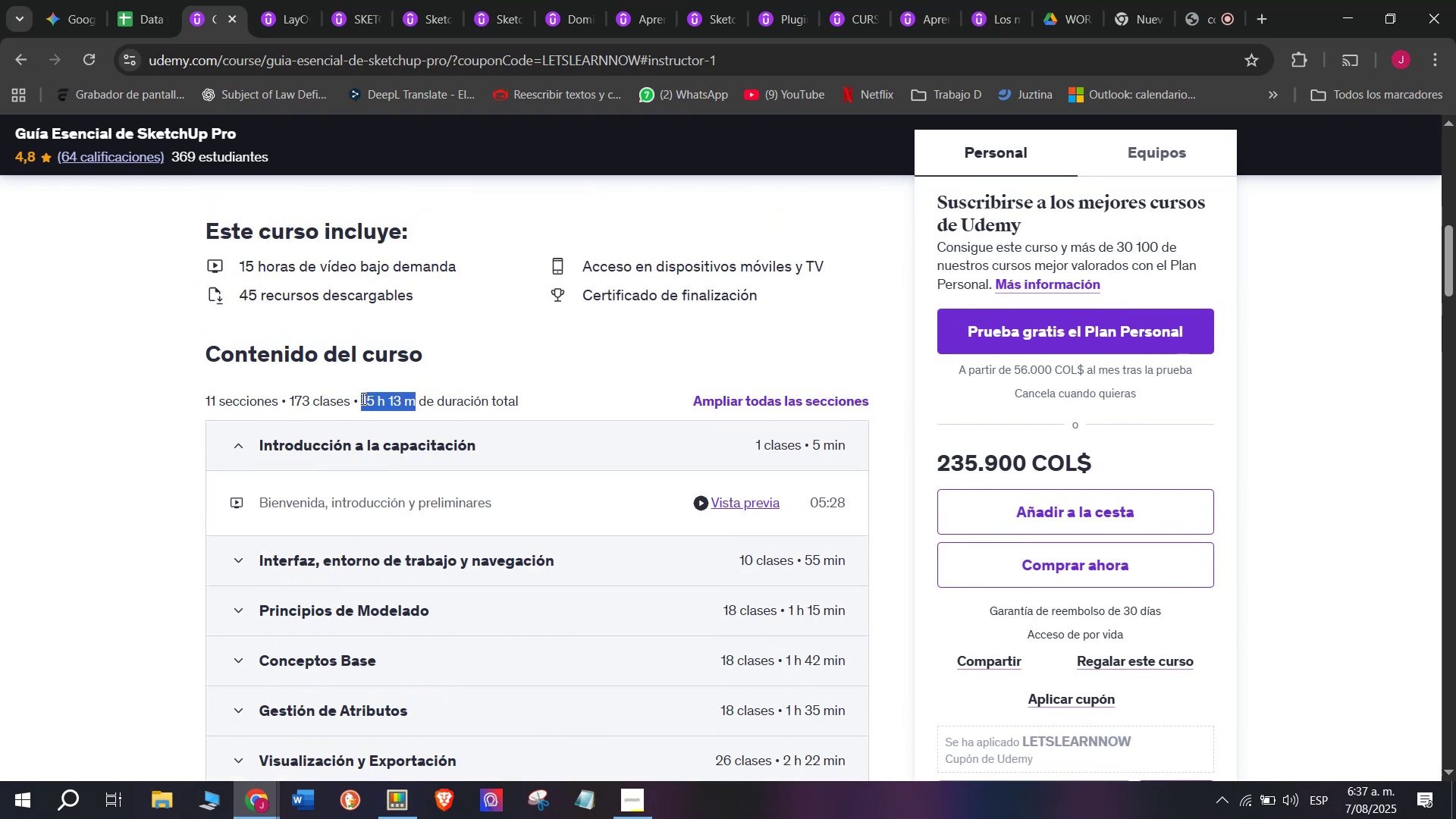 
key(Control+ControlLeft)
 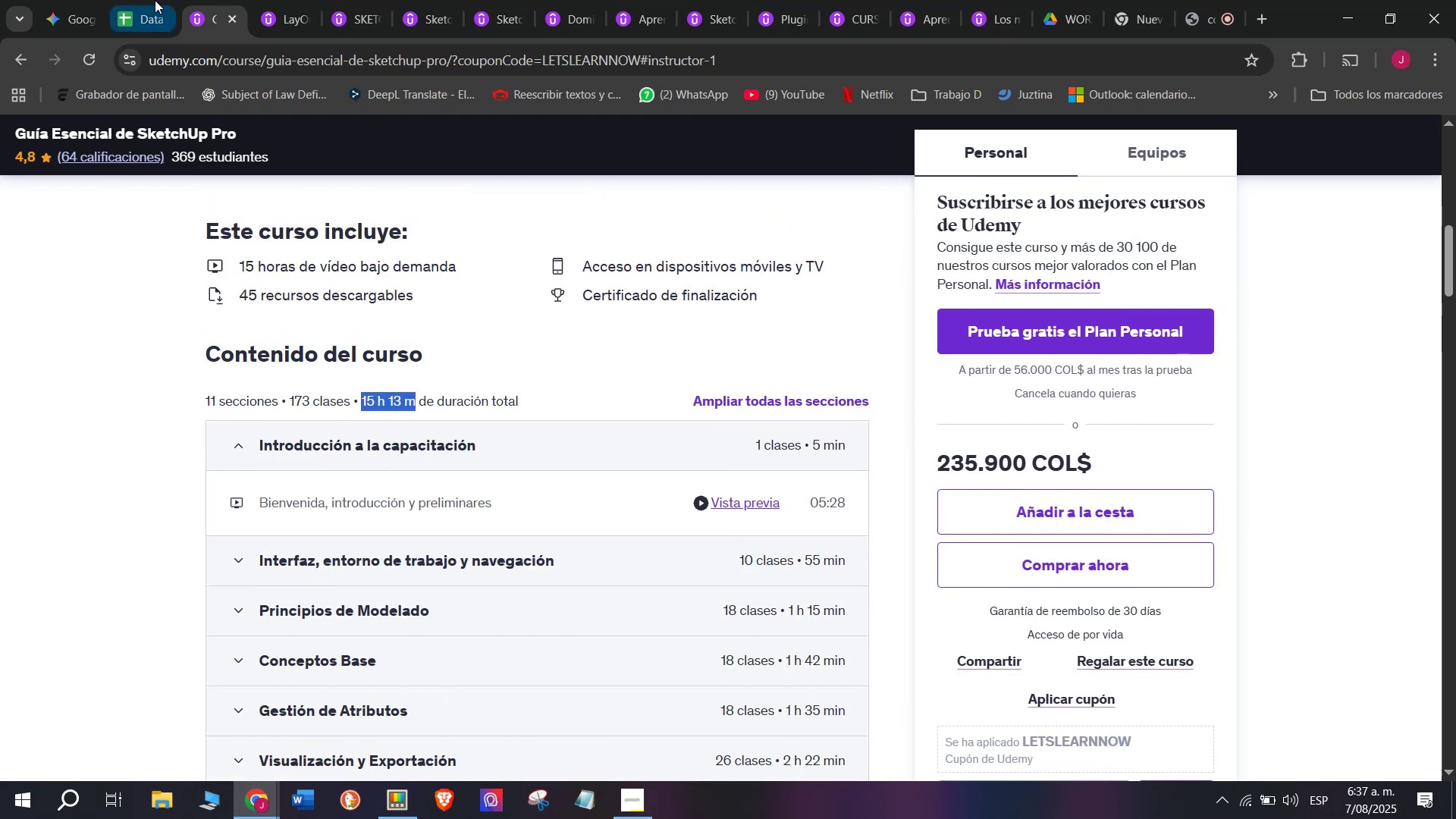 
key(Control+C)
 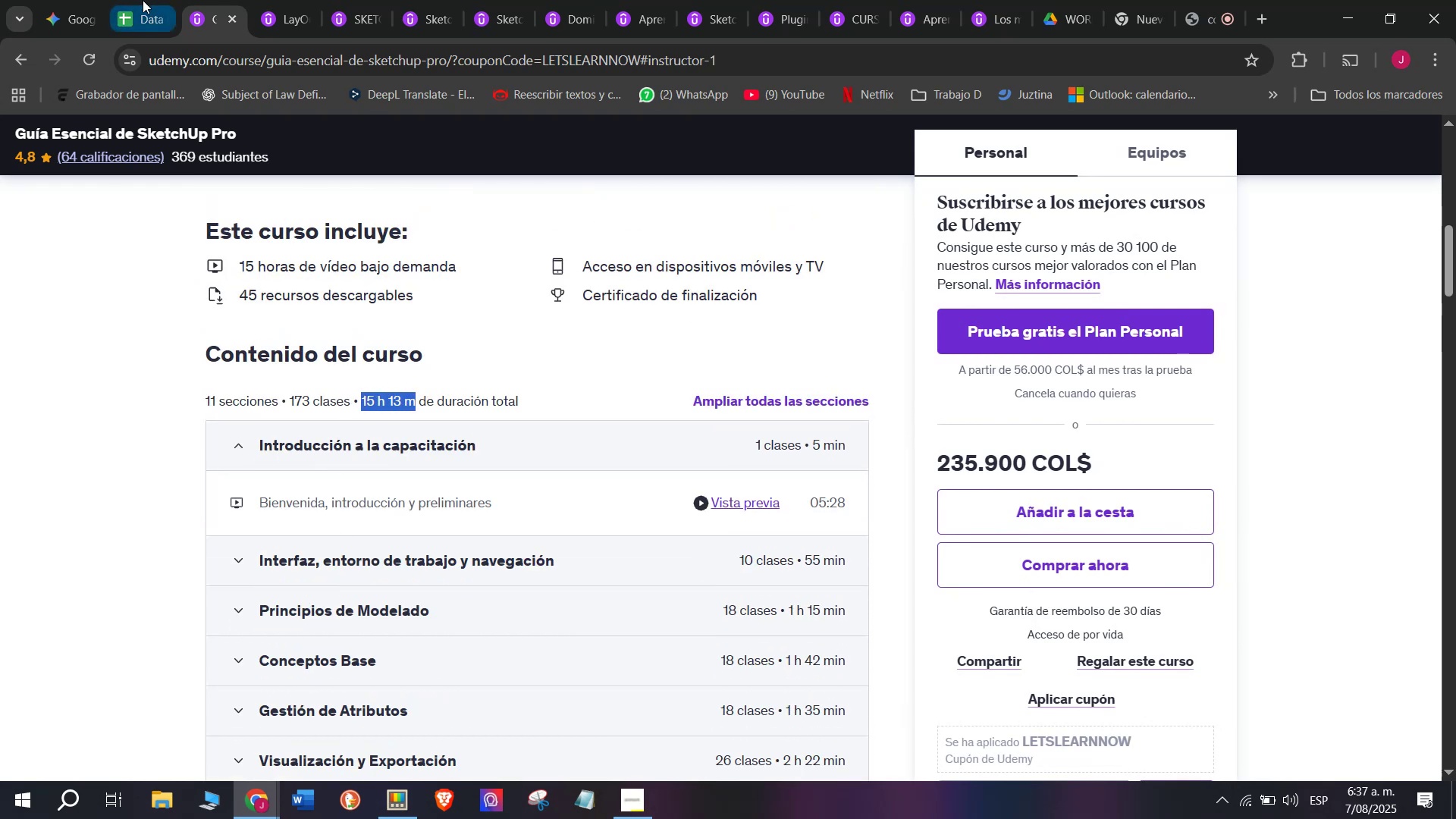 
left_click([143, 0])
 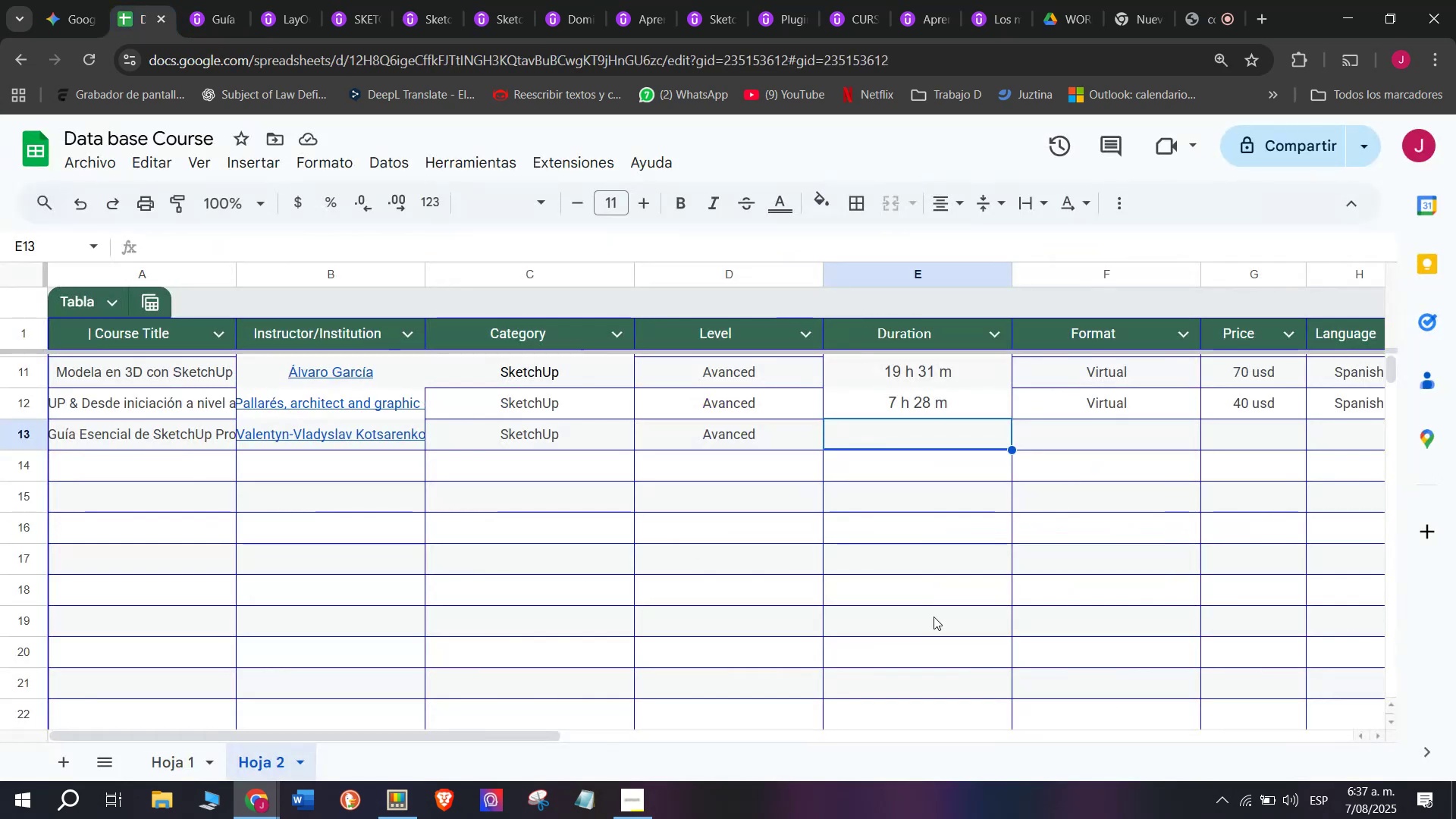 
key(Z)
 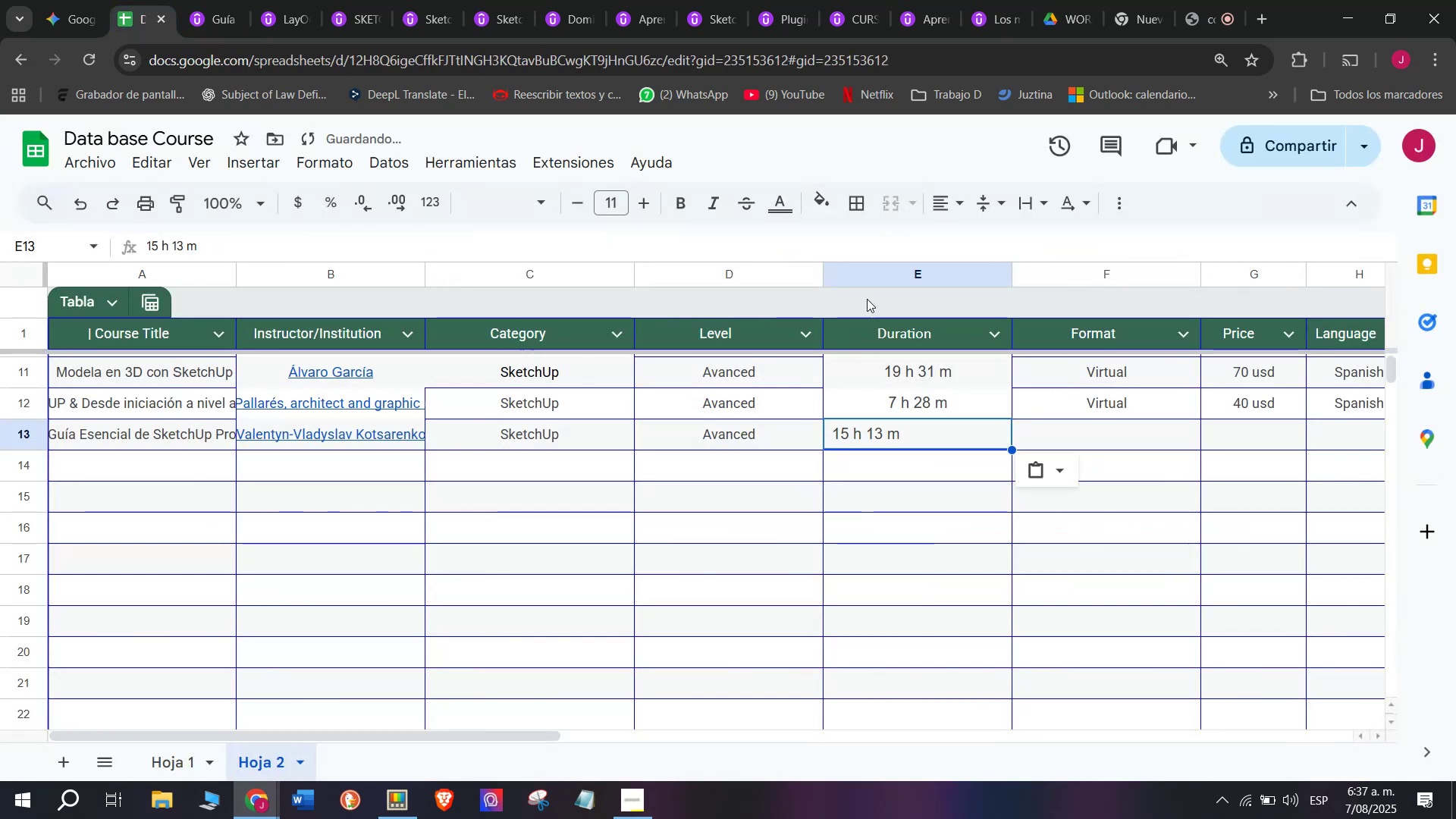 
key(Control+ControlLeft)
 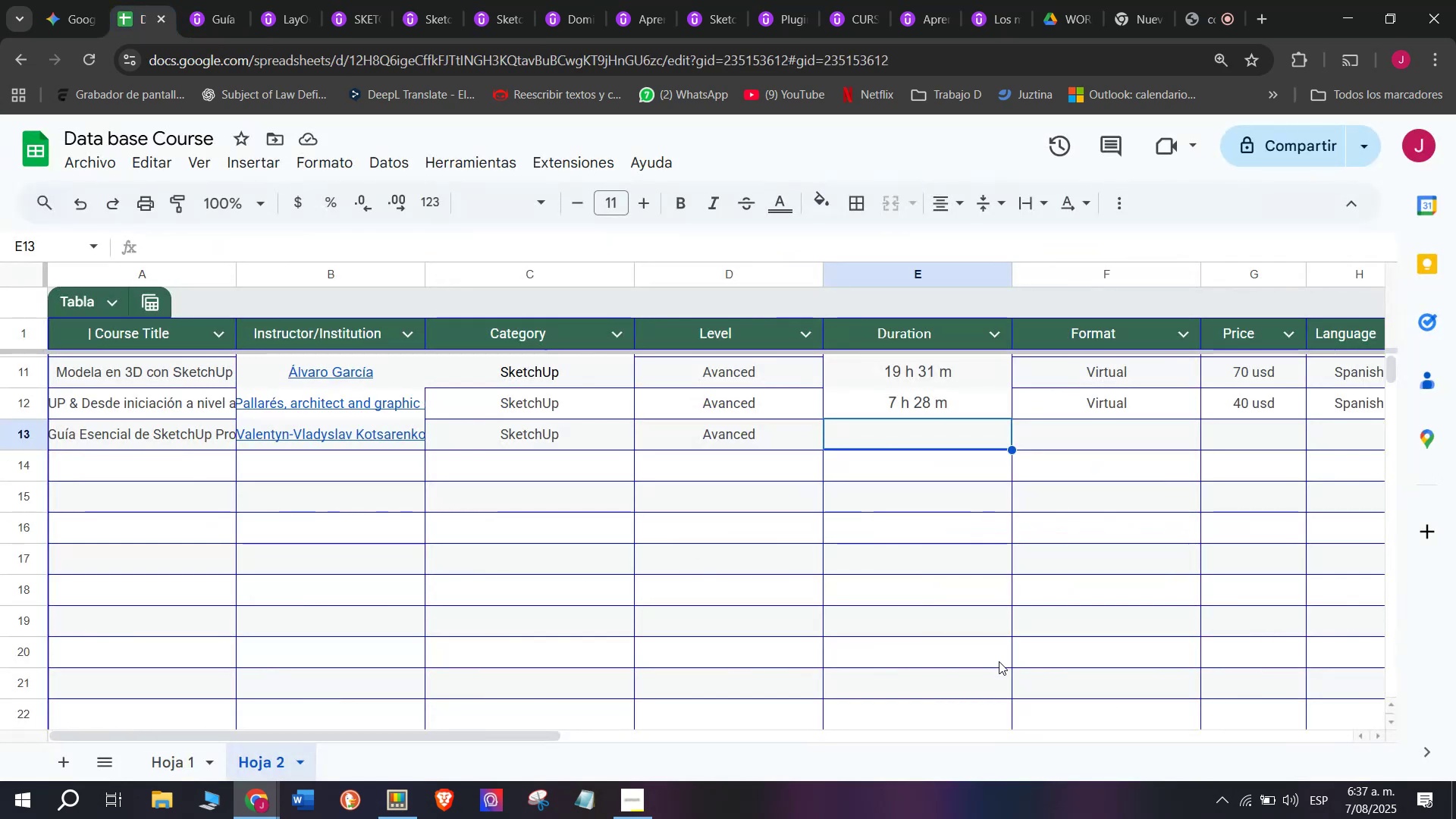 
key(Control+V)
 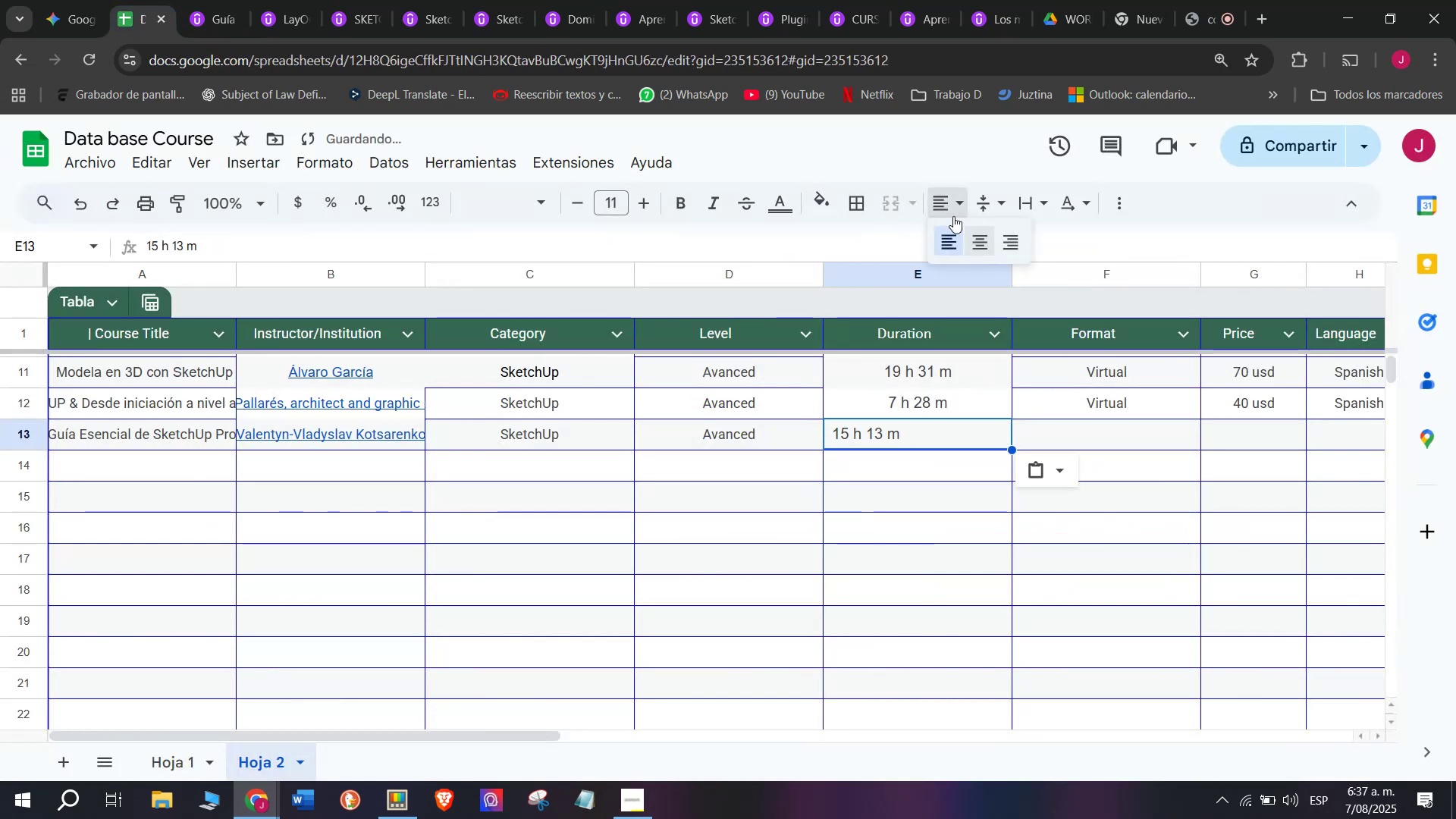 
left_click([981, 246])
 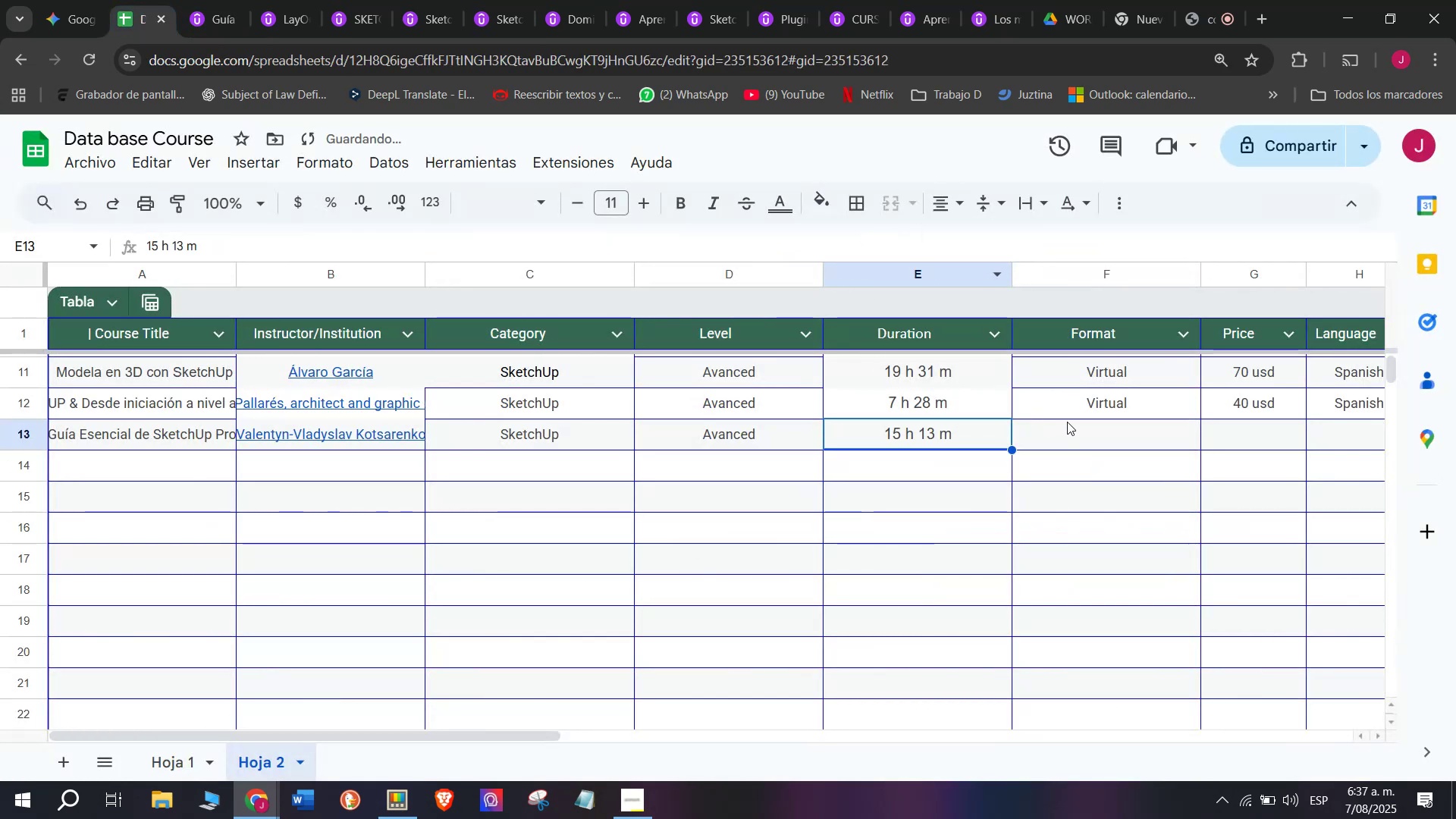 
left_click([1071, 419])
 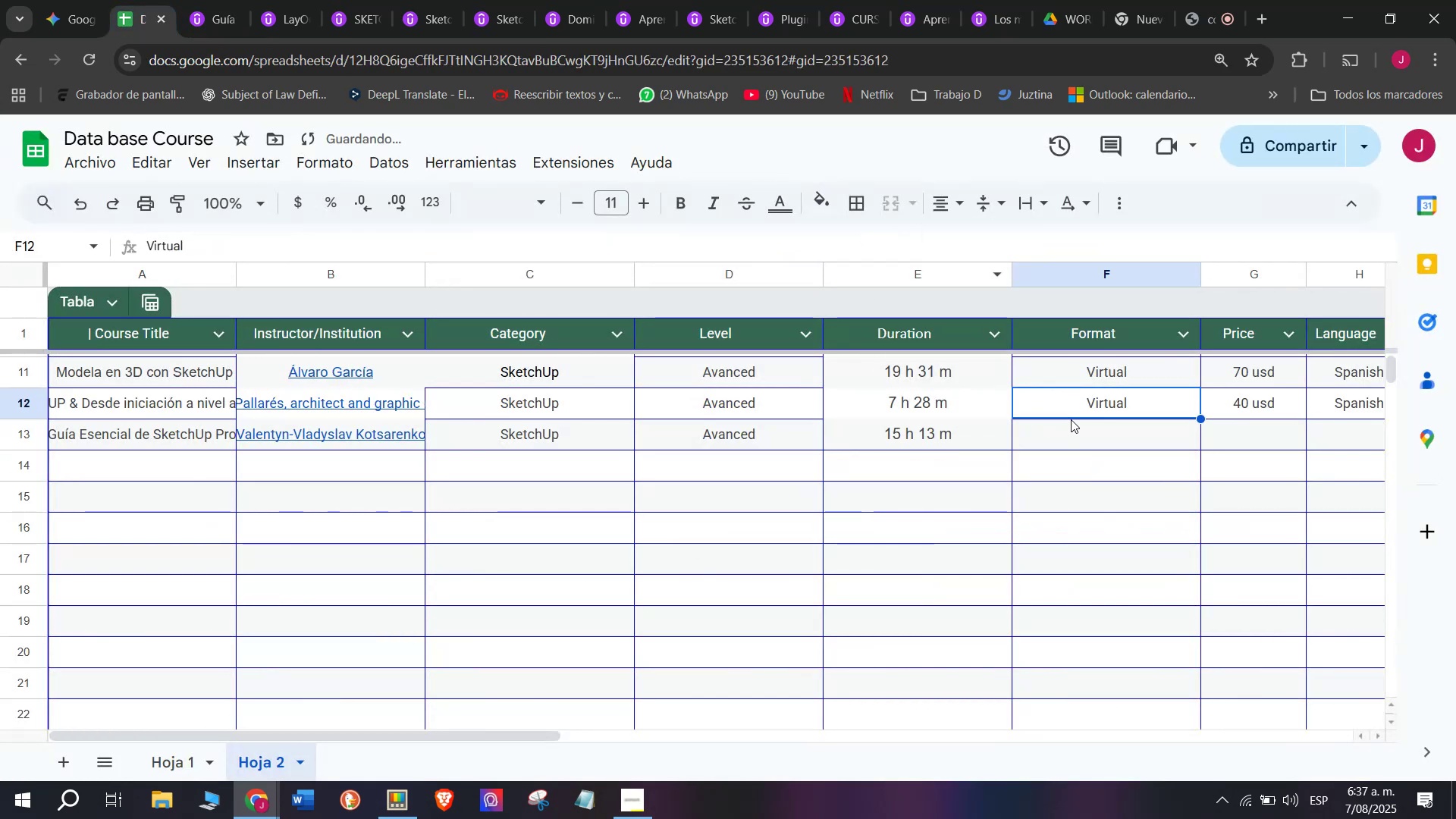 
key(Control+C)
 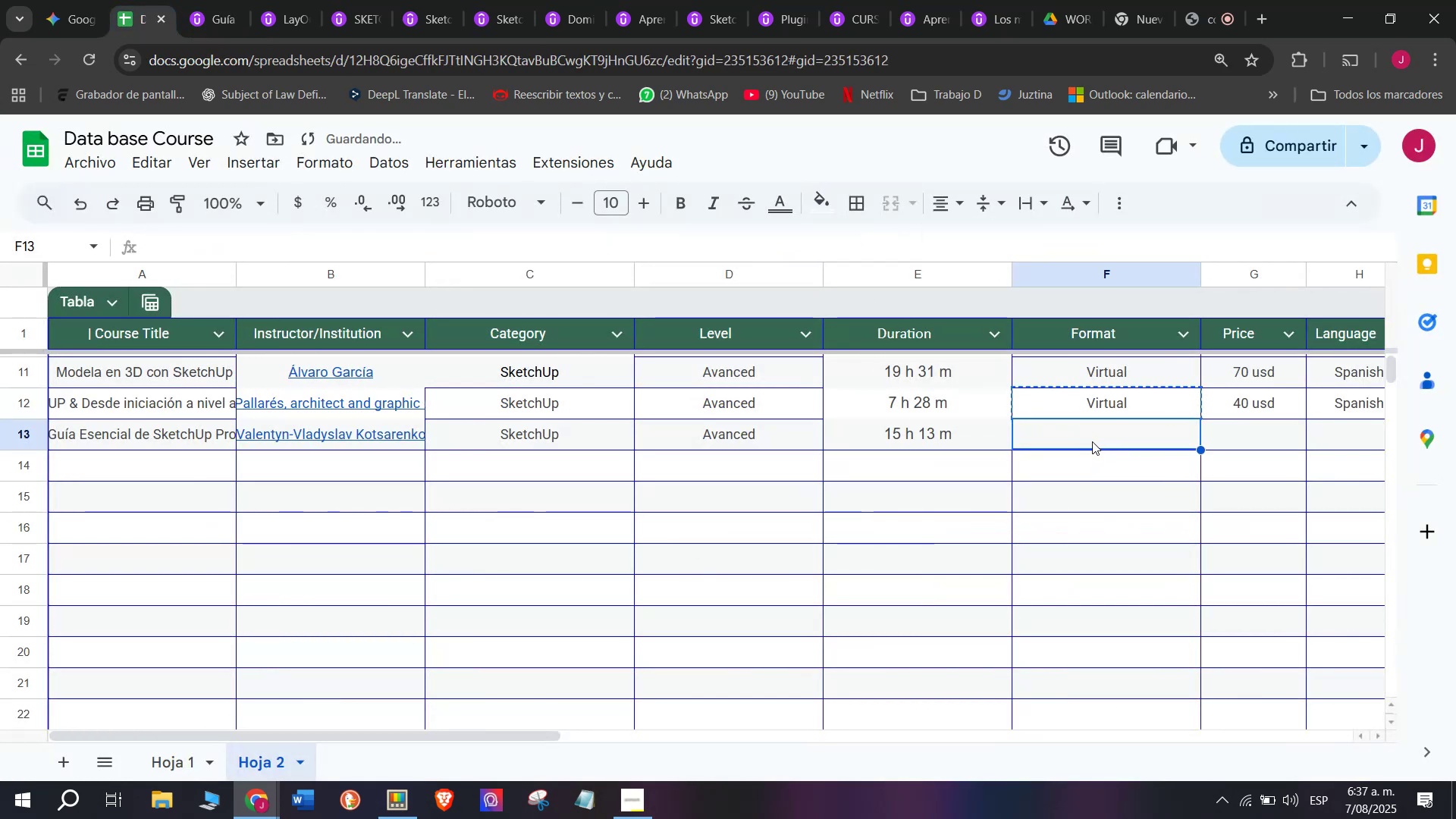 
key(Break)
 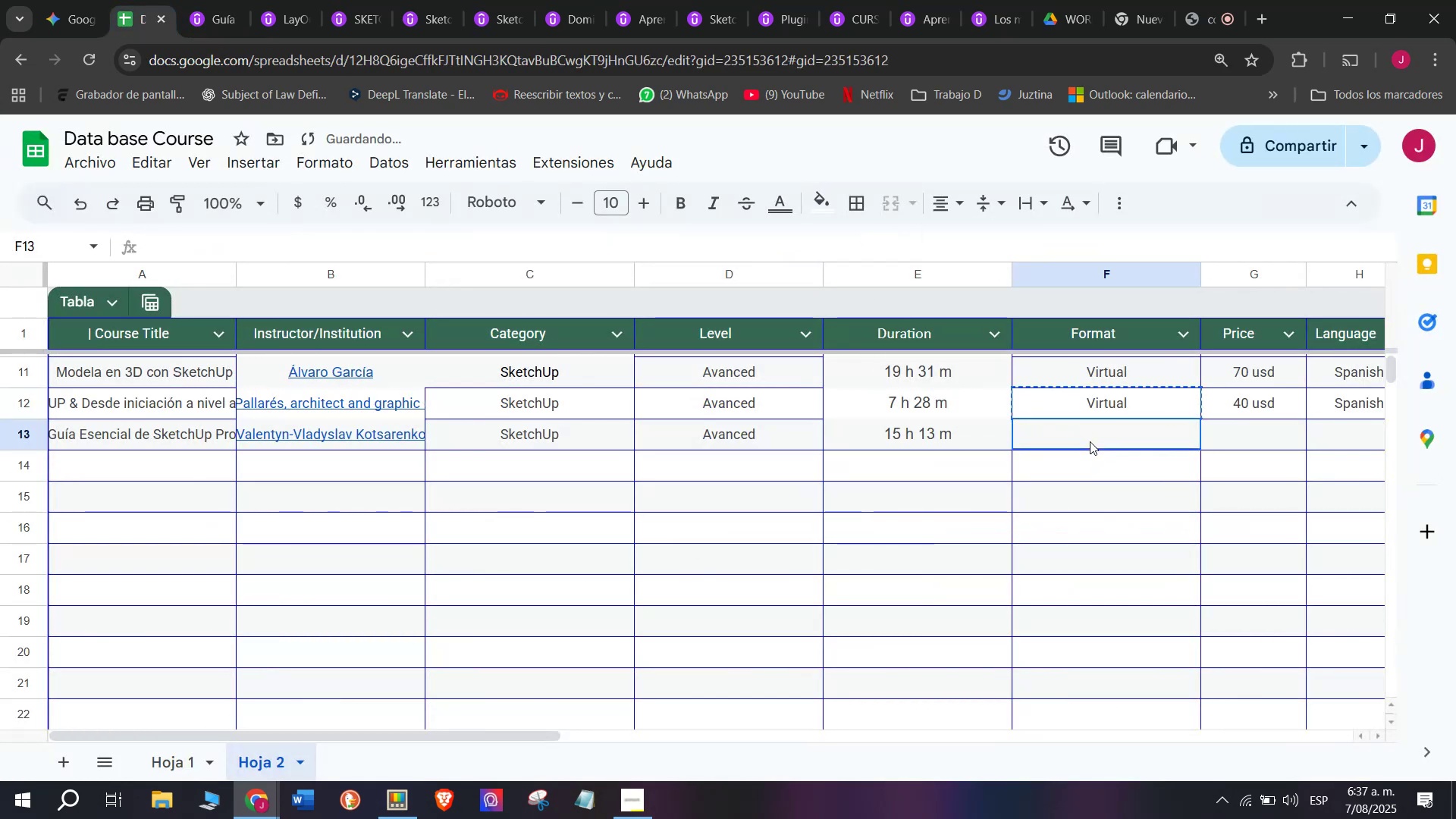 
key(Control+ControlLeft)
 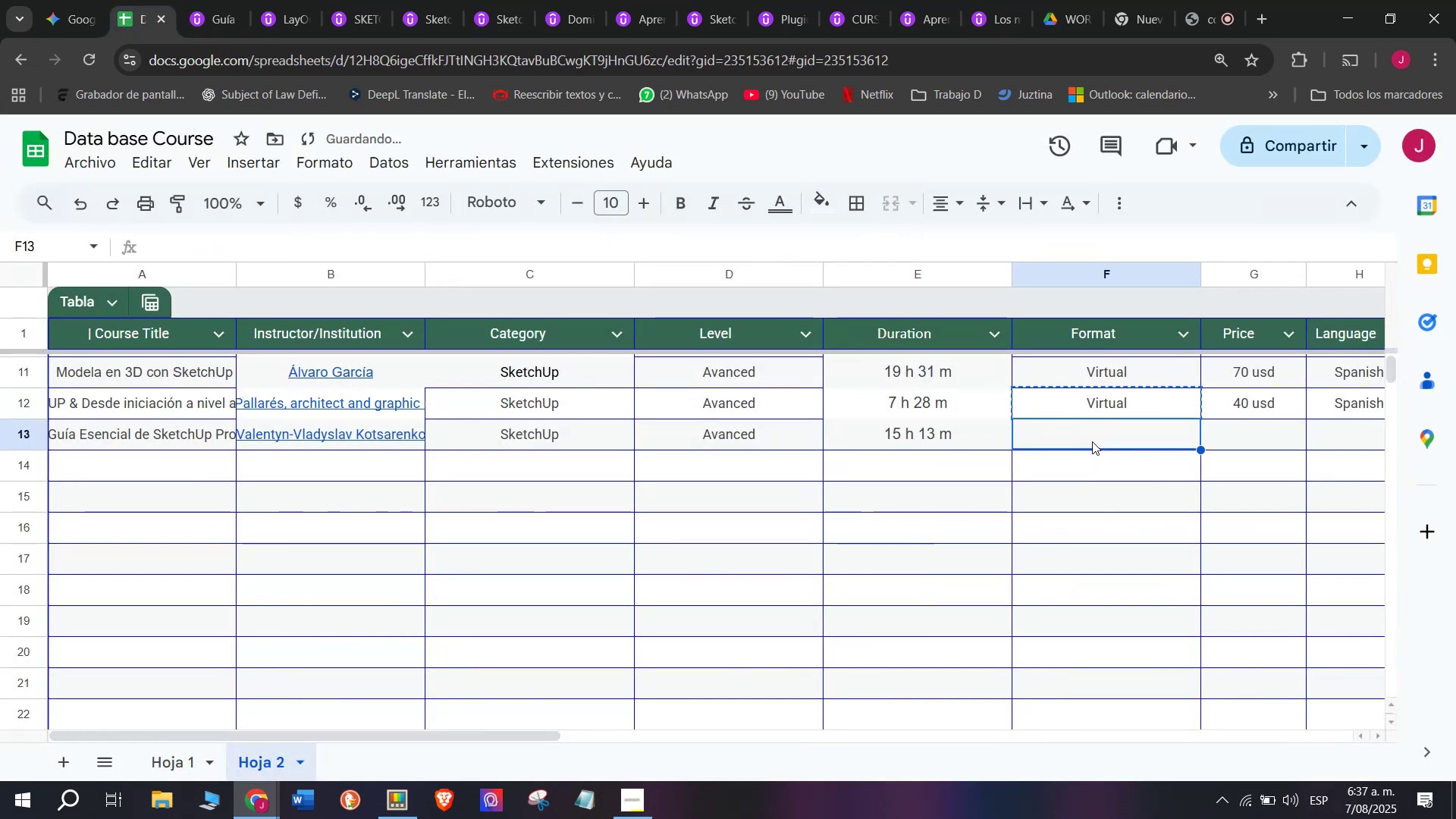 
double_click([1090, 441])
 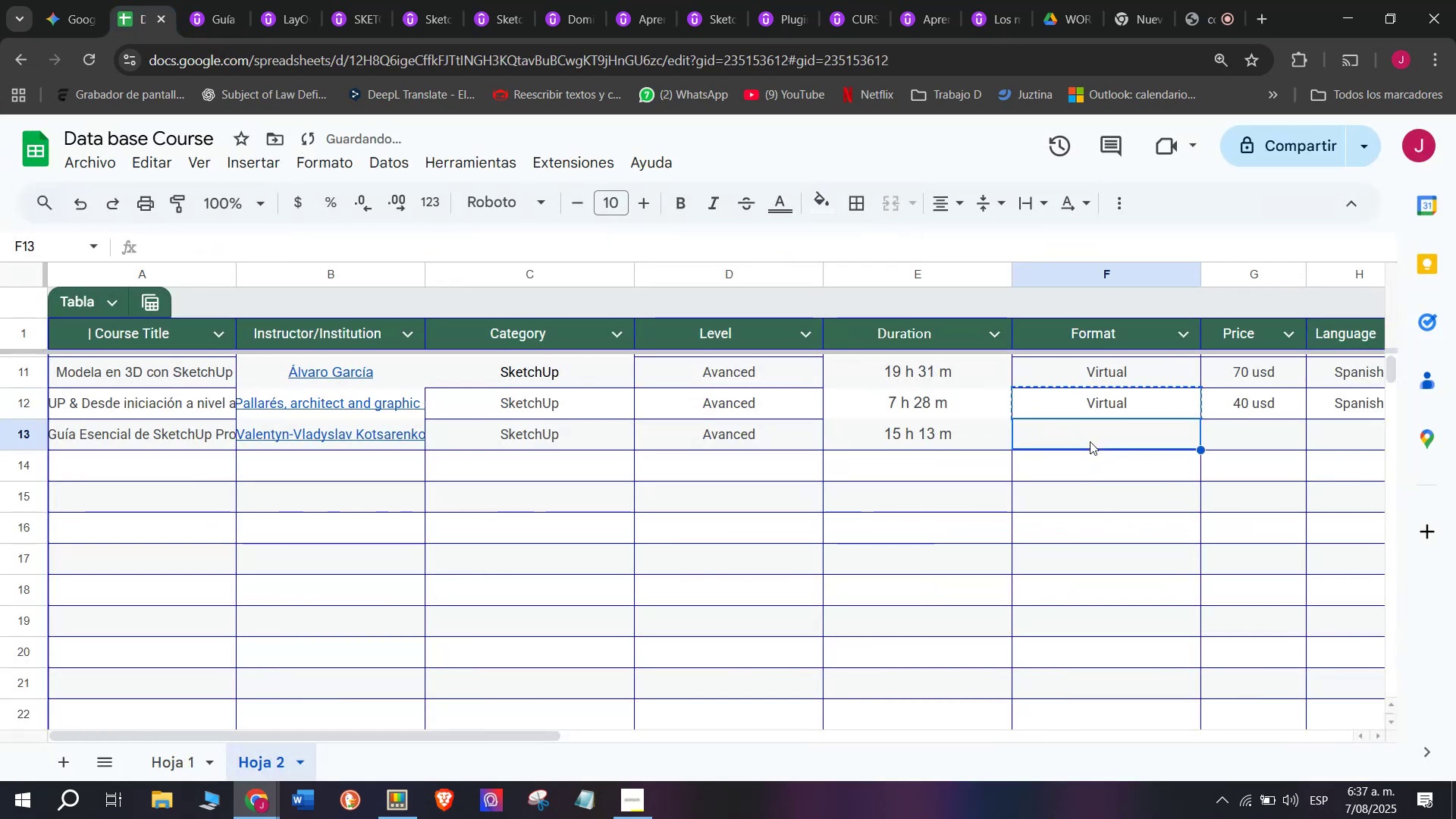 
key(Z)
 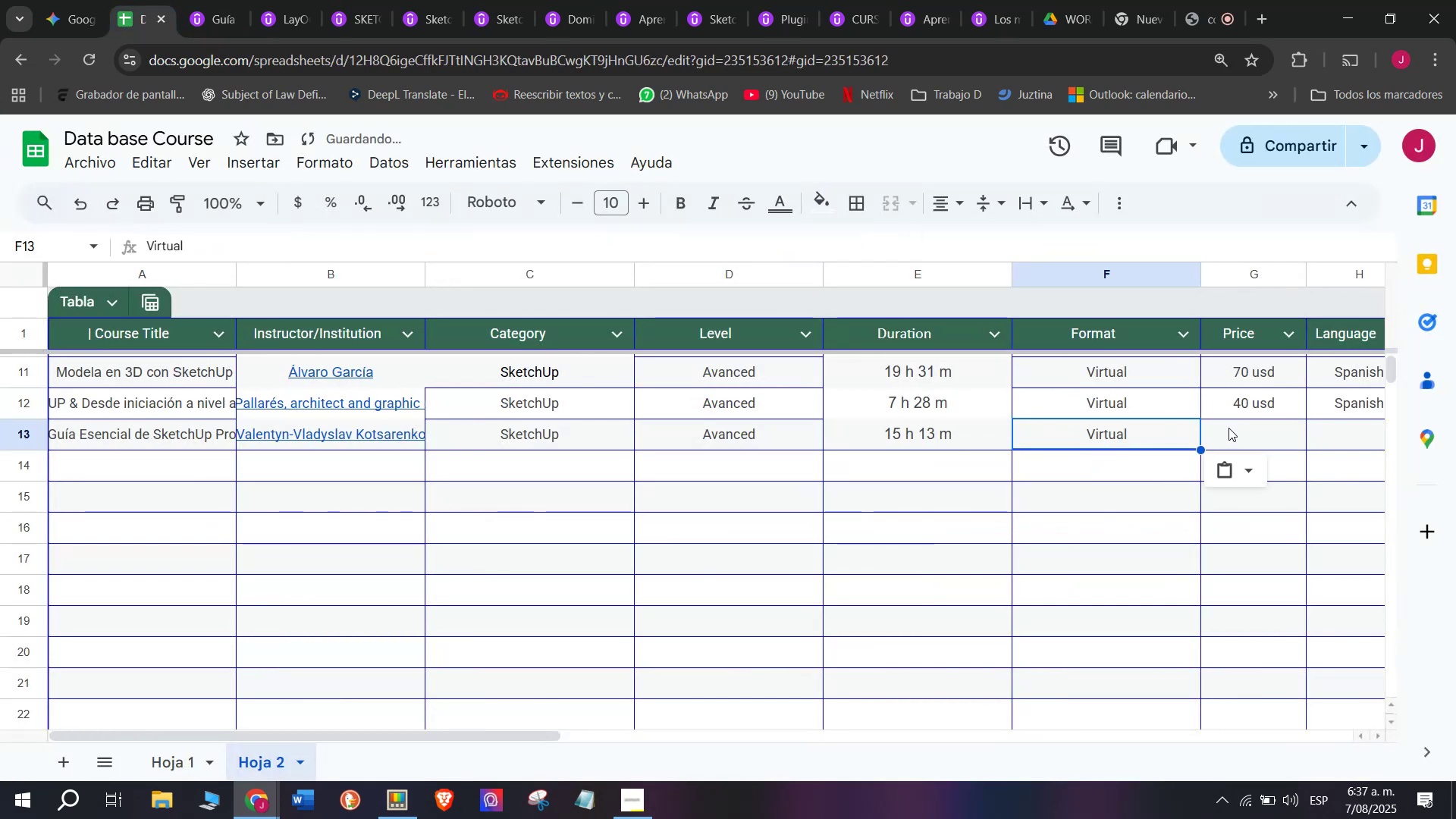 
key(Control+ControlLeft)
 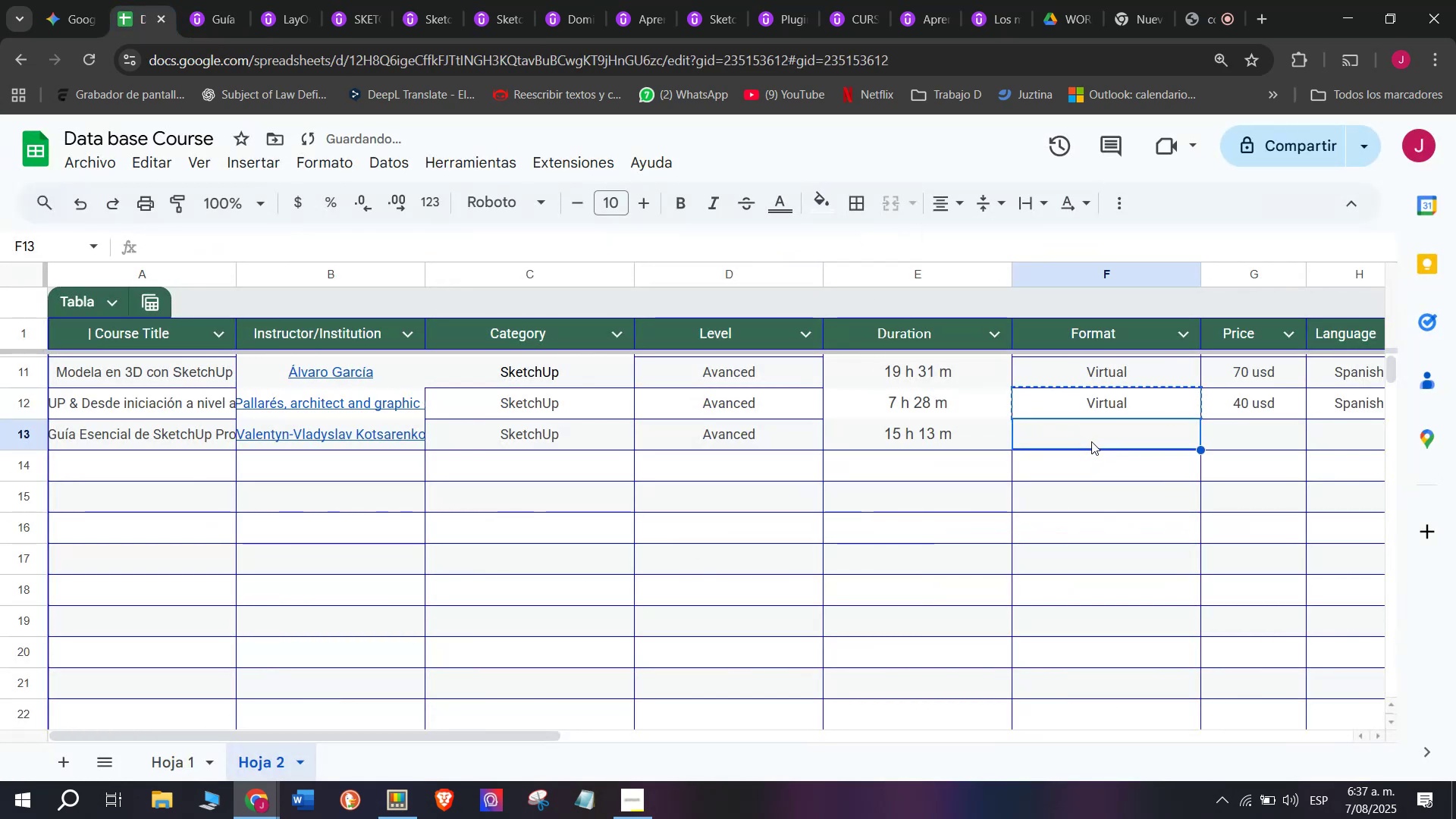 
key(Control+V)
 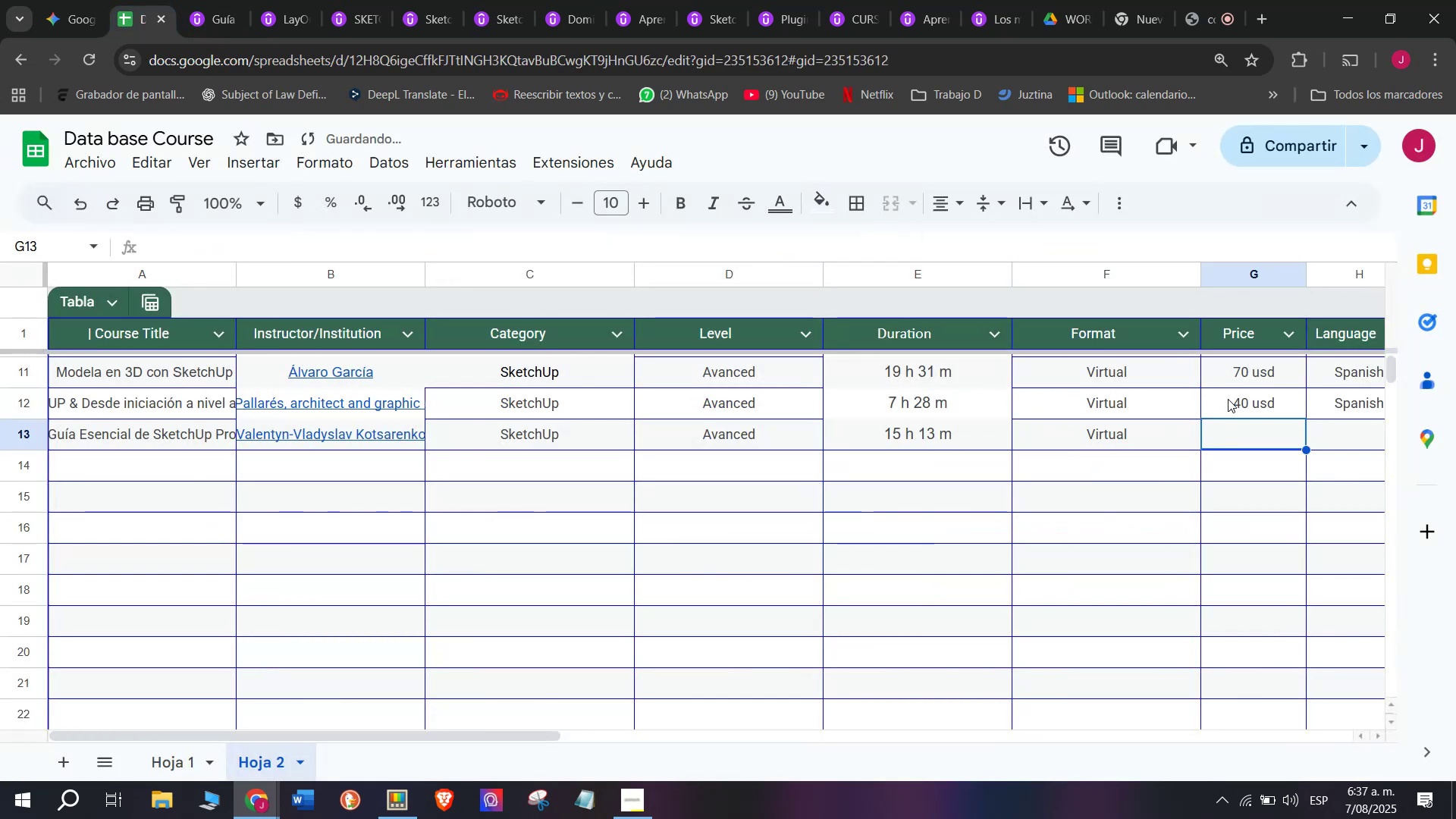 
double_click([1228, 399])
 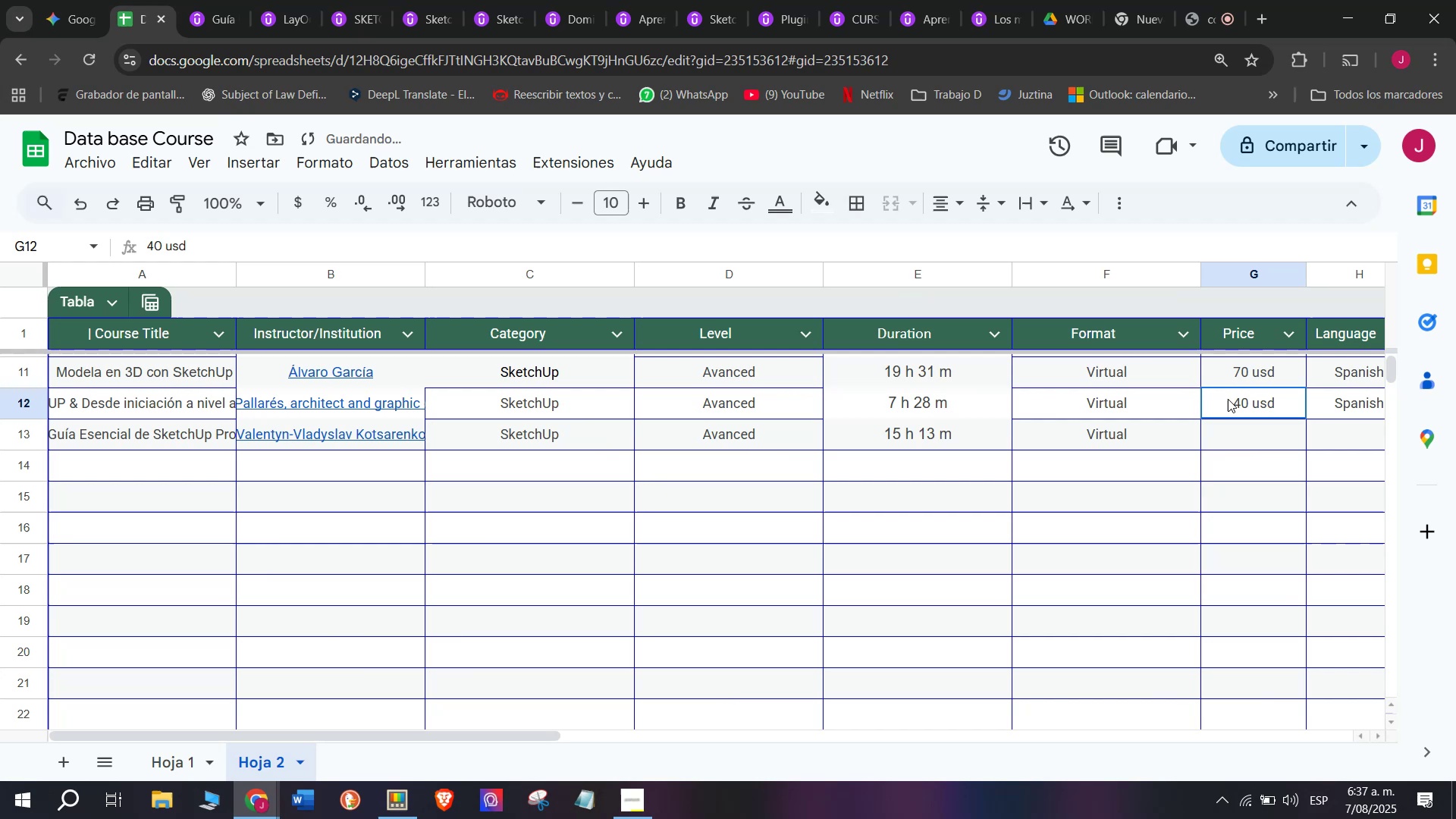 
key(Break)
 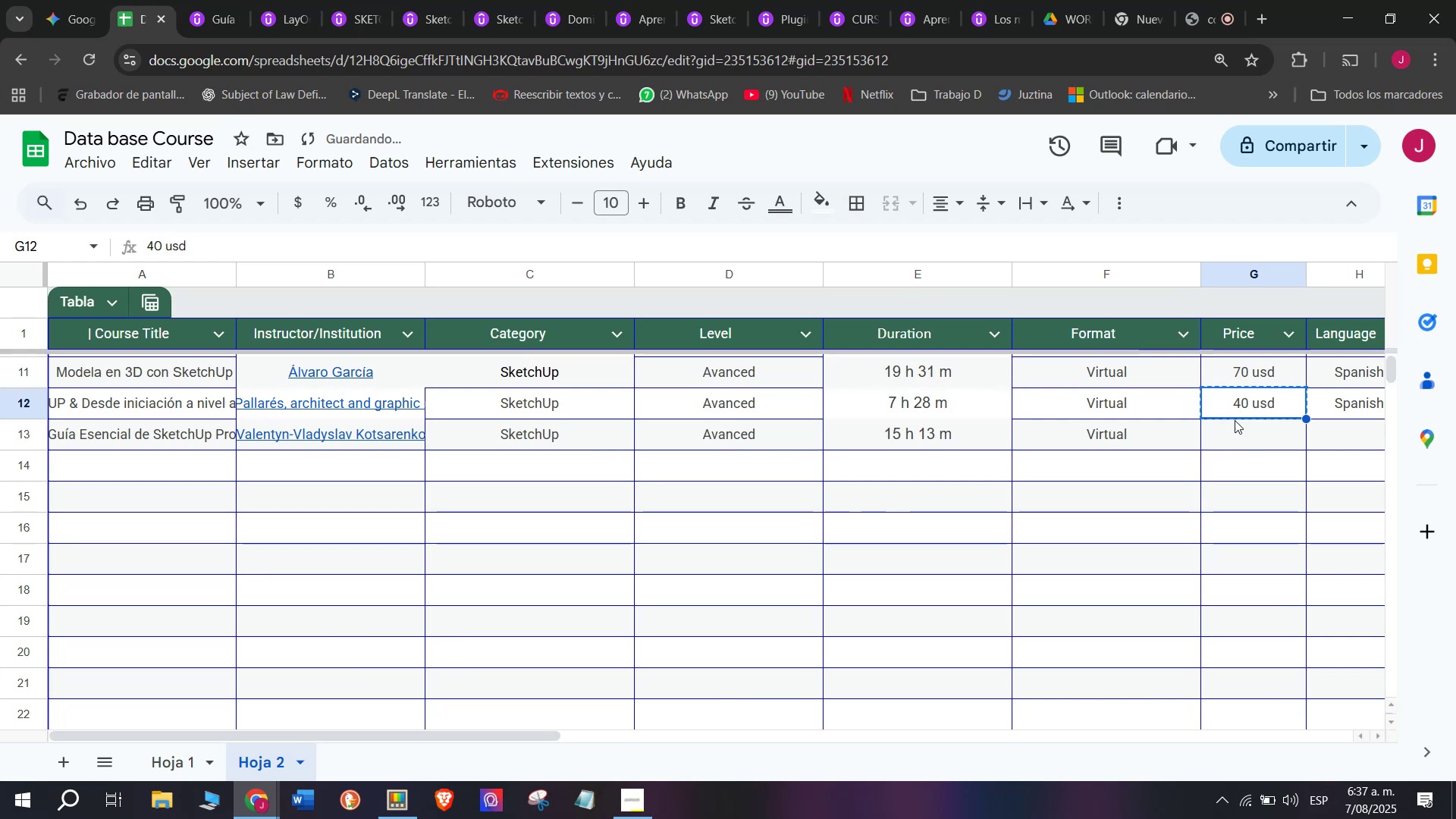 
key(Control+ControlLeft)
 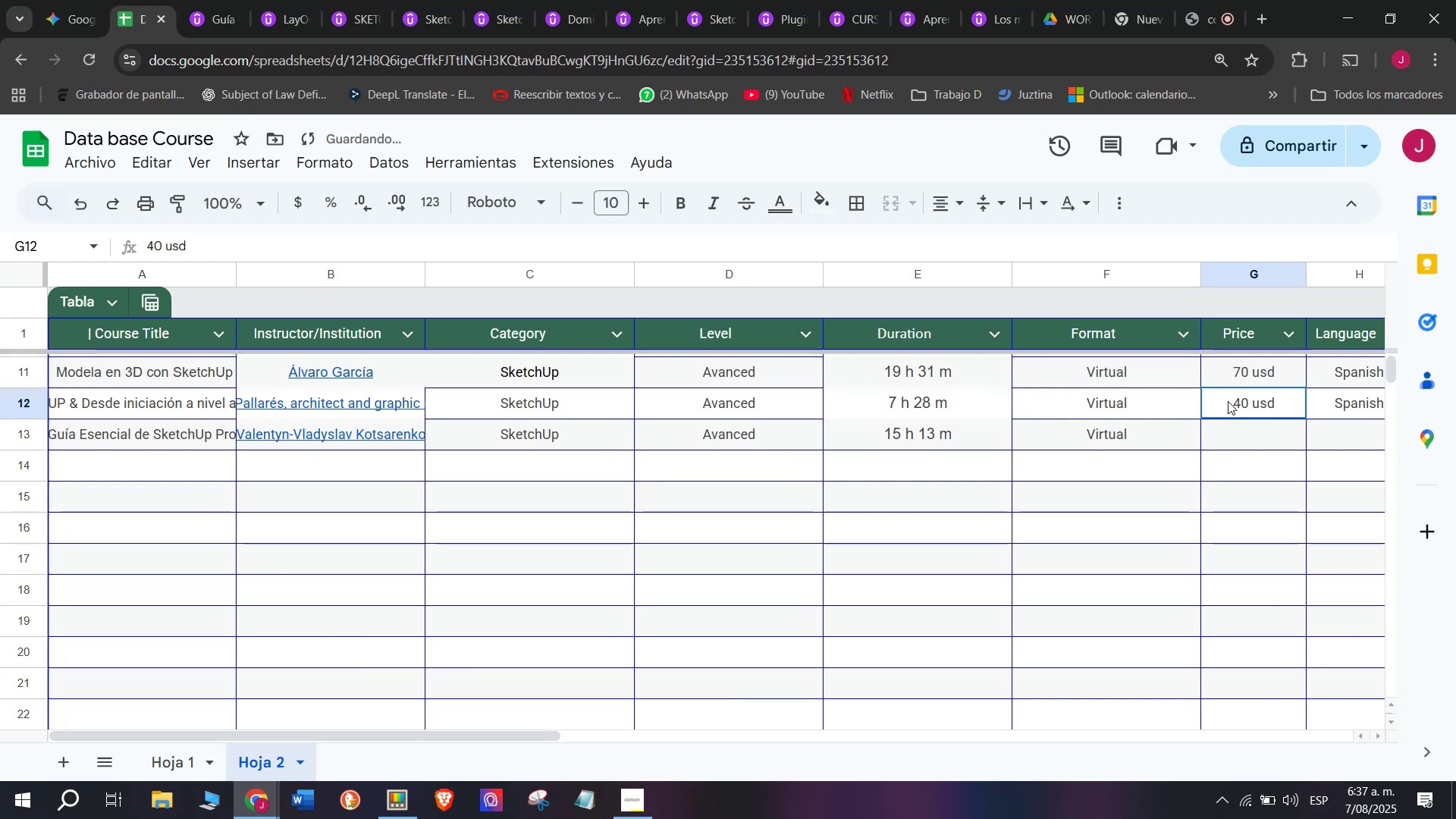 
key(Control+C)
 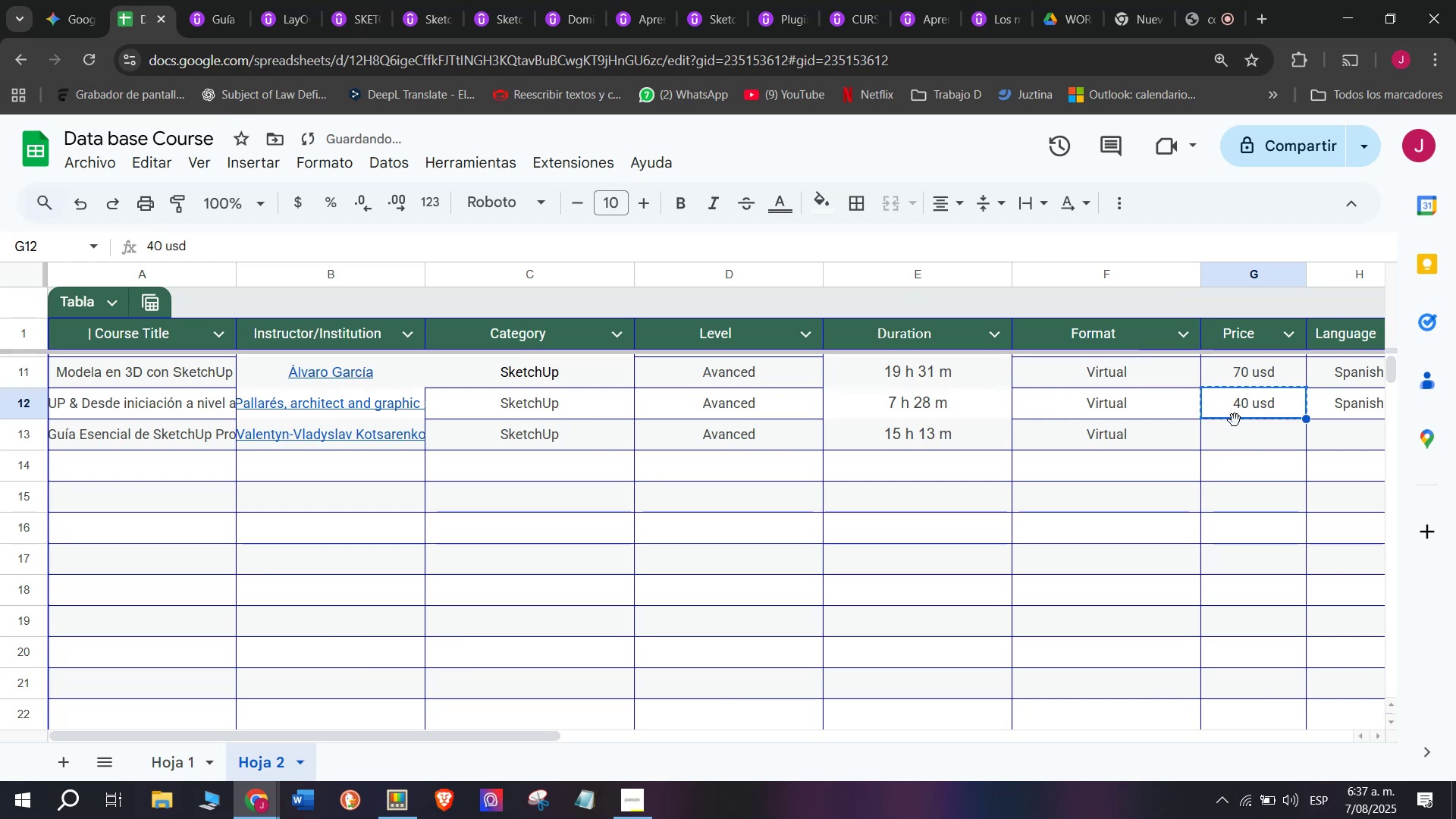 
triple_click([1235, 420])
 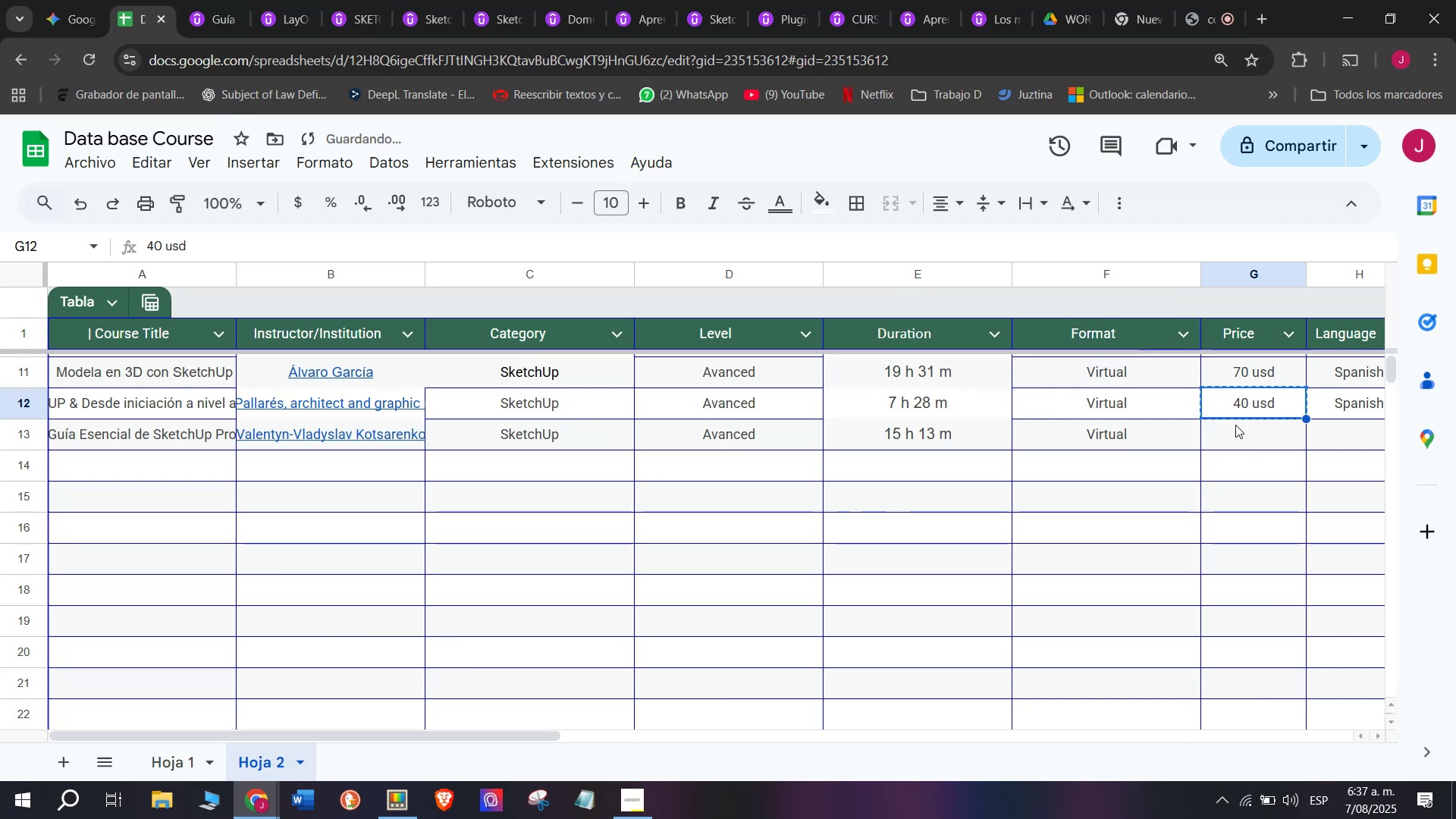 
triple_click([1235, 425])
 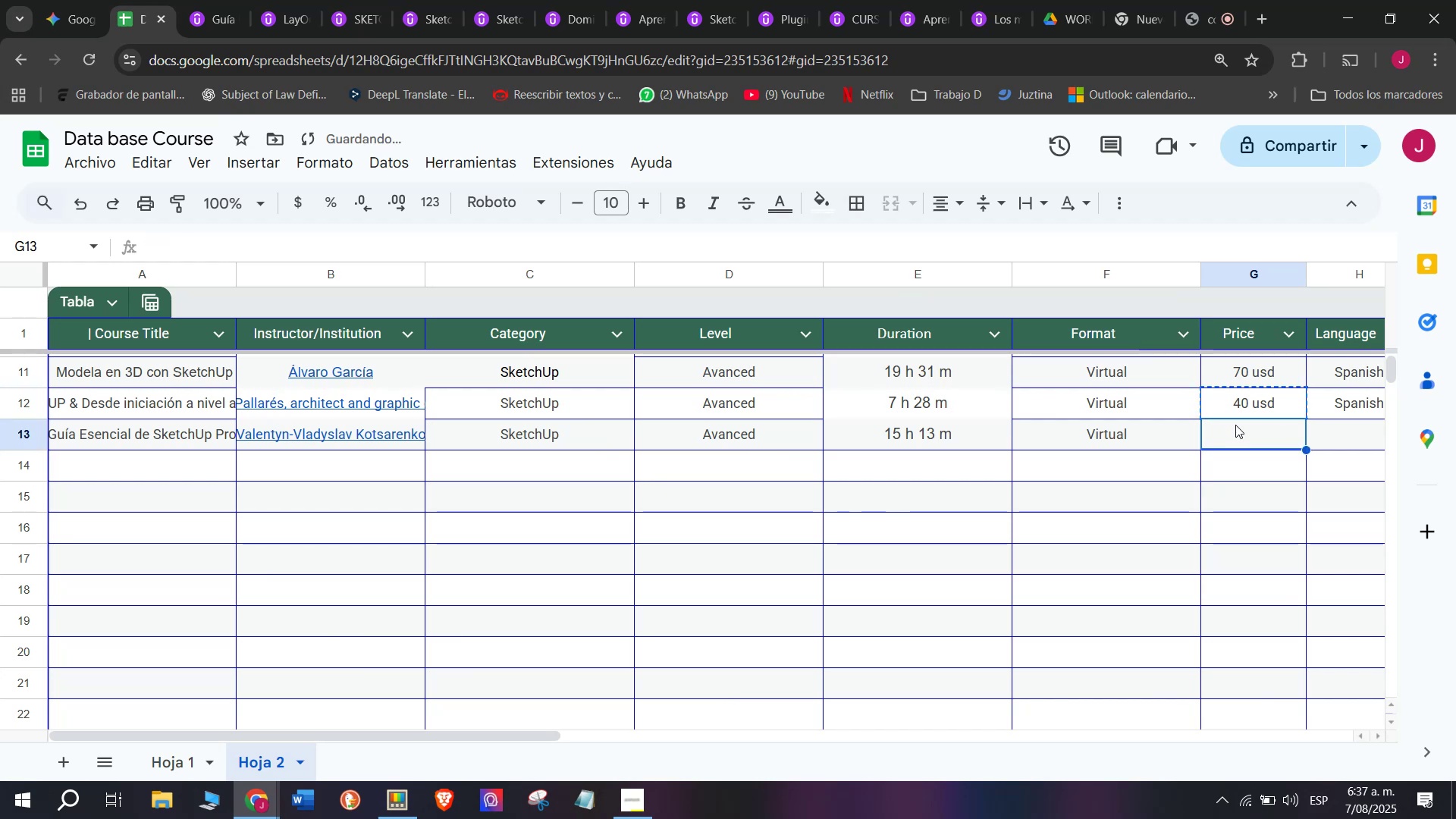 
key(Control+ControlLeft)
 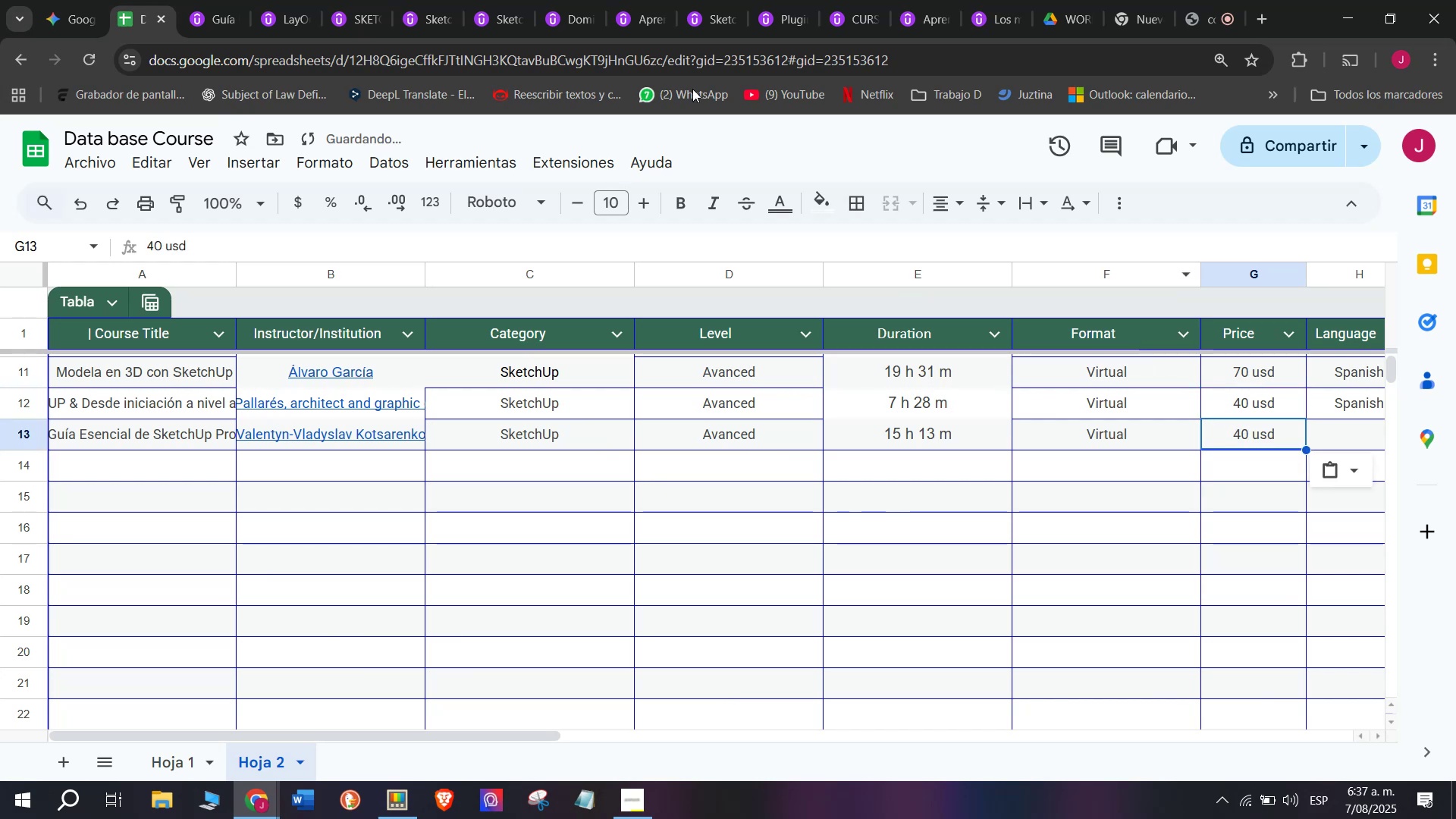 
key(Z)
 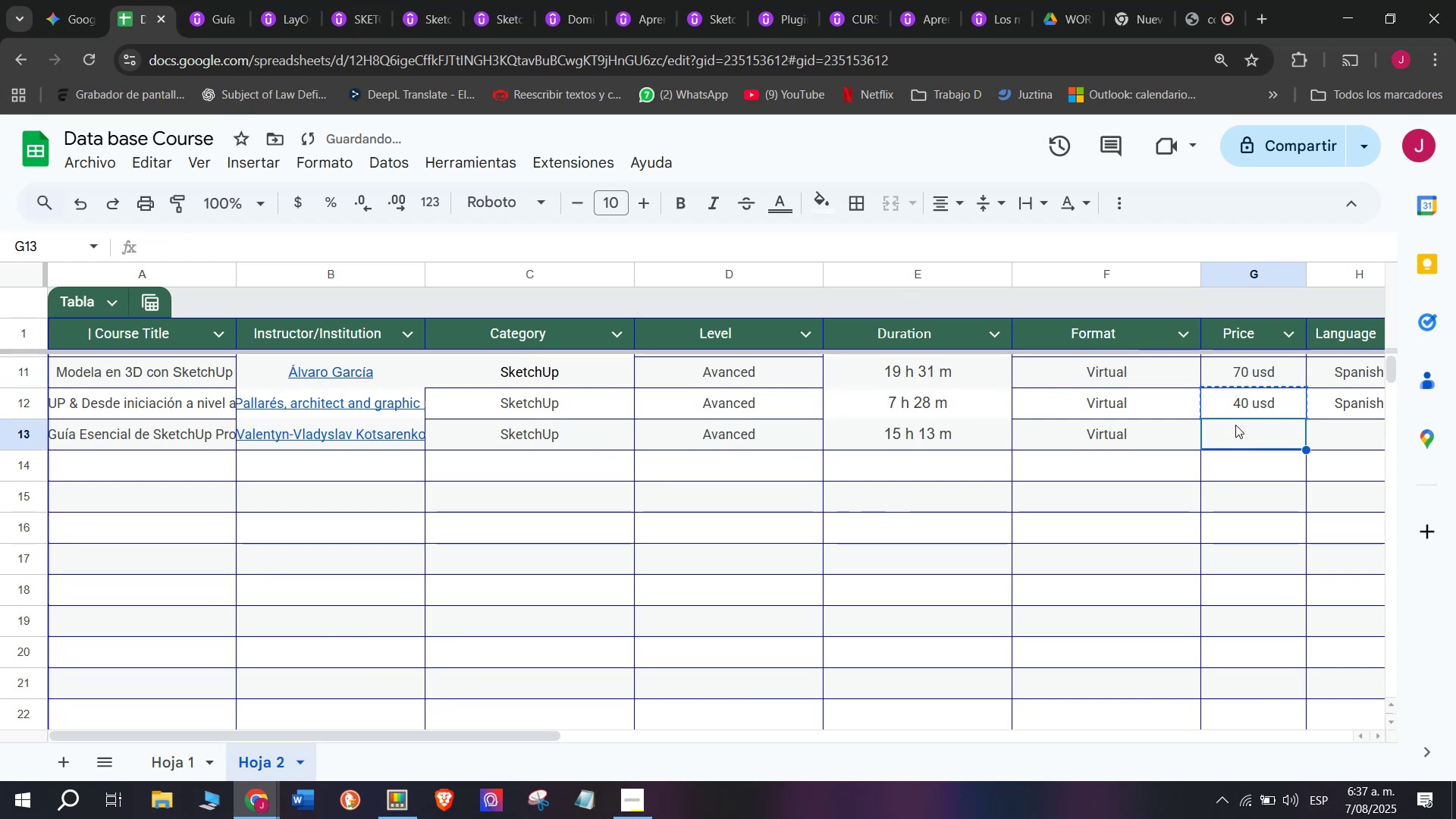 
key(Control+V)
 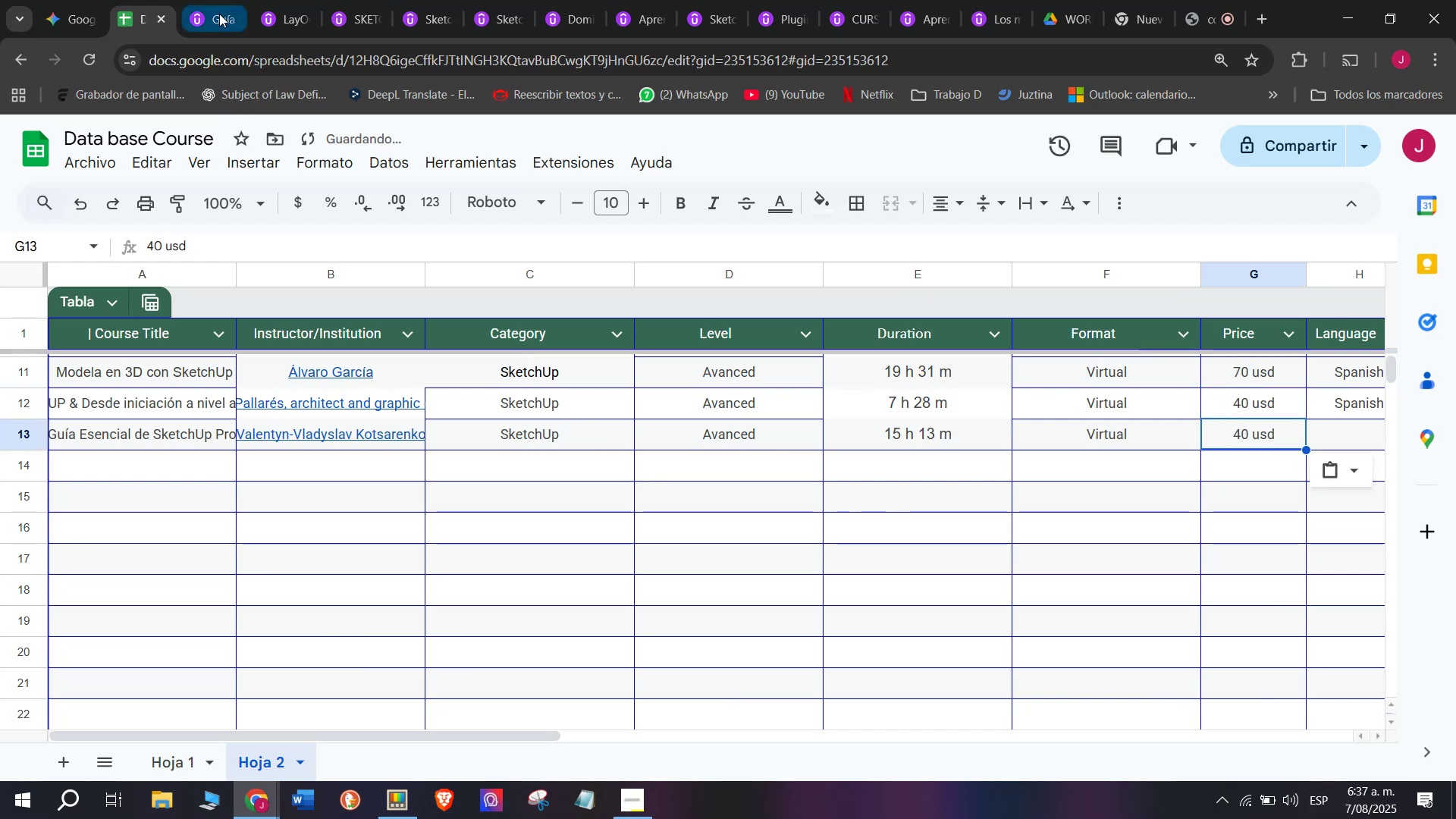 
left_click([219, 14])
 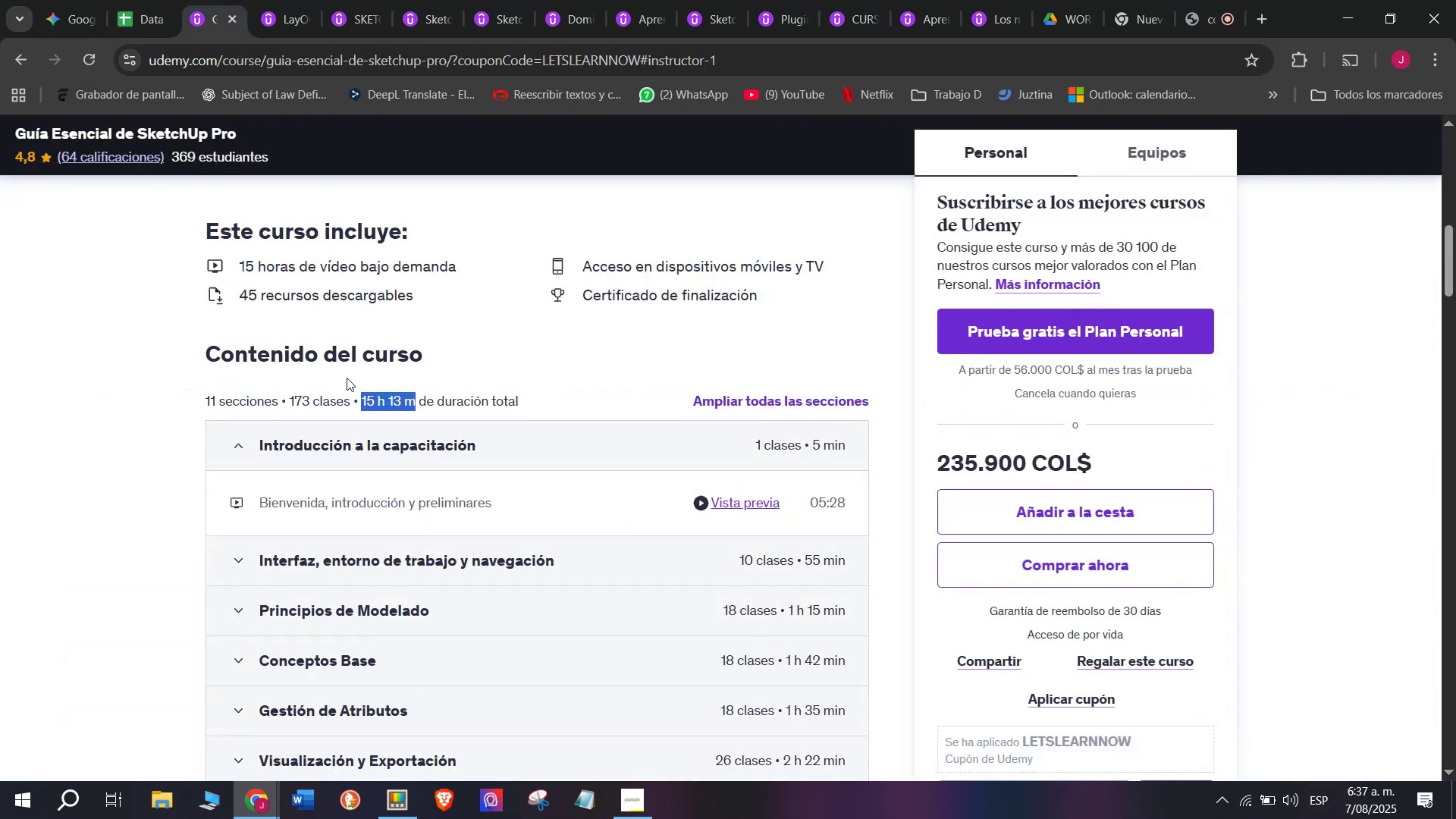 
scroll: coordinate [367, 422], scroll_direction: up, amount: 4.0
 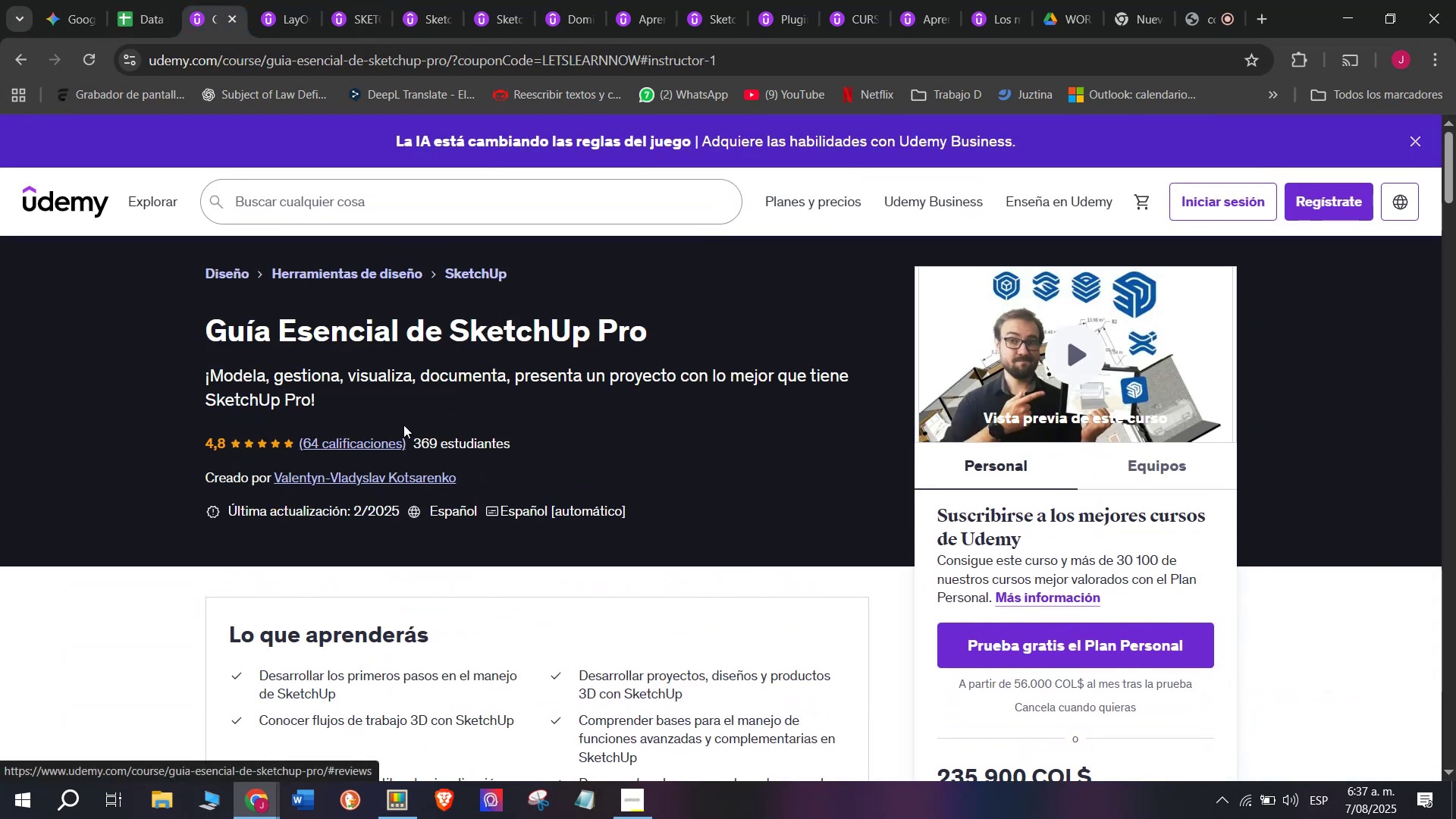 
scroll: coordinate [403, 426], scroll_direction: none, amount: 0.0
 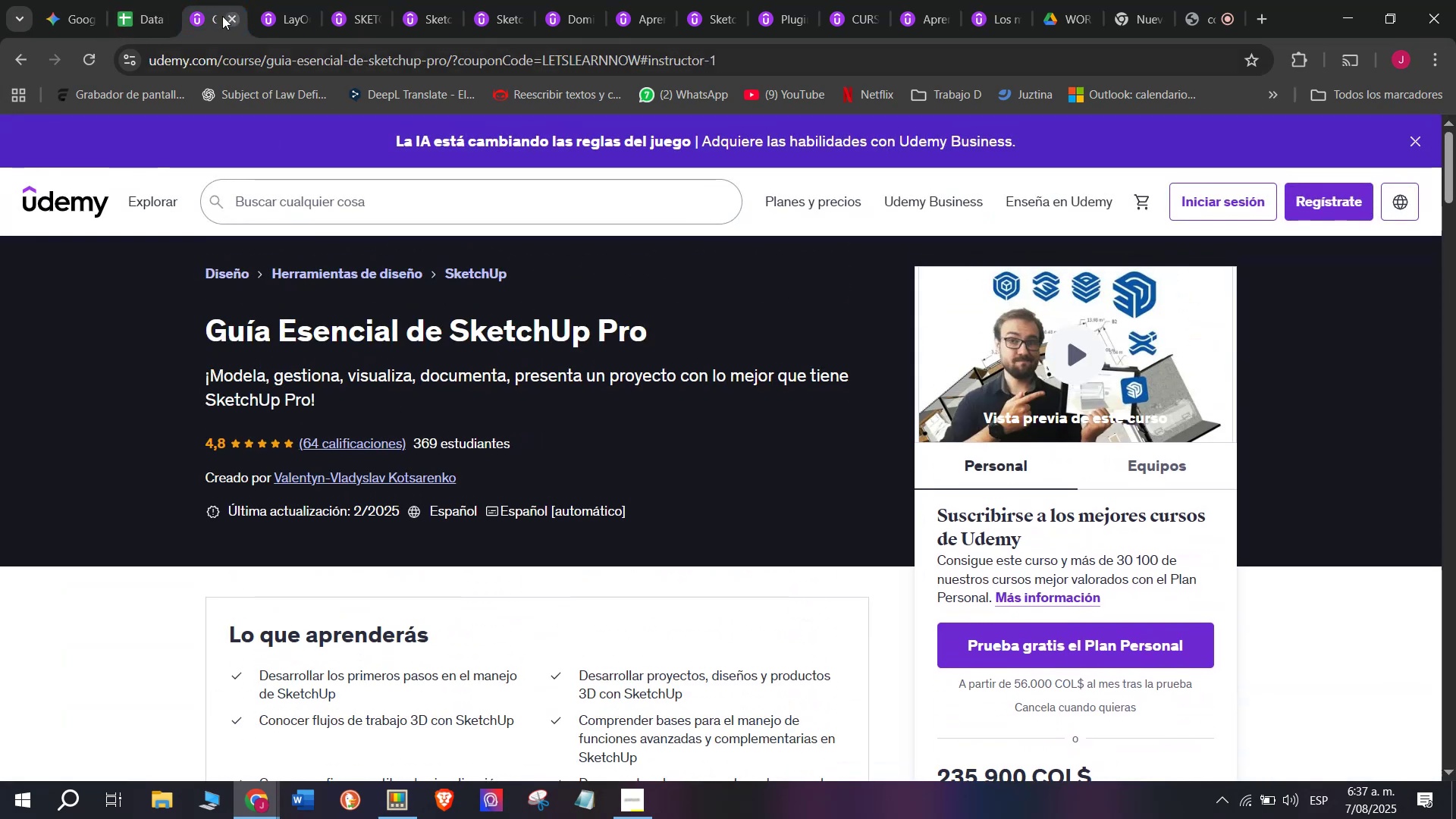 
left_click_drag(start_coordinate=[149, 0], to_coordinate=[151, 7])
 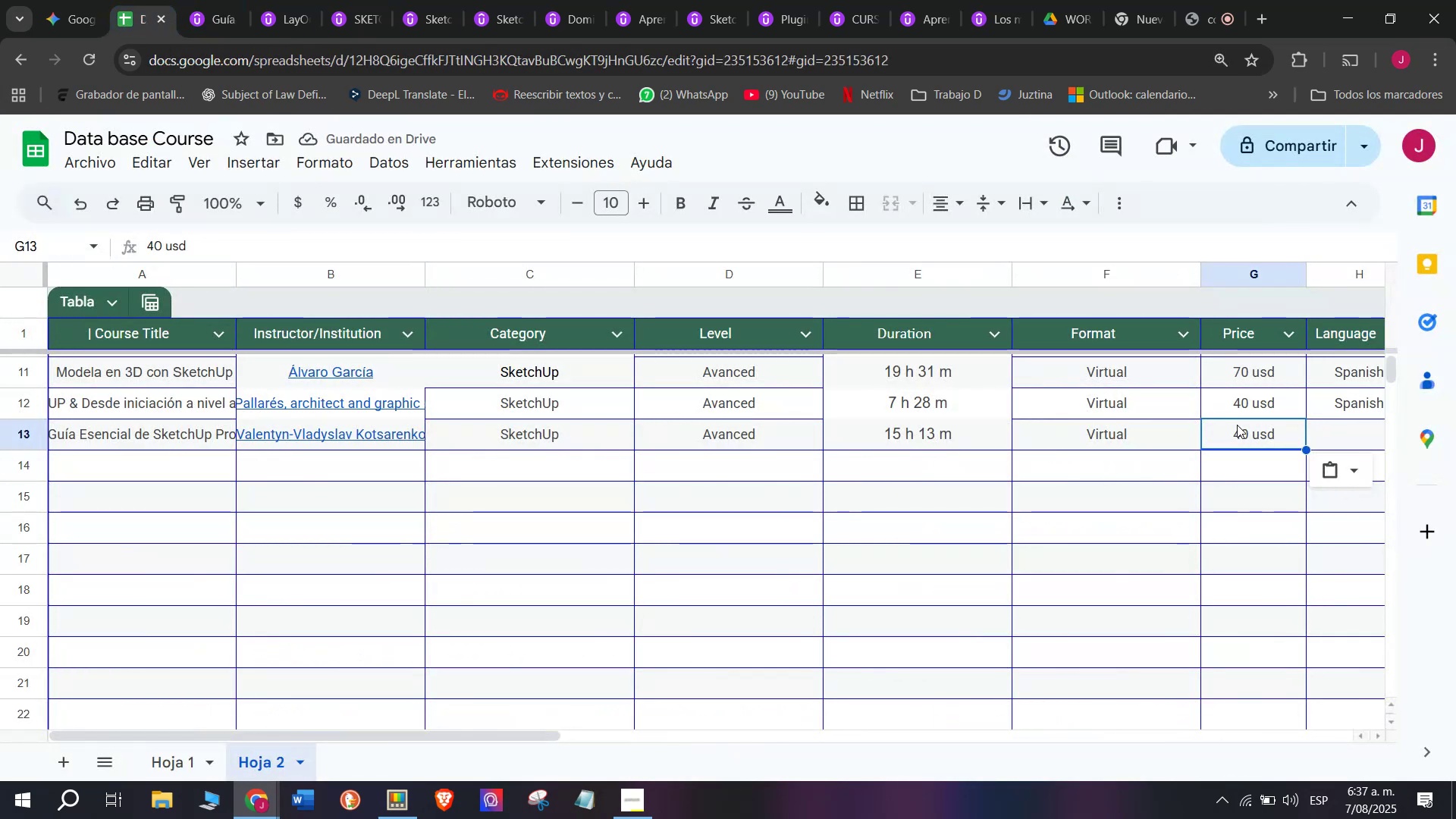 
double_click([1238, 425])
 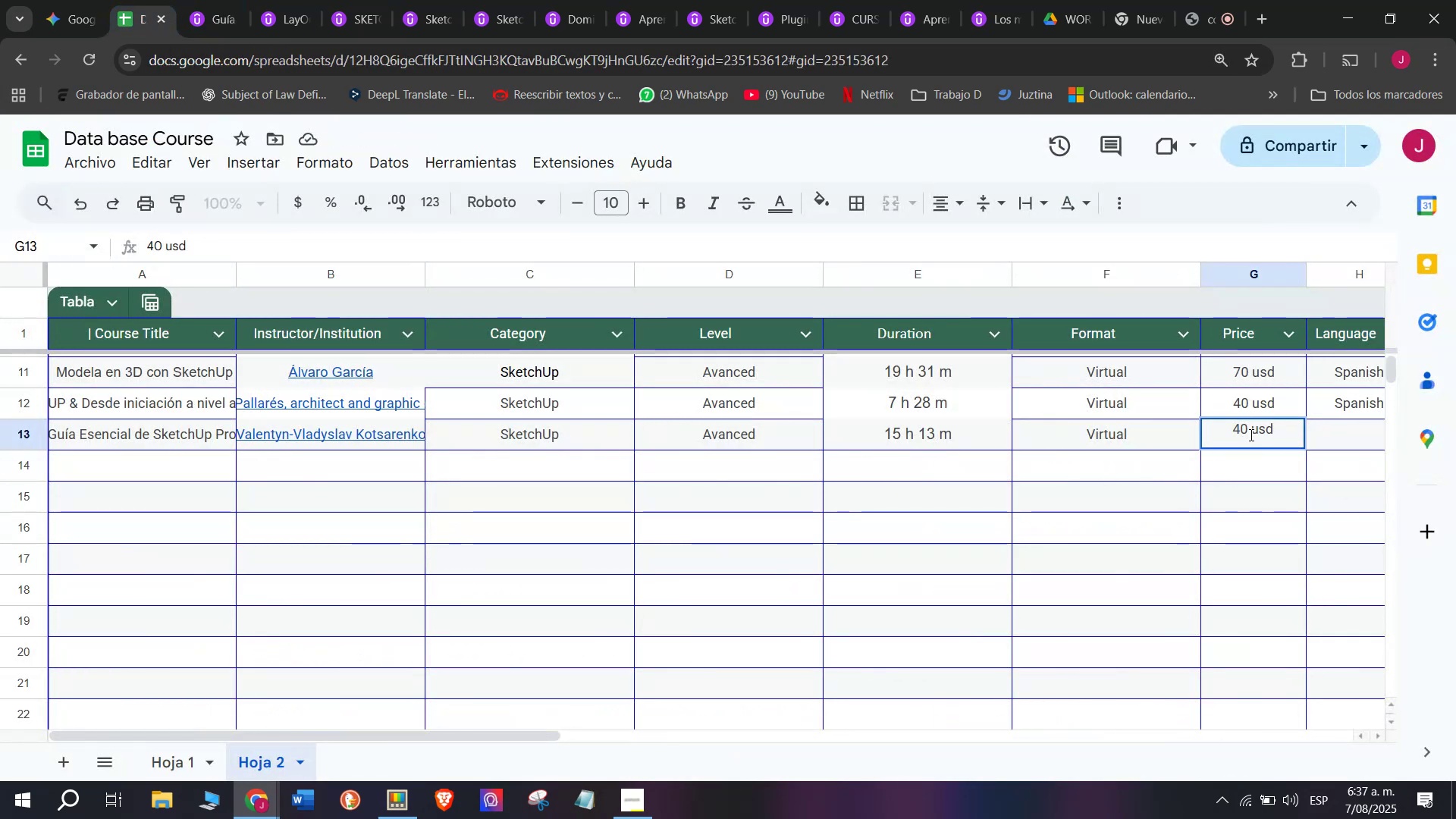 
left_click([1250, 435])
 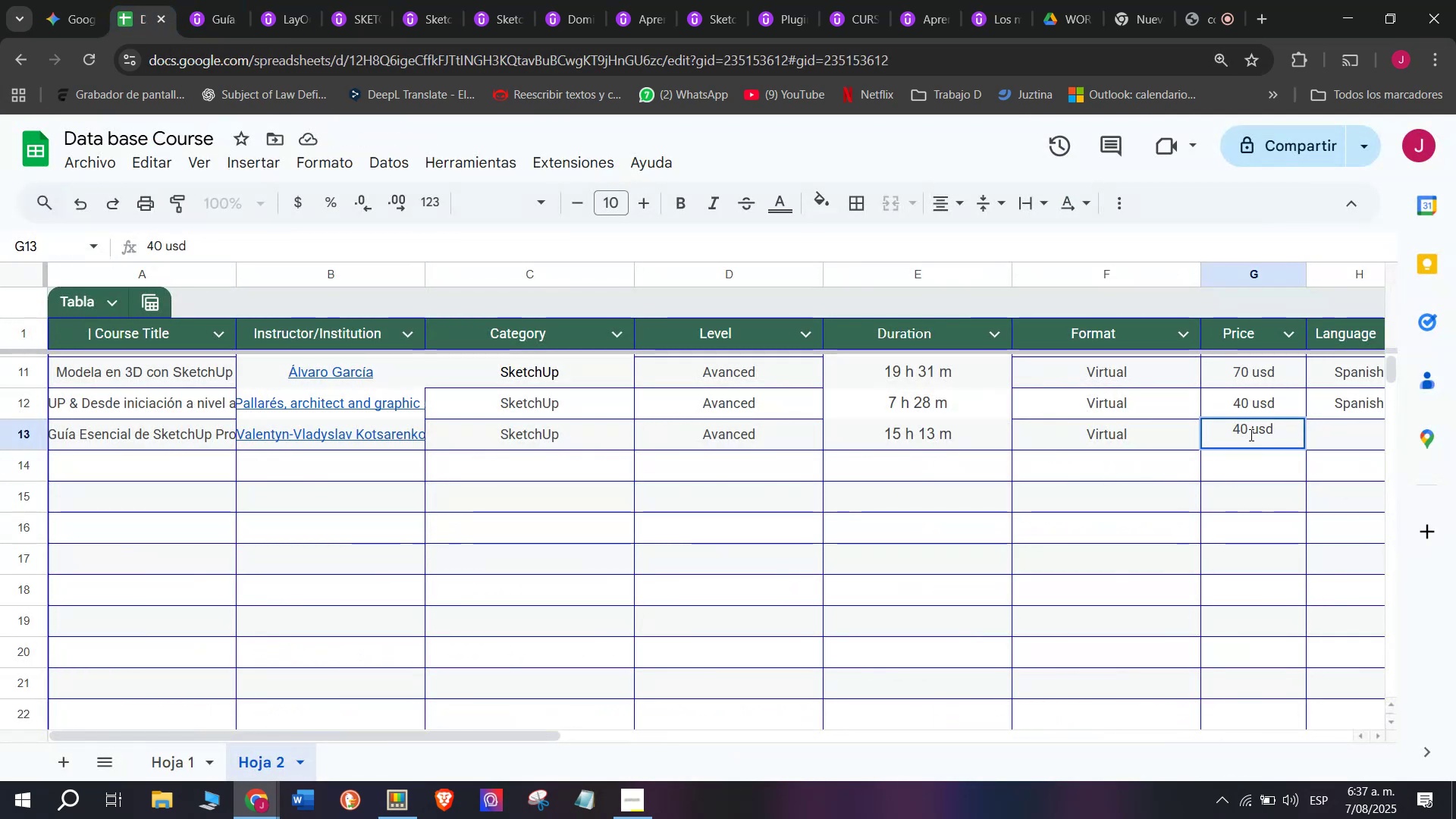 
left_click([1250, 435])
 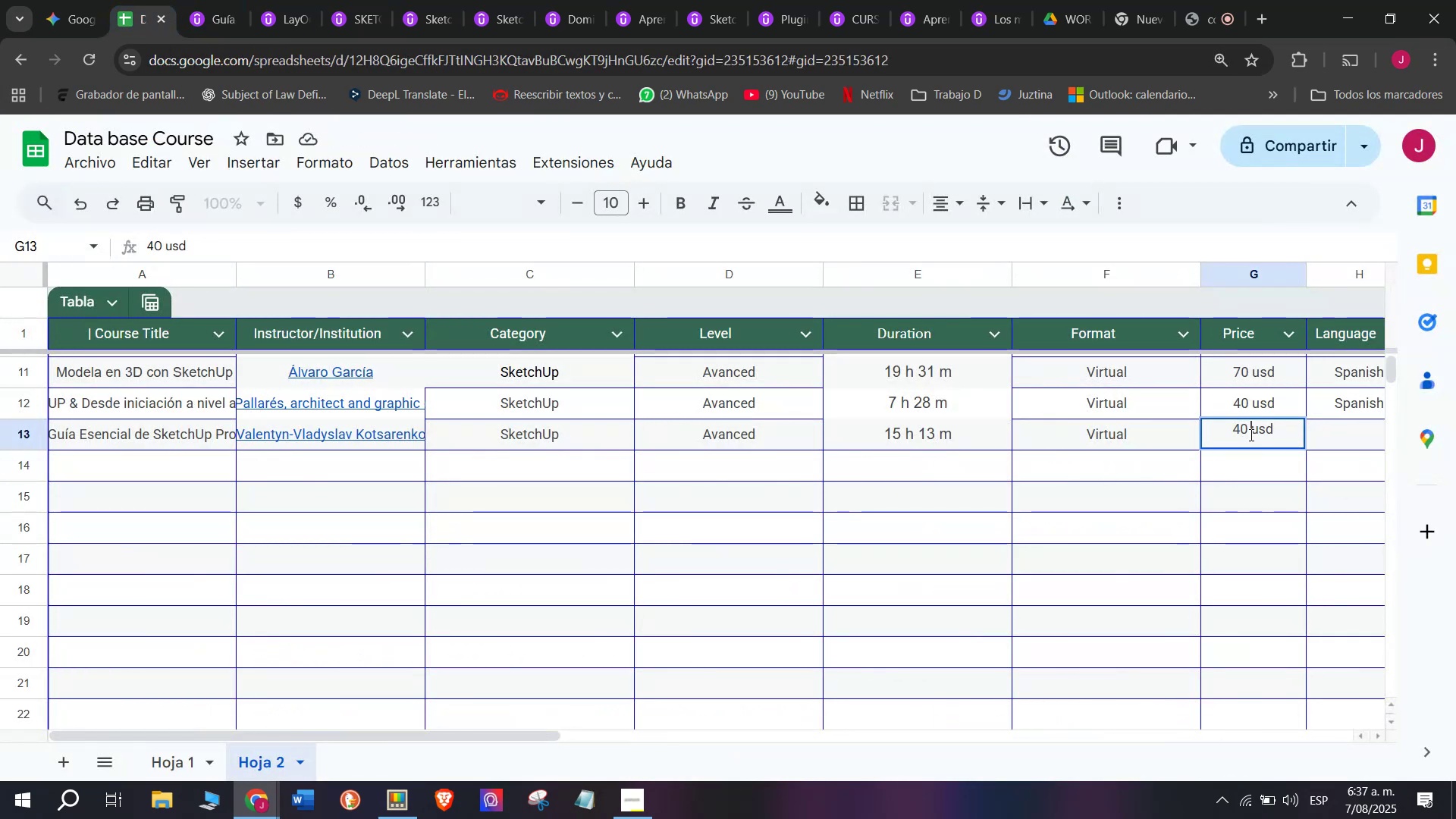 
left_click([1250, 435])
 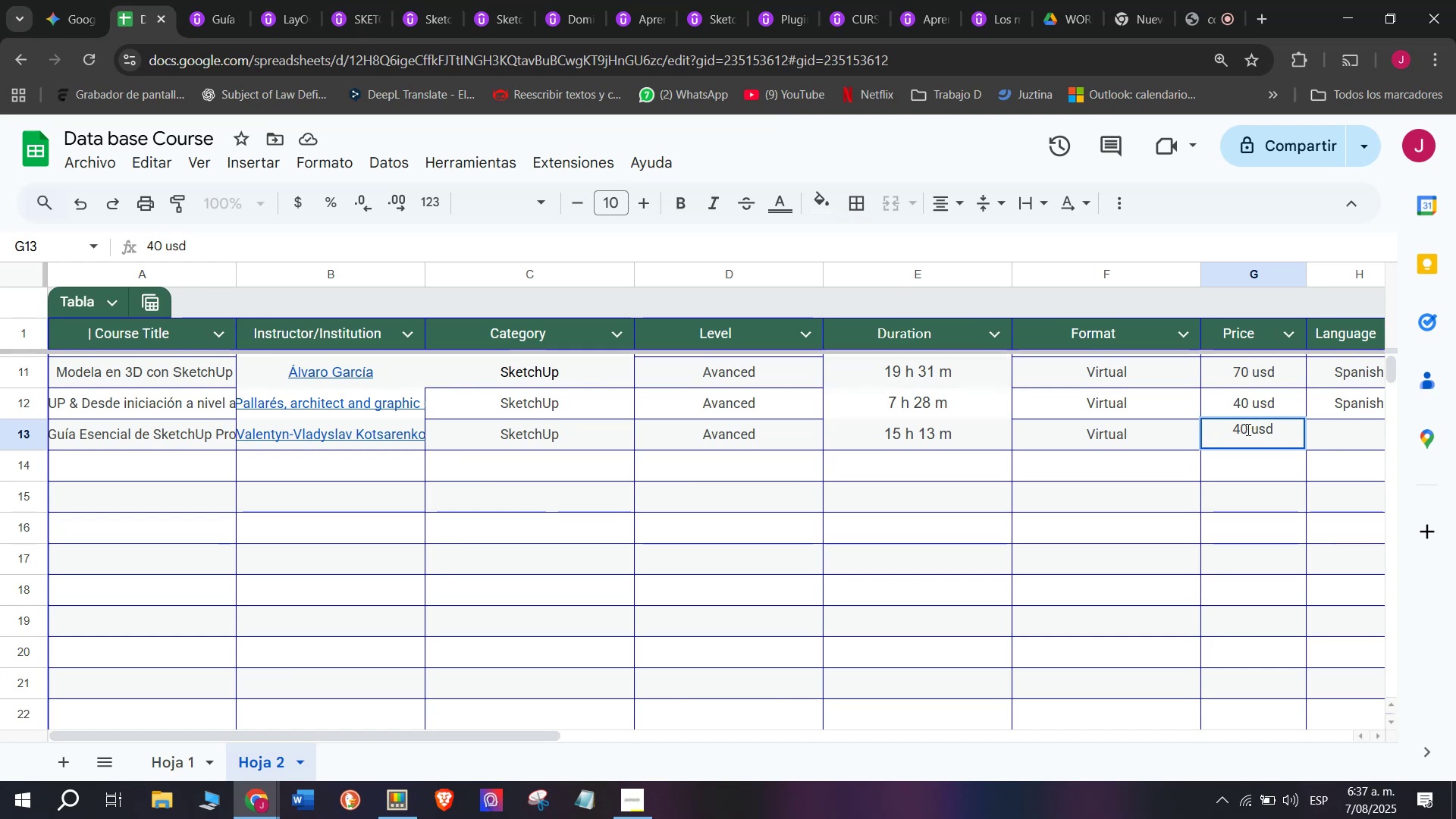 
left_click([1246, 429])
 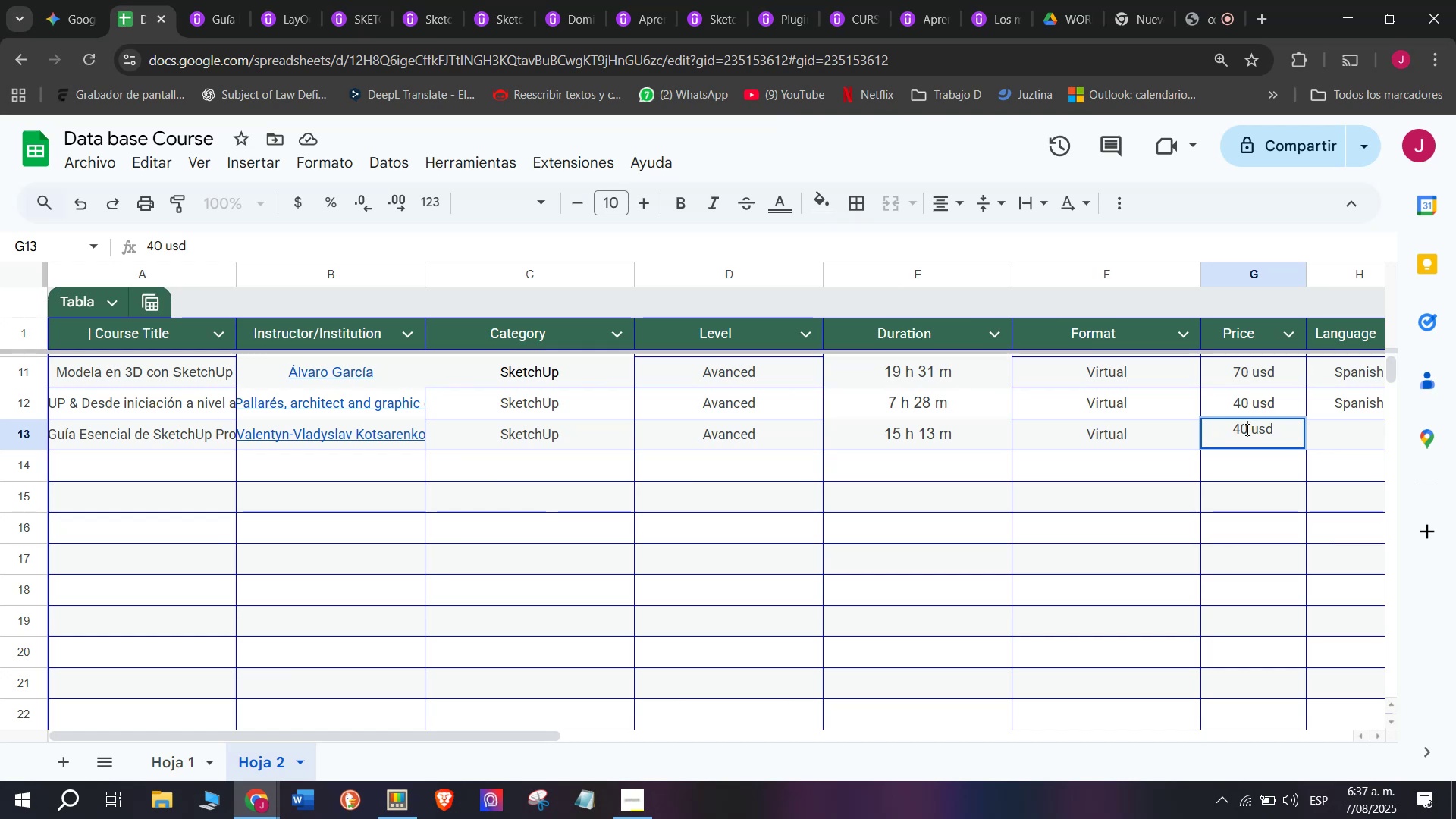 
key(Q)
 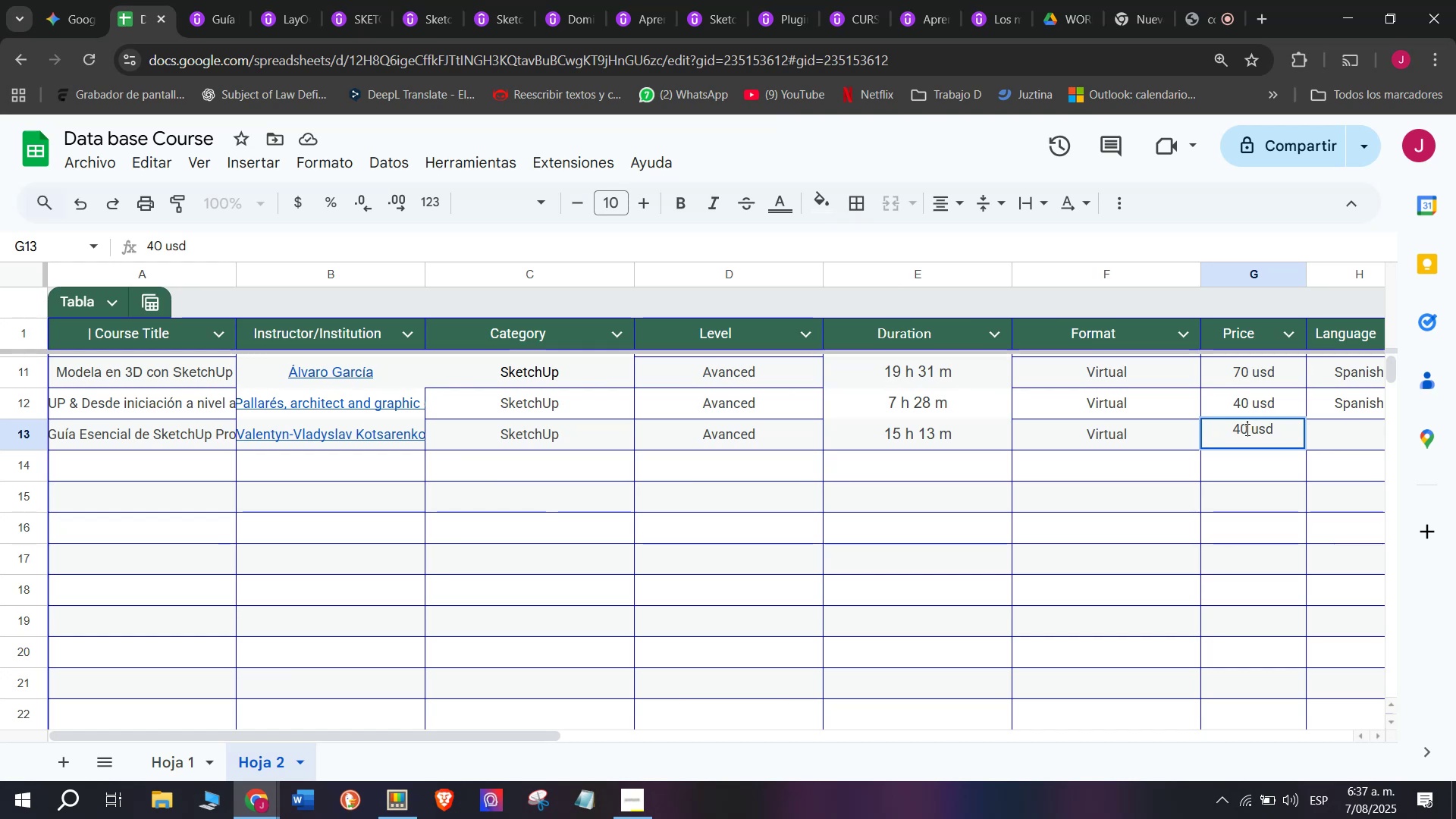 
key(Backspace)
 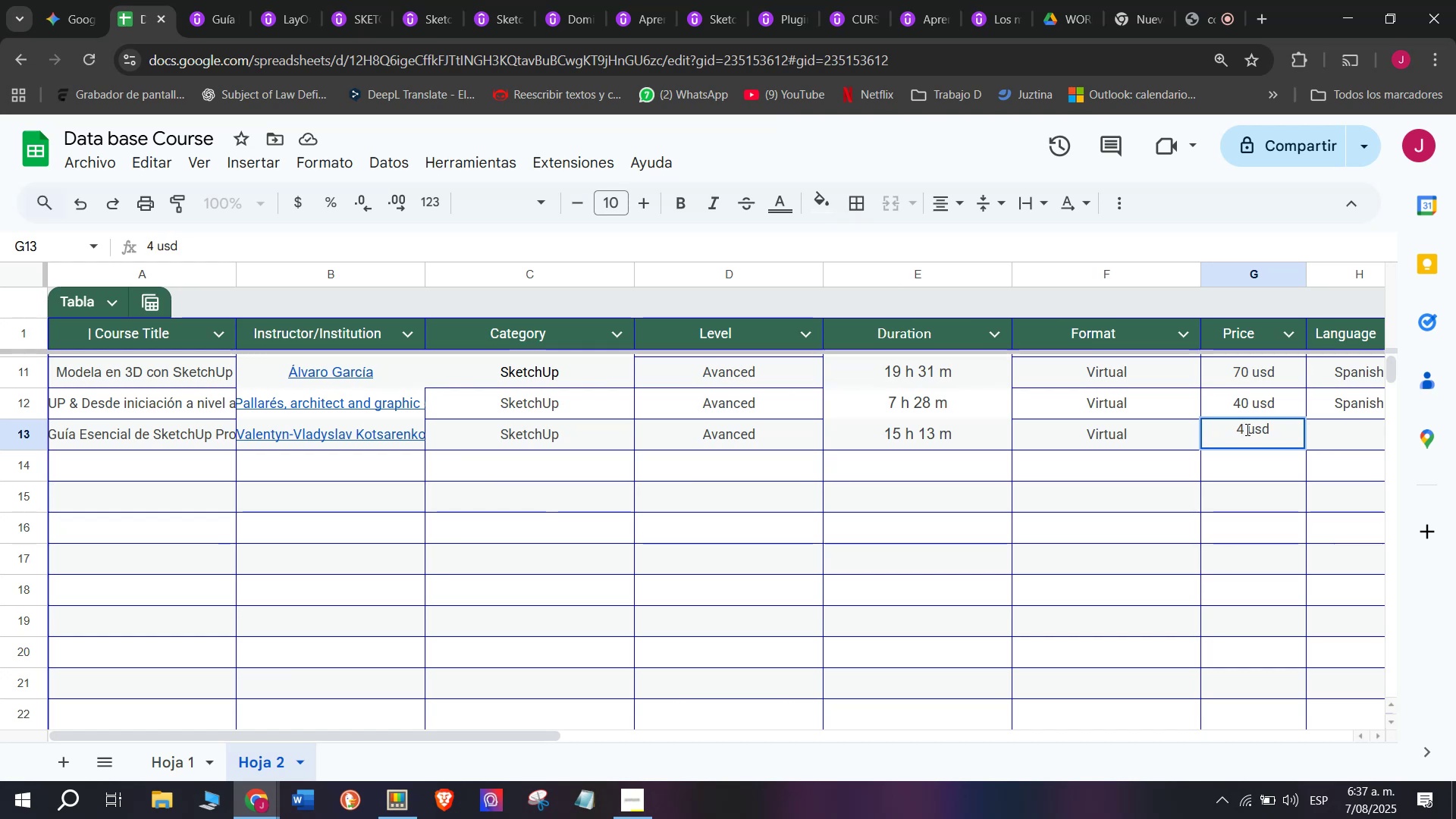 
key(Q)
 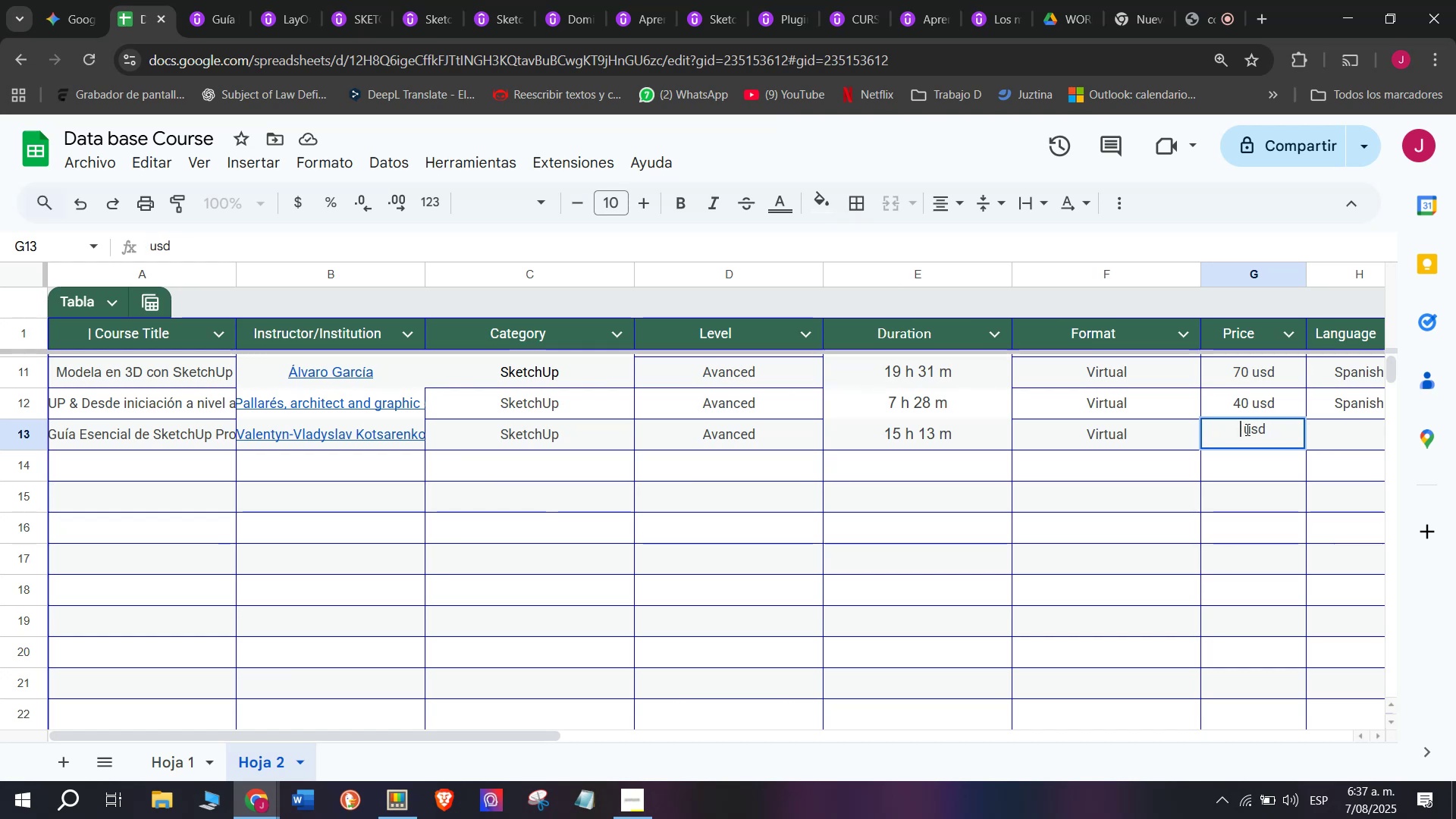 
key(Backspace)
 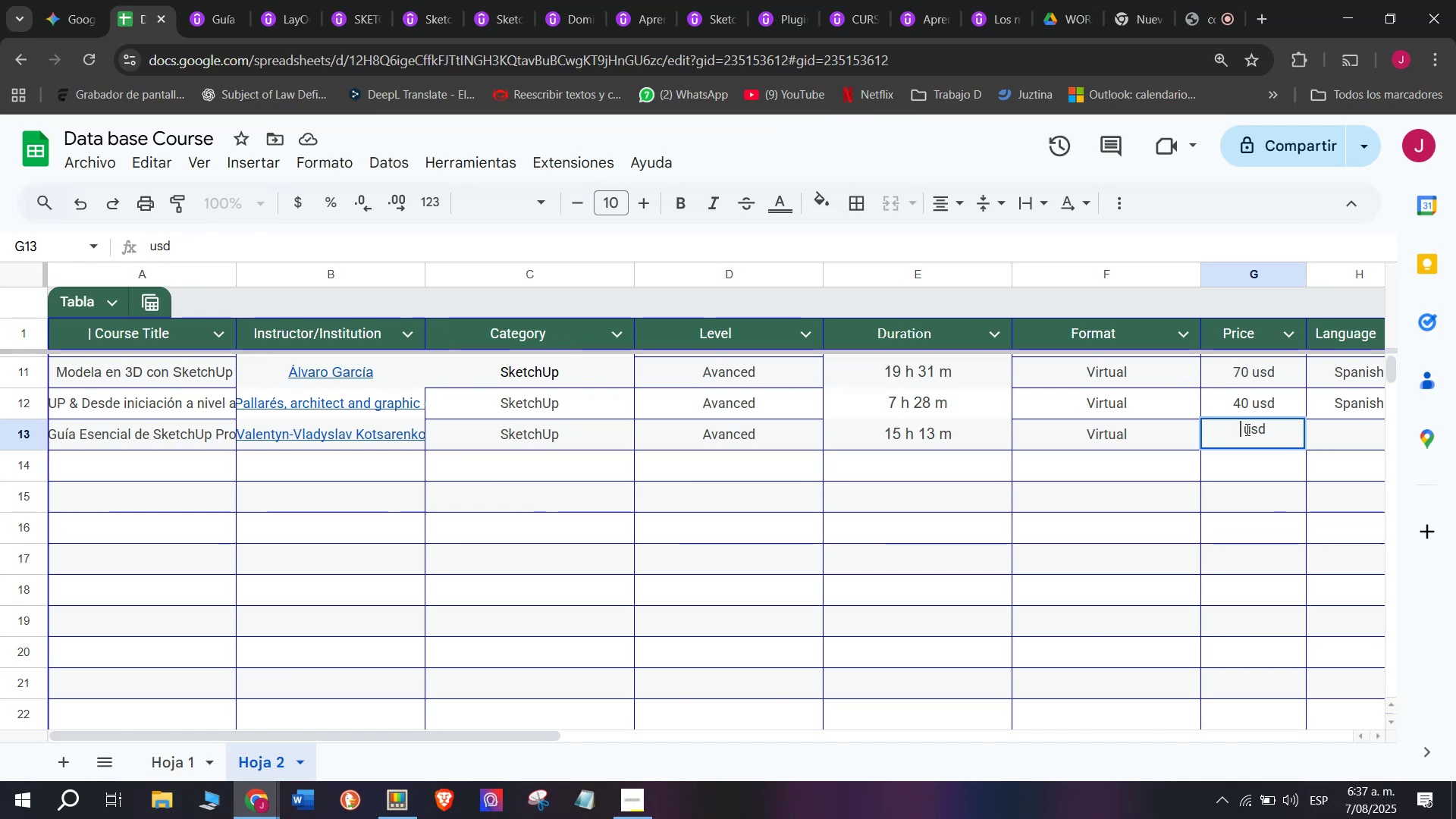 
wait(13.01)
 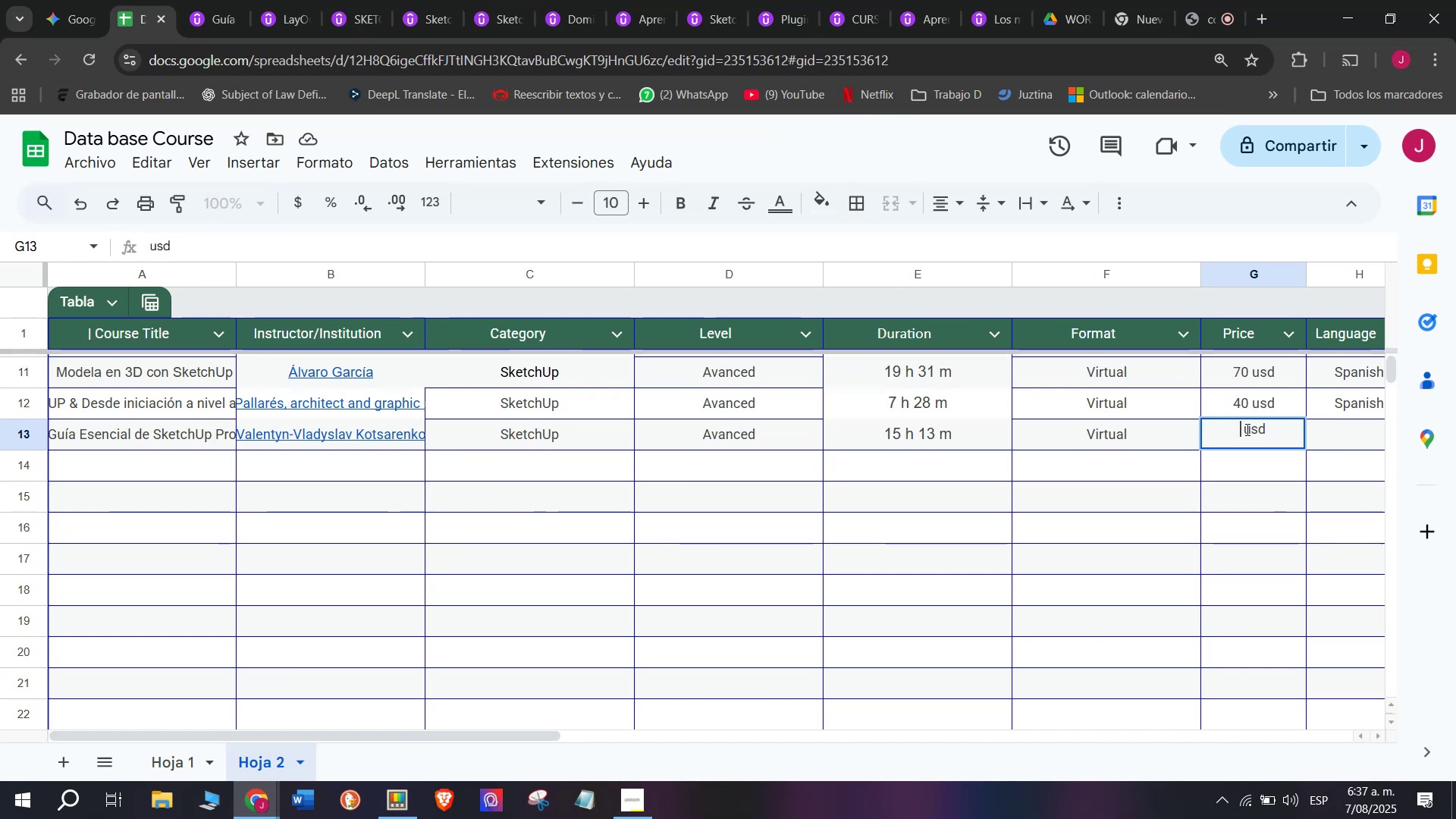 
type(56)
key(Backspace)
key(Backspace)
type(60)
 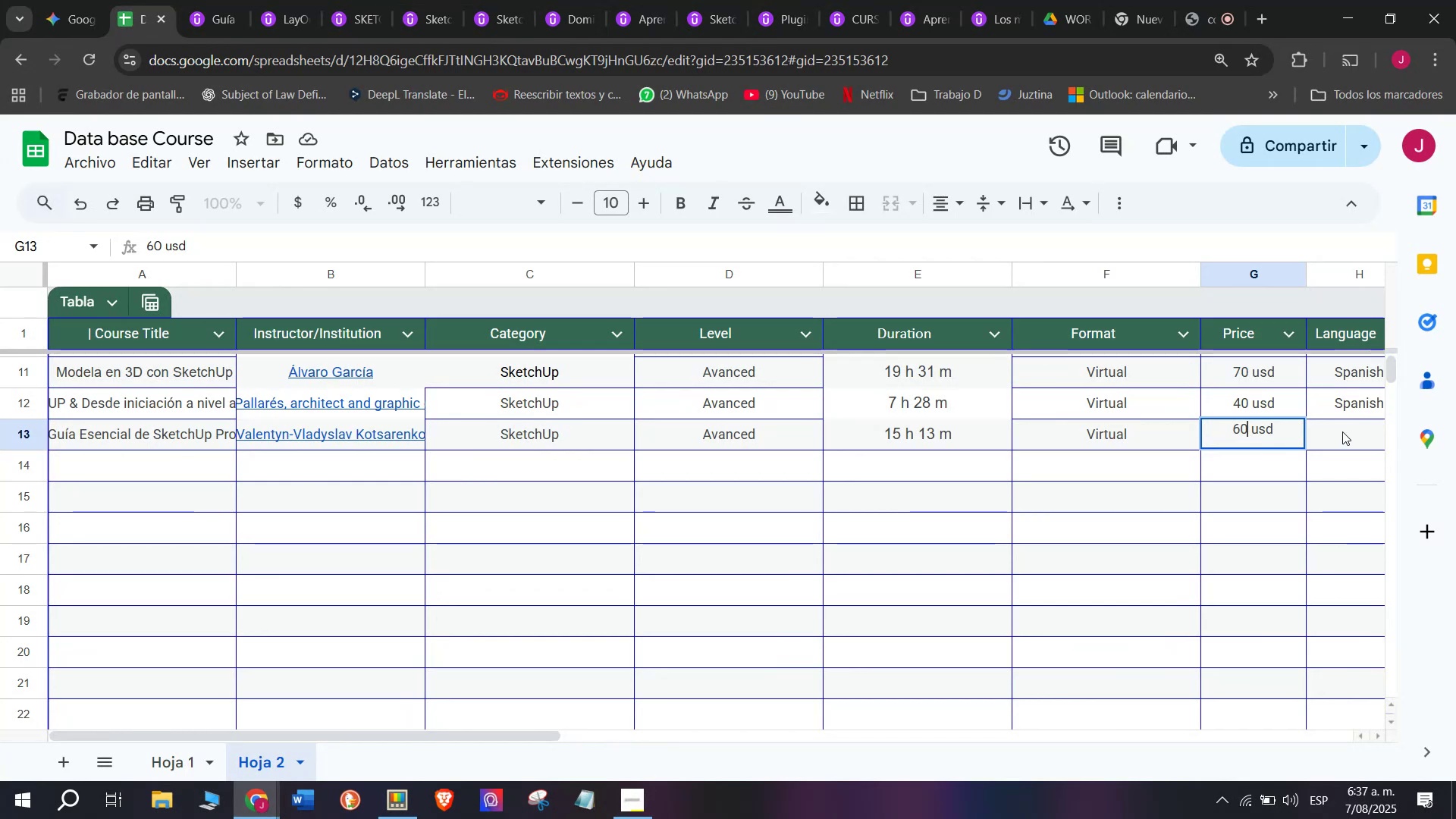 
double_click([1333, 397])
 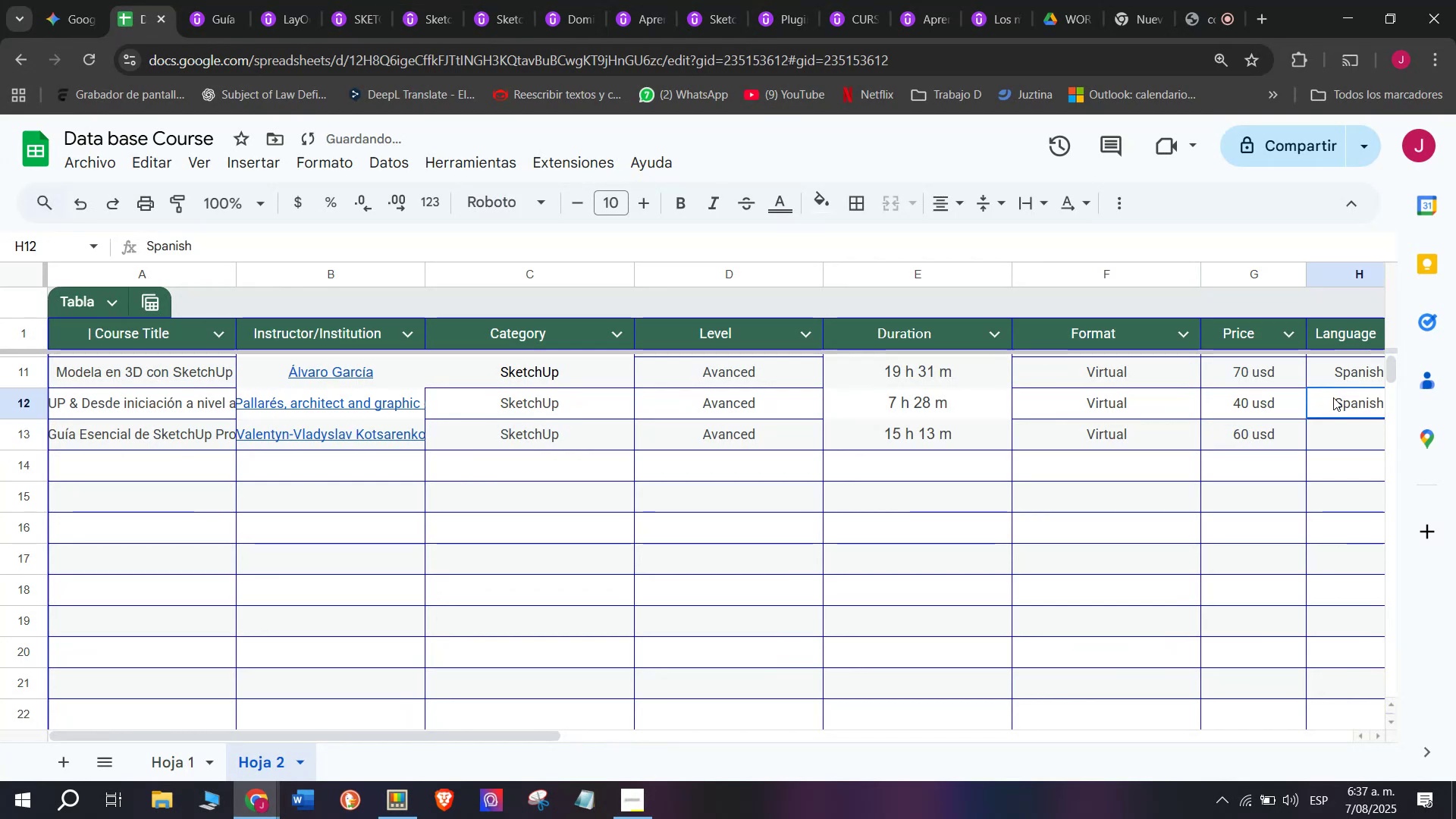 
key(Control+ControlLeft)
 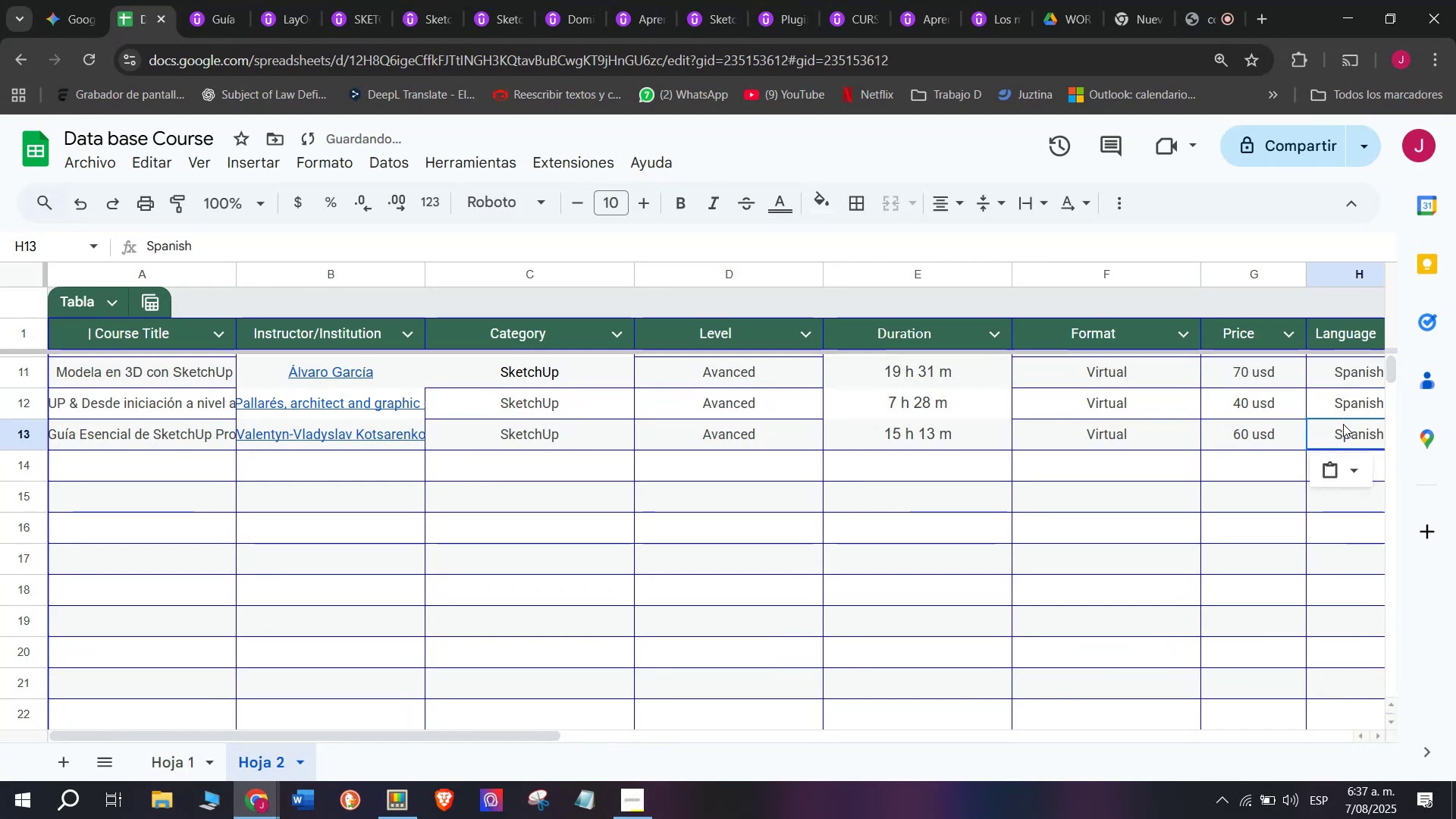 
key(Break)
 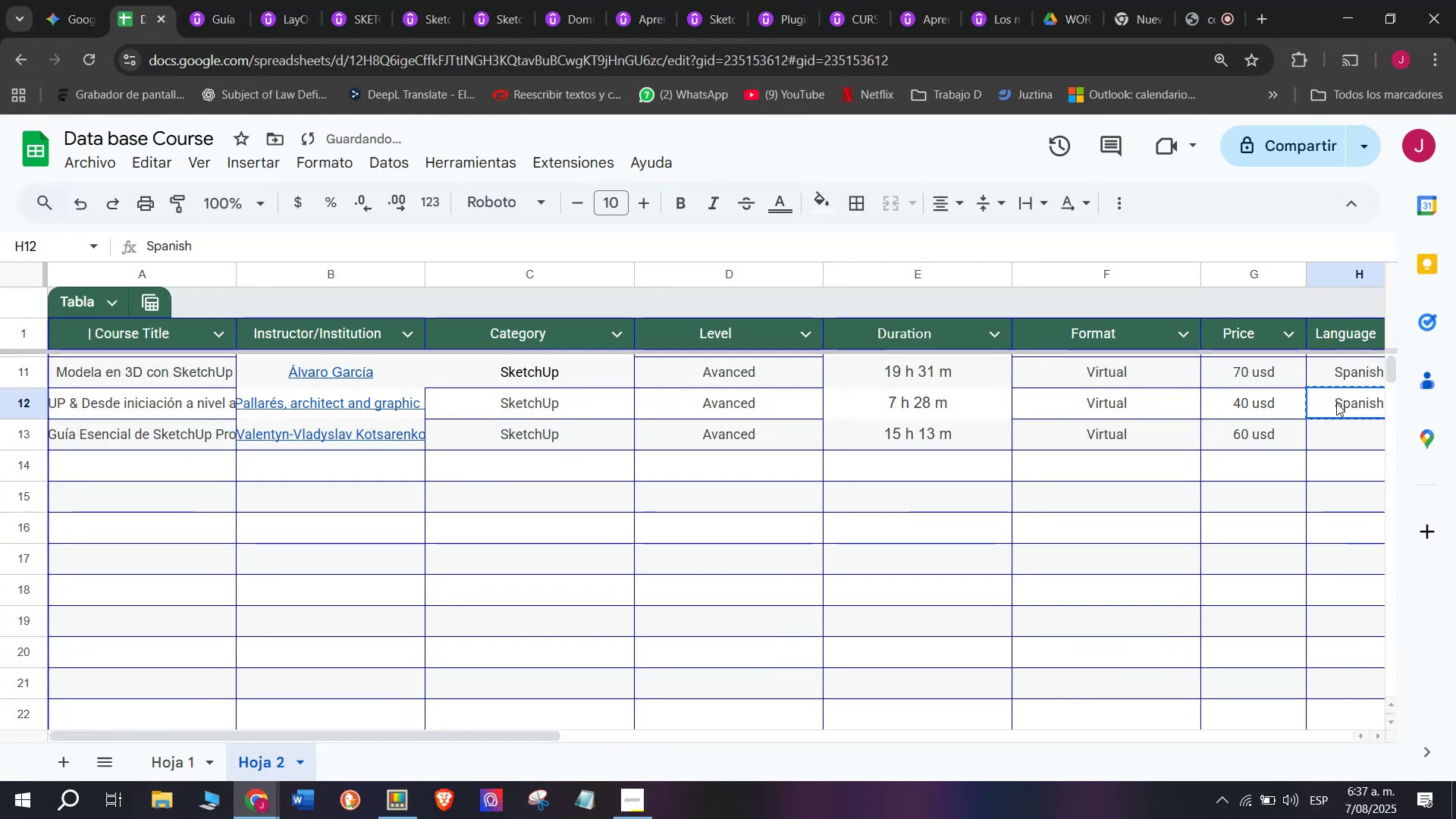 
key(Control+C)
 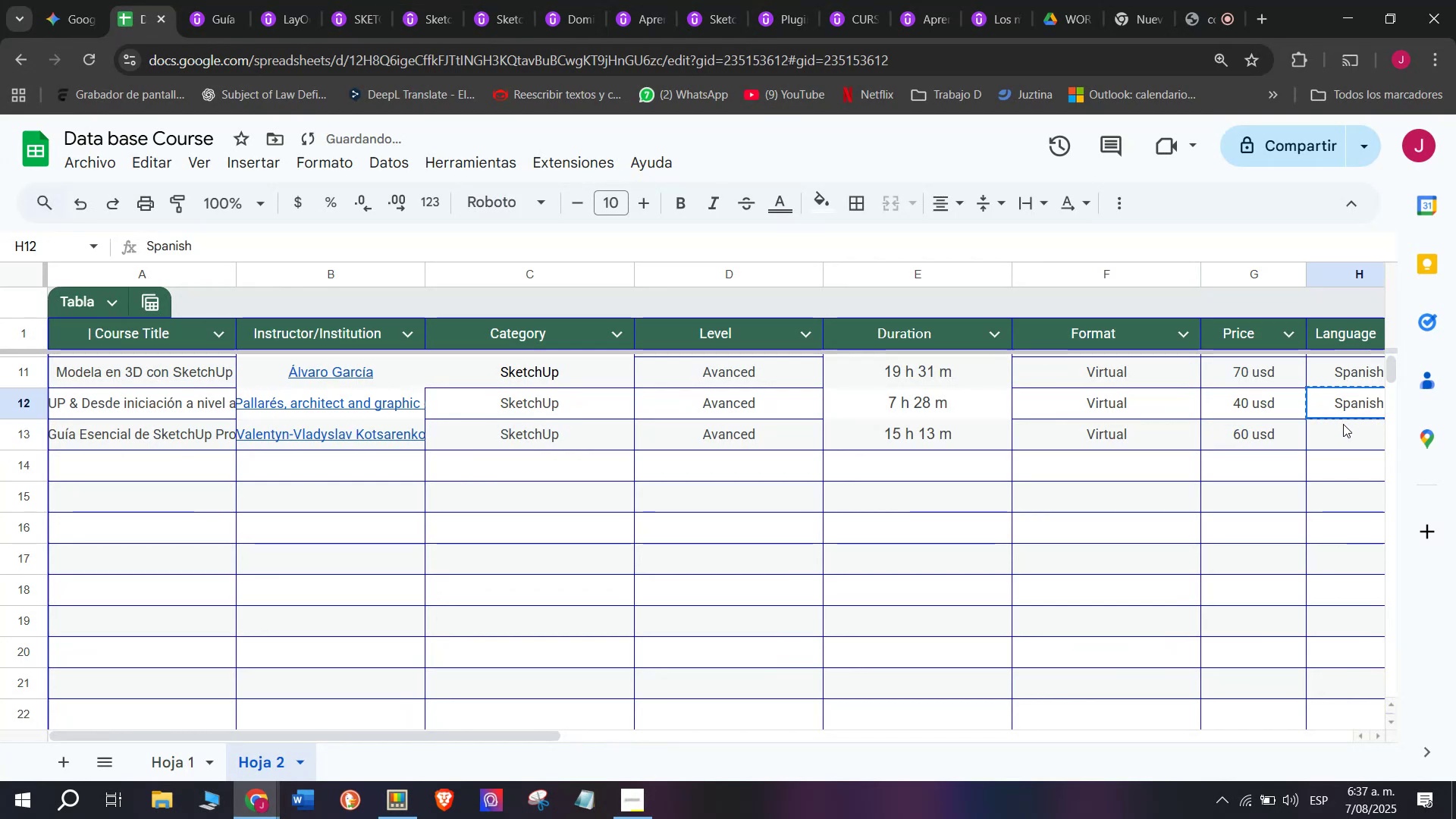 
key(Control+ControlLeft)
 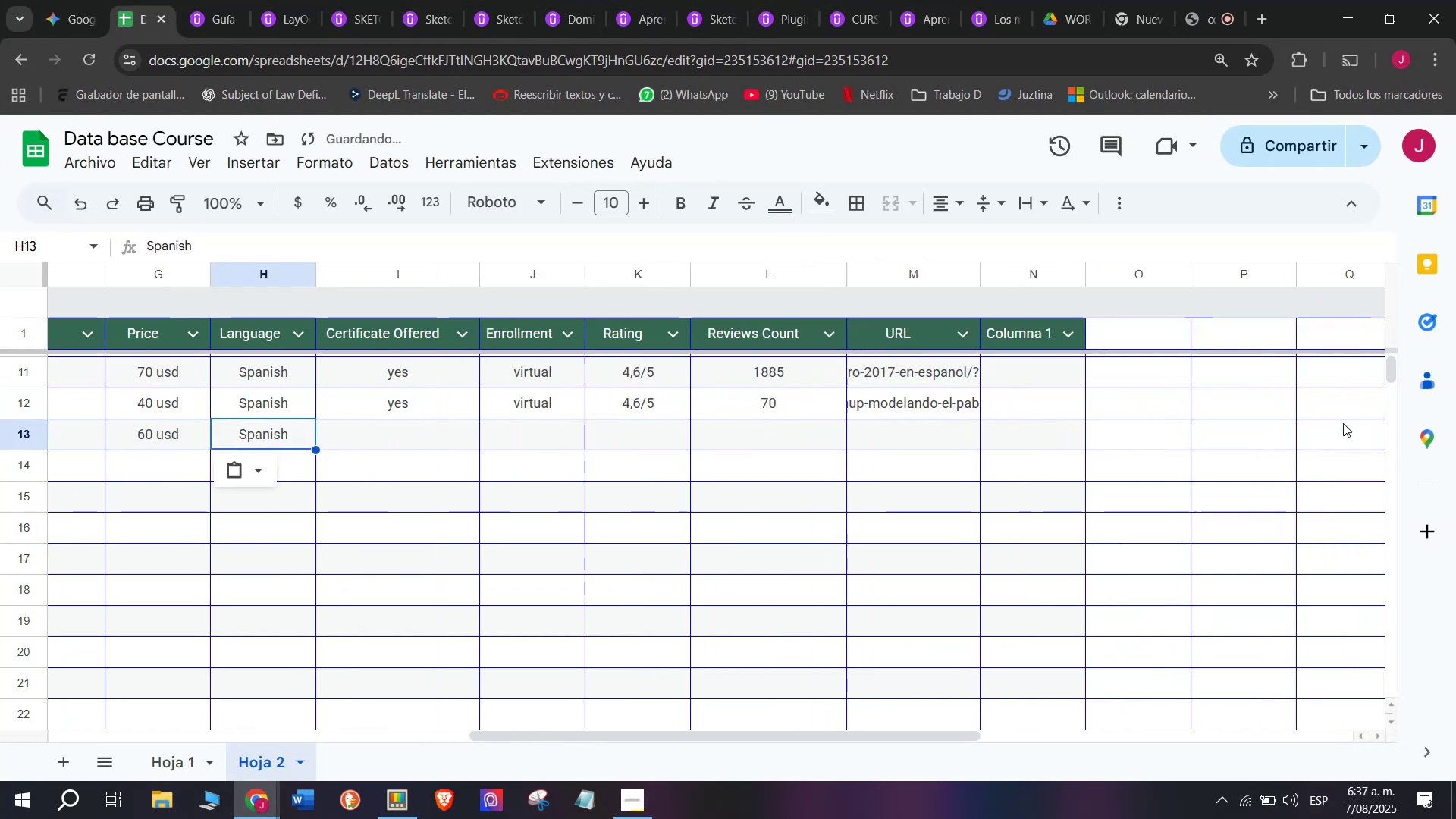 
key(Z)
 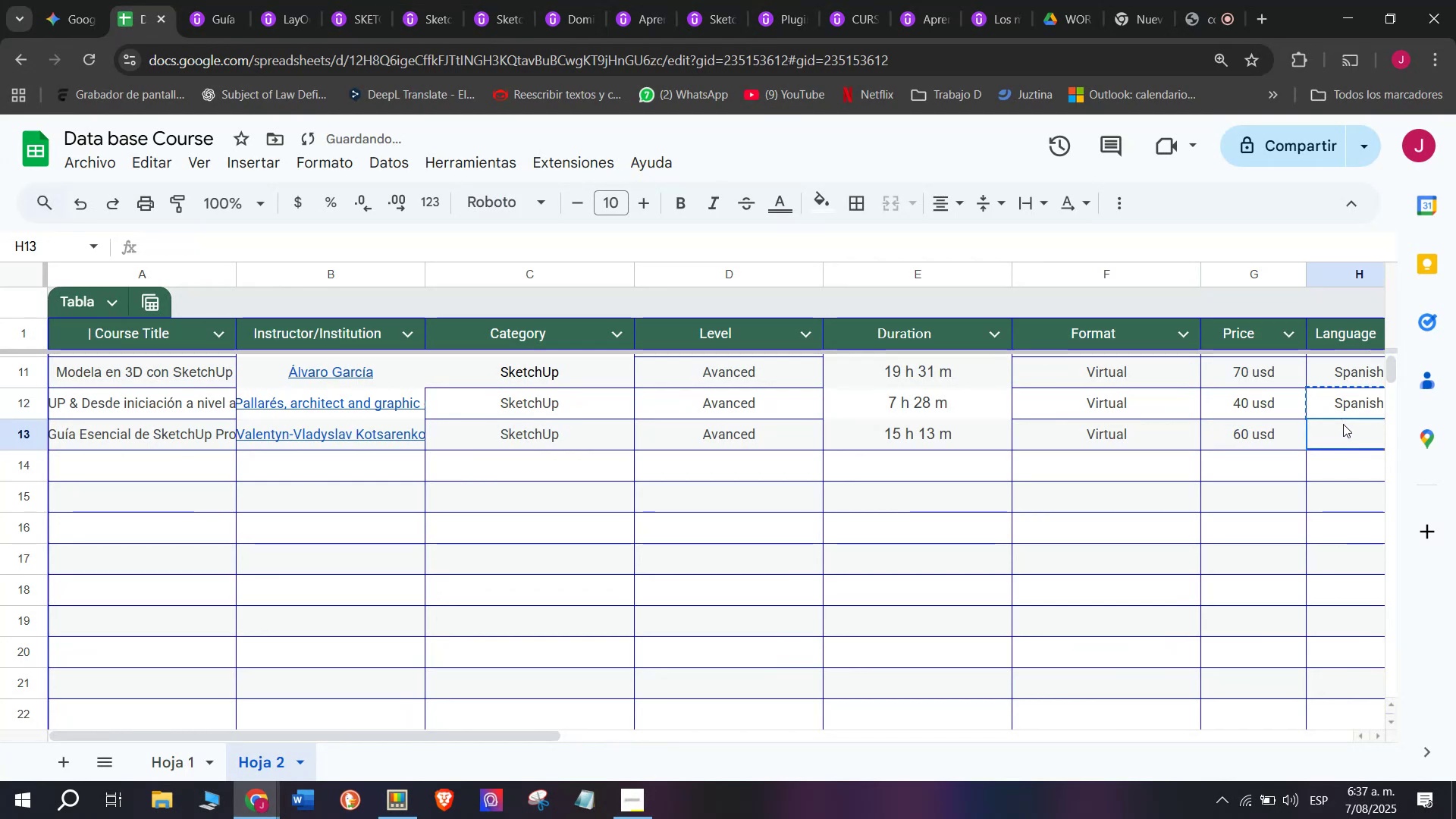 
key(Control+V)
 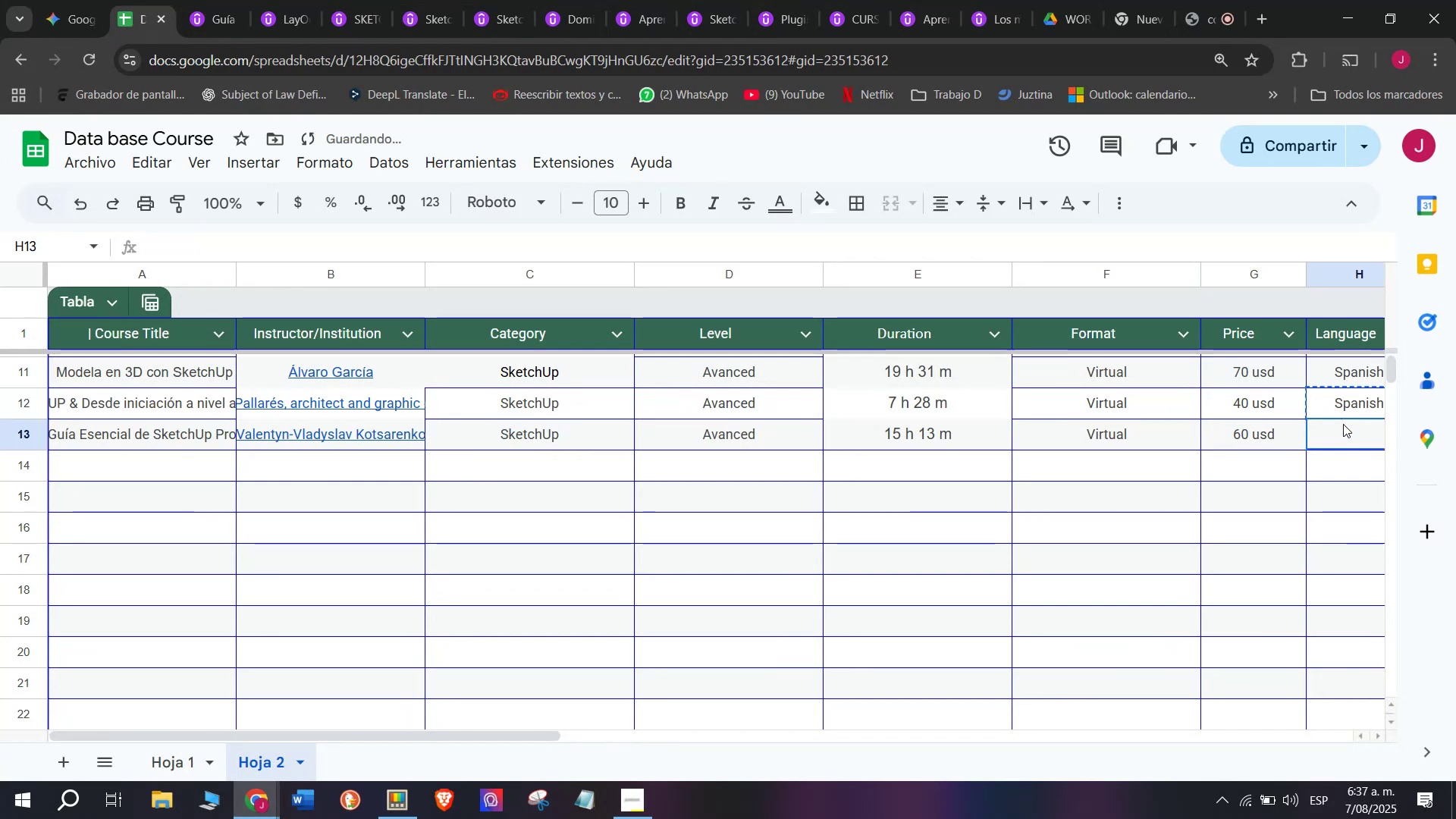 
triple_click([1343, 424])
 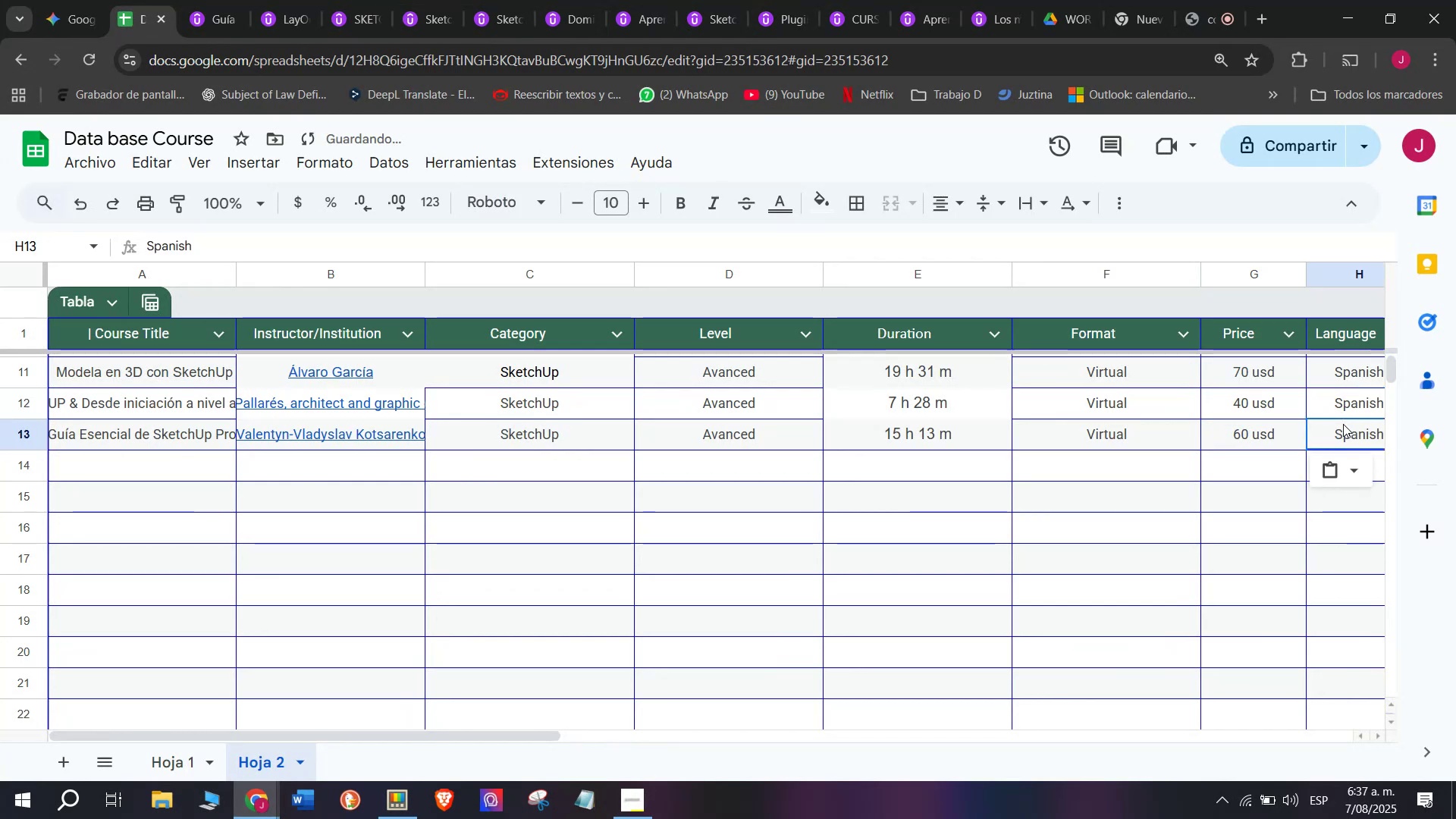 
scroll: coordinate [265, 416], scroll_direction: down, amount: 3.0
 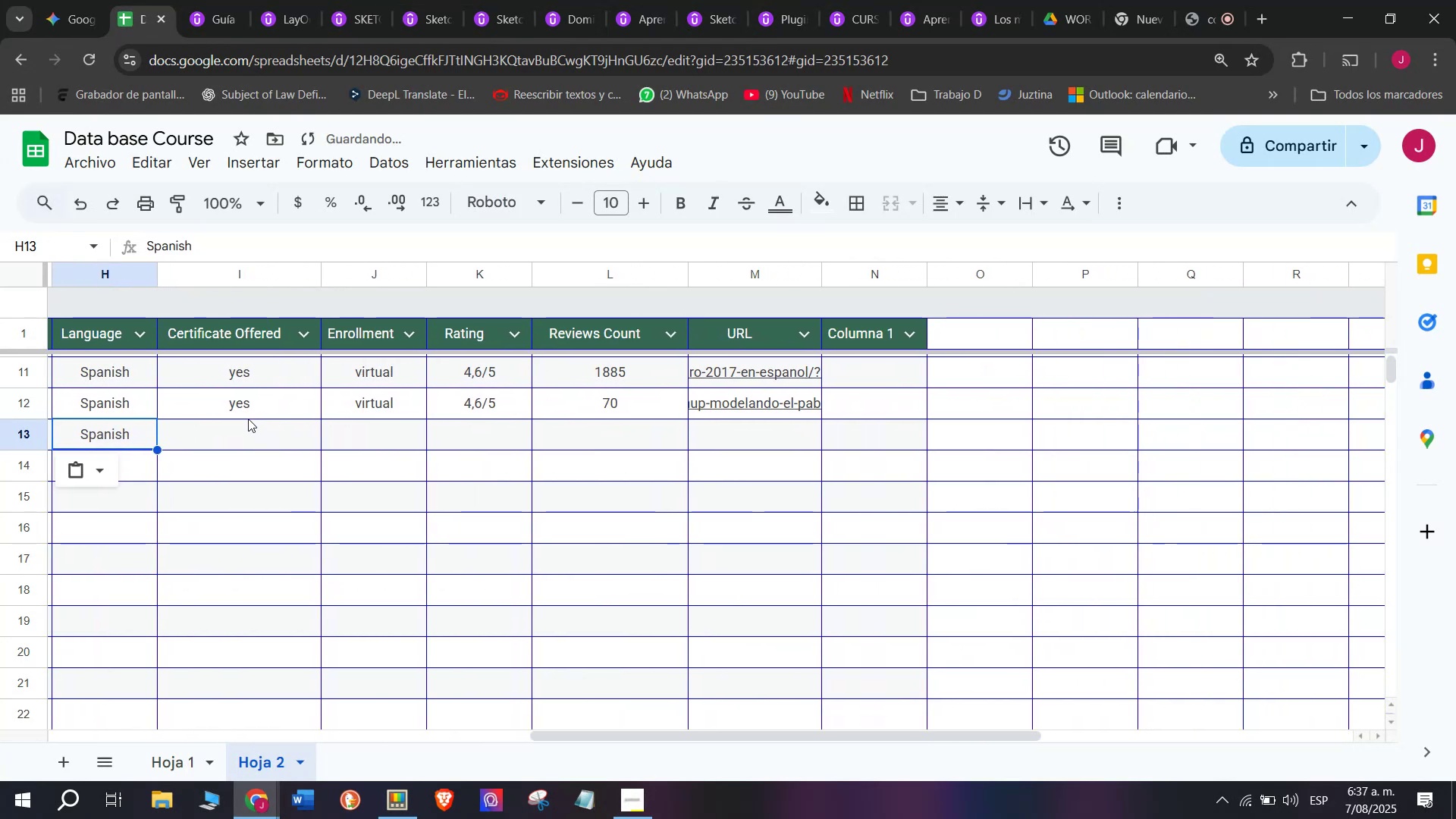 
key(Control+ControlLeft)
 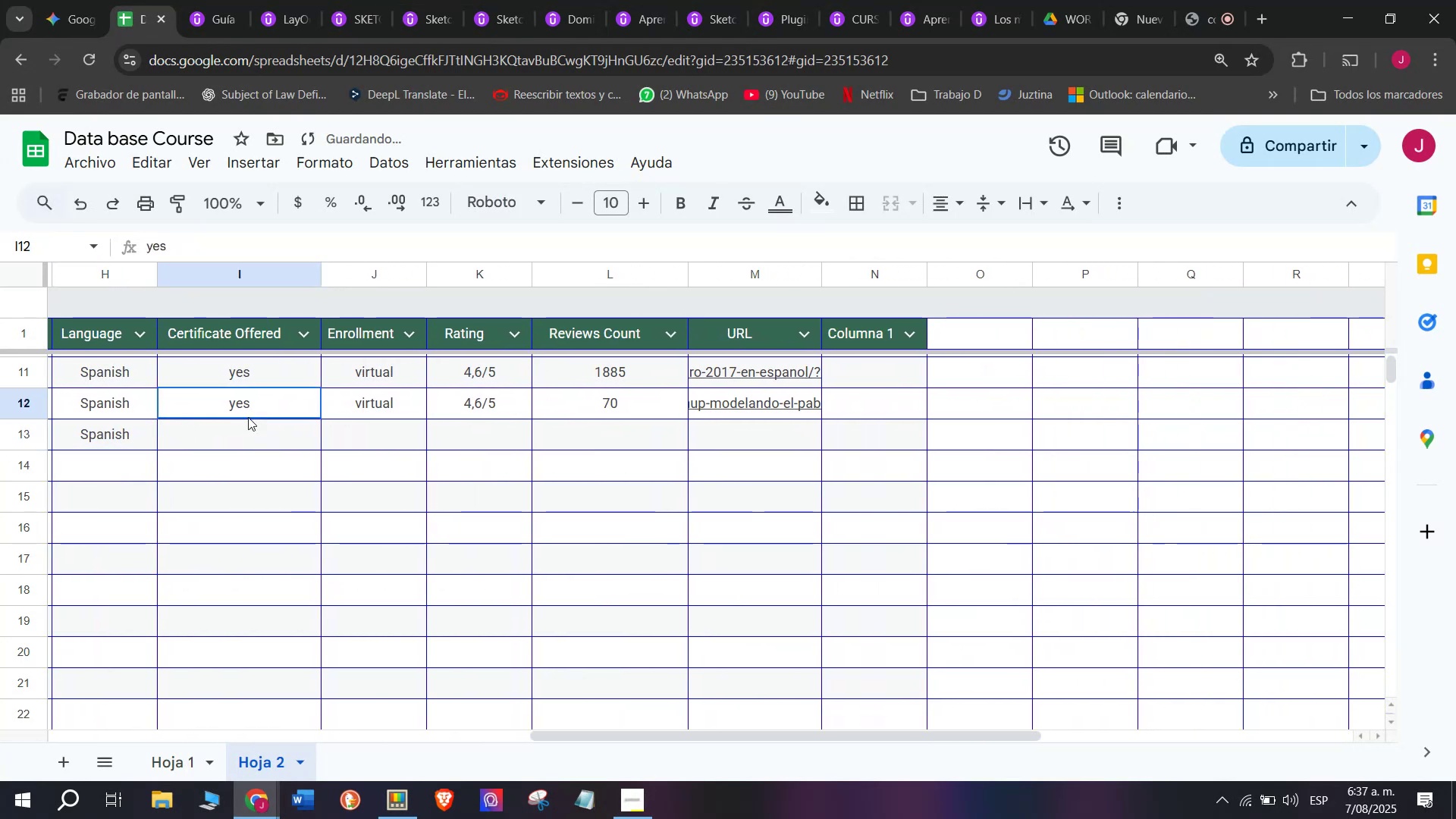 
key(Break)
 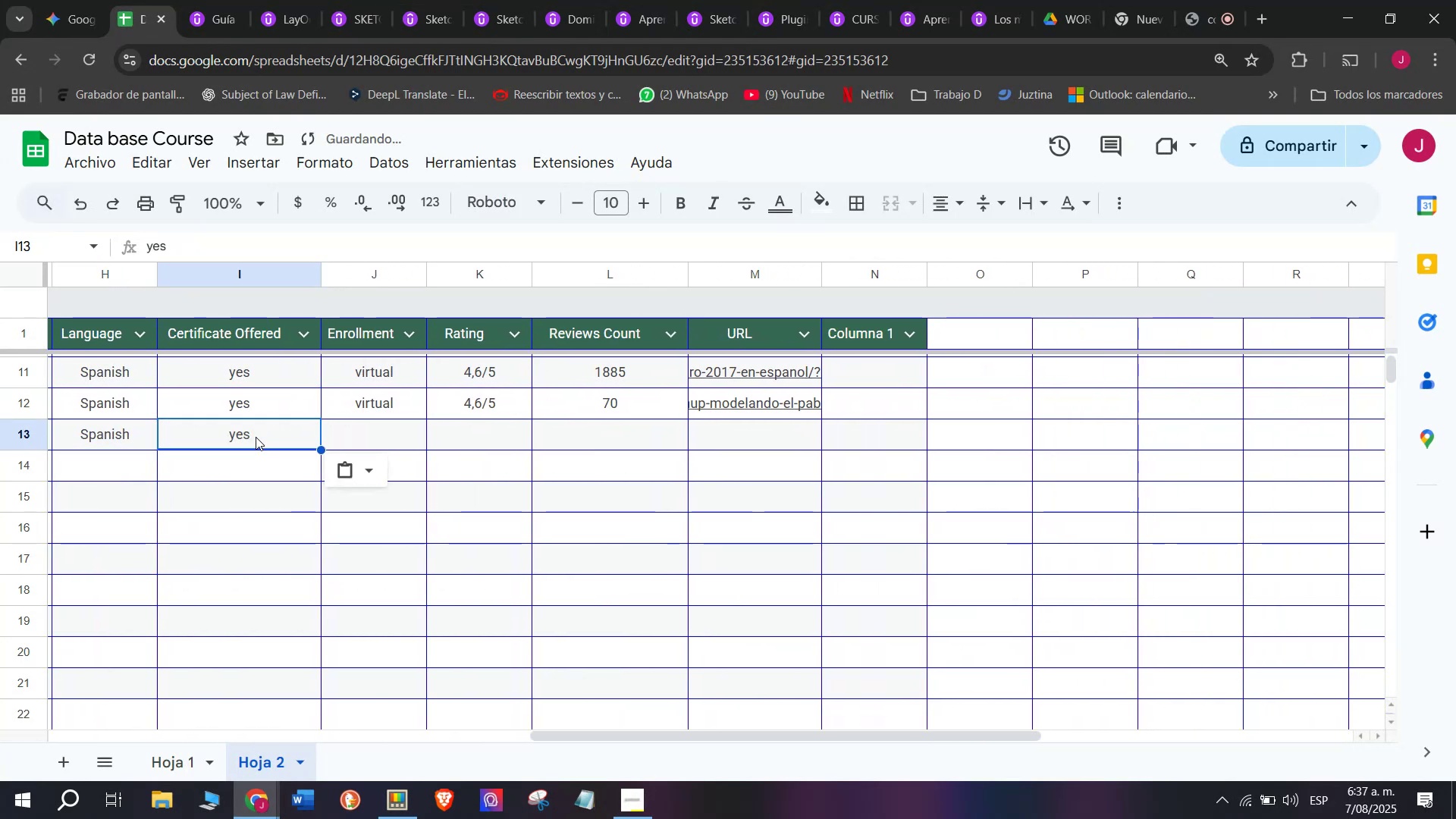 
key(Control+C)
 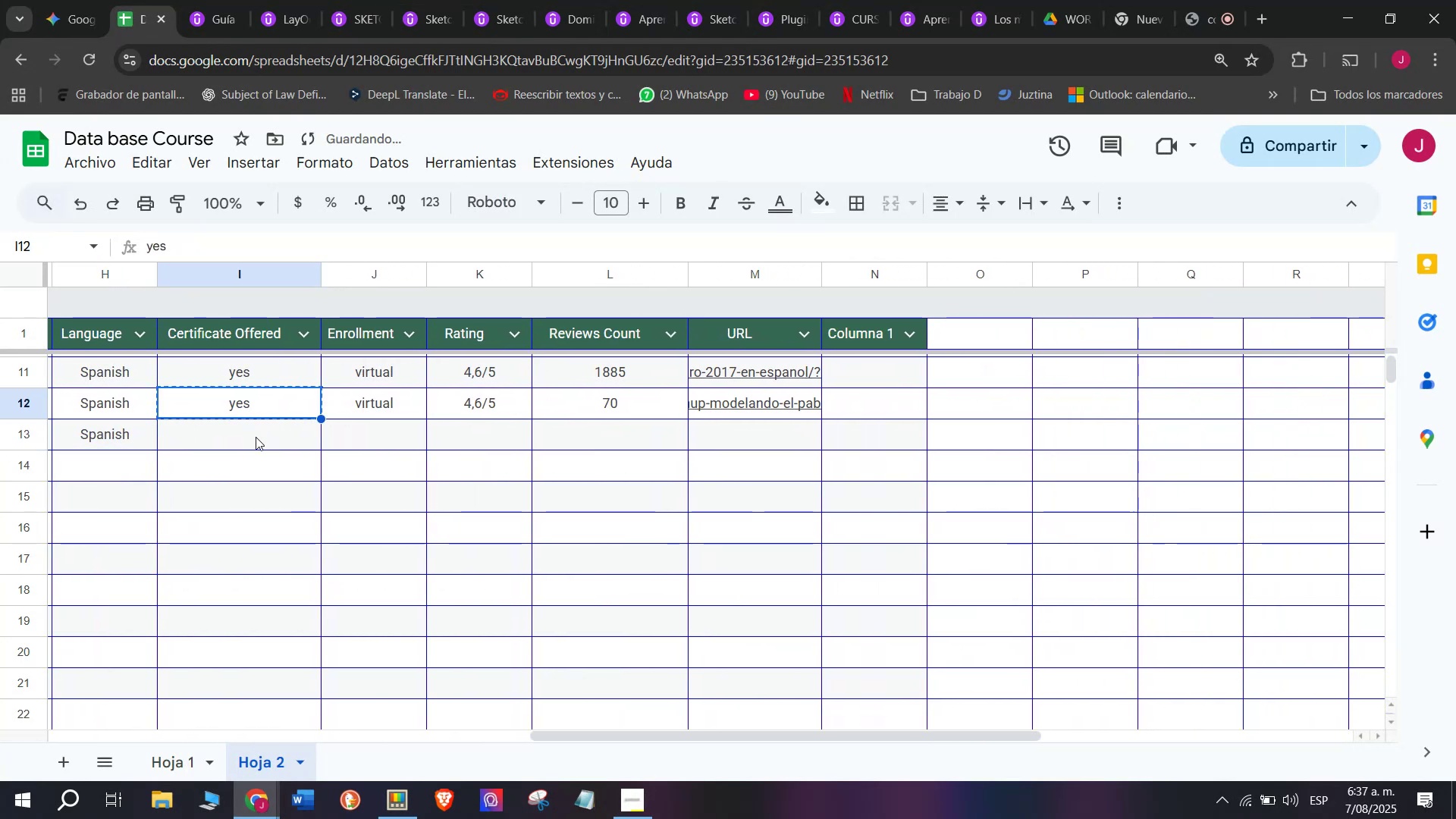 
key(Control+ControlLeft)
 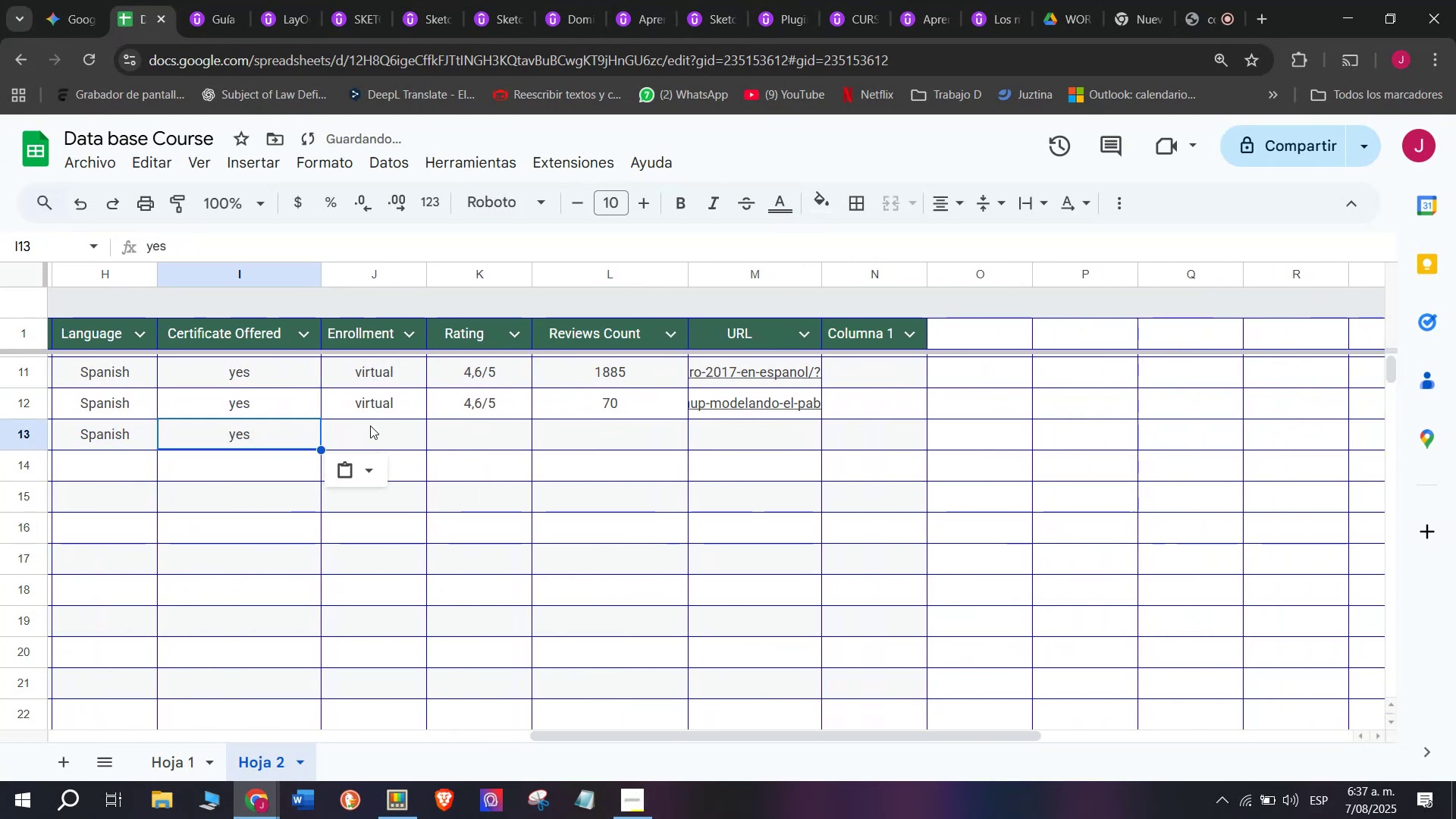 
key(Z)
 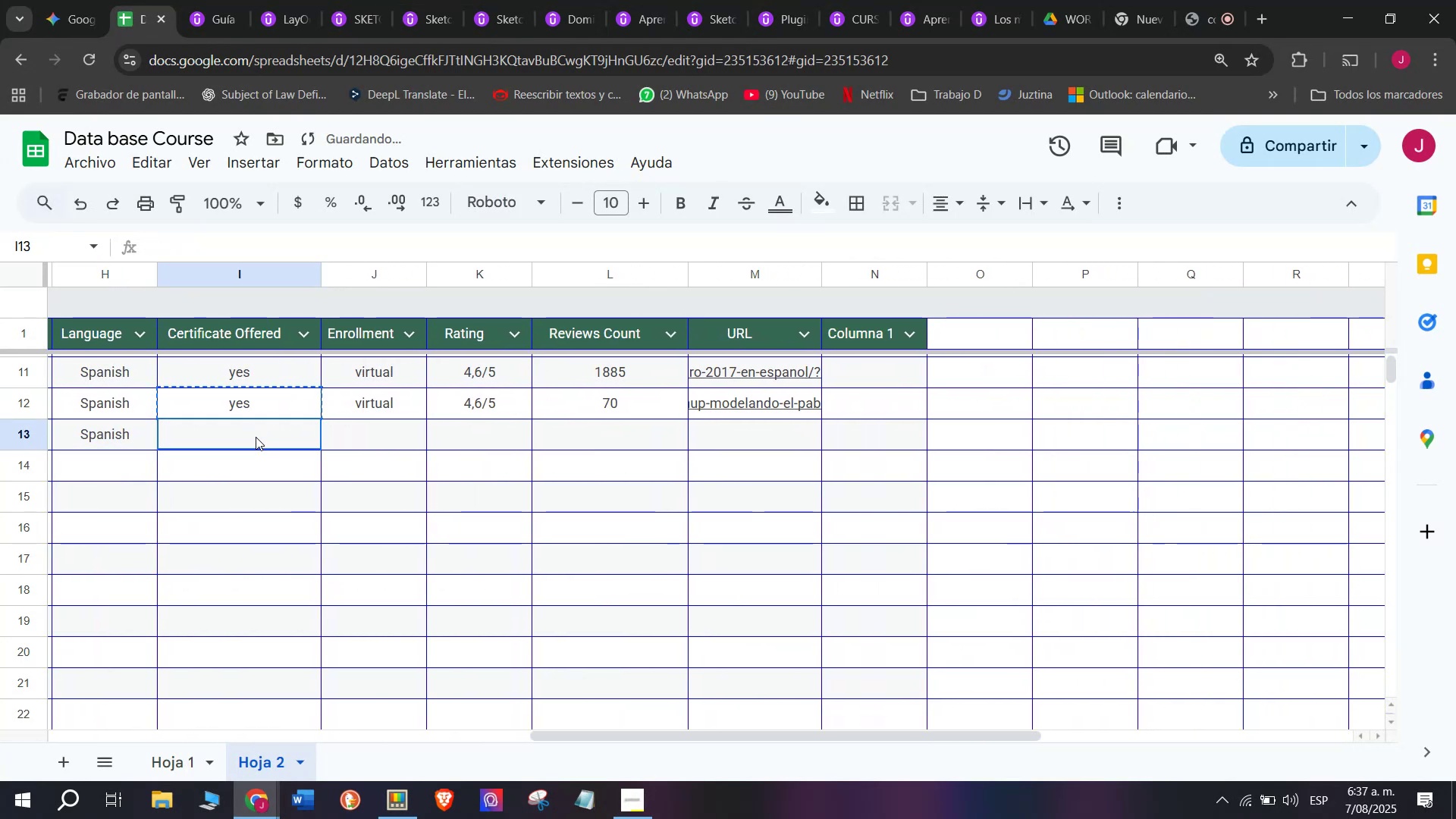 
key(Control+V)
 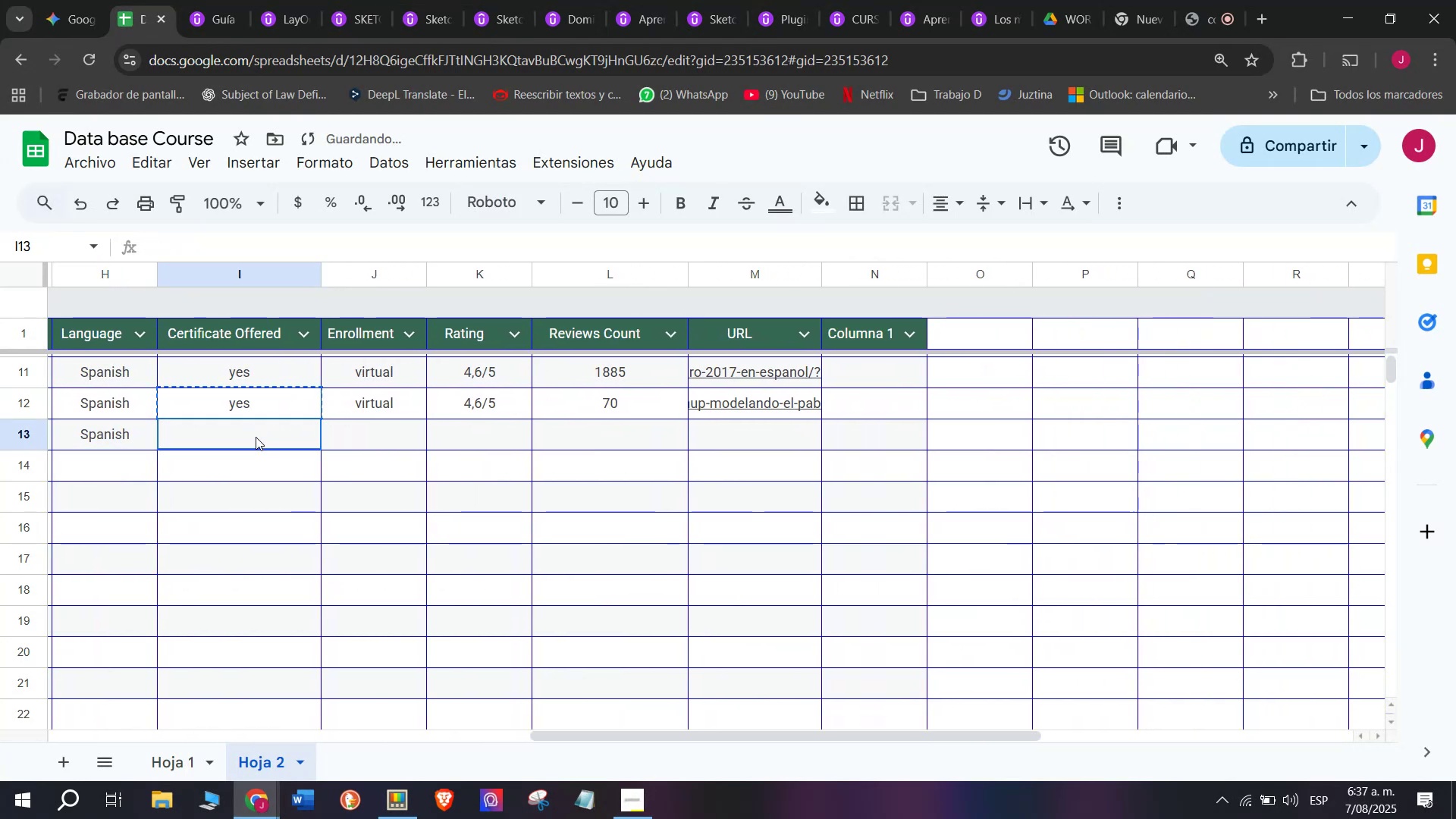 
double_click([256, 437])
 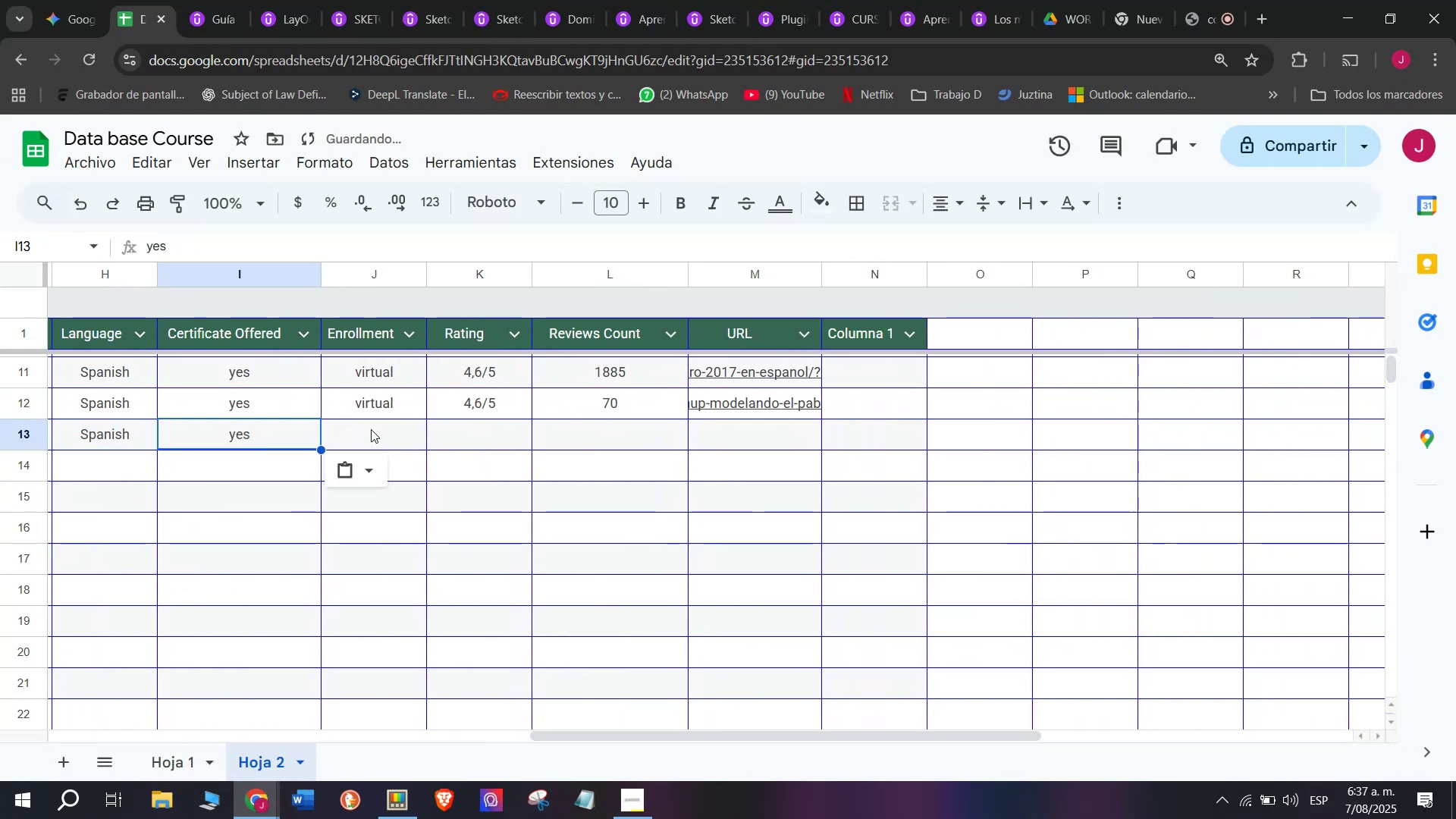 
left_click_drag(start_coordinate=[369, 423], to_coordinate=[366, 413])
 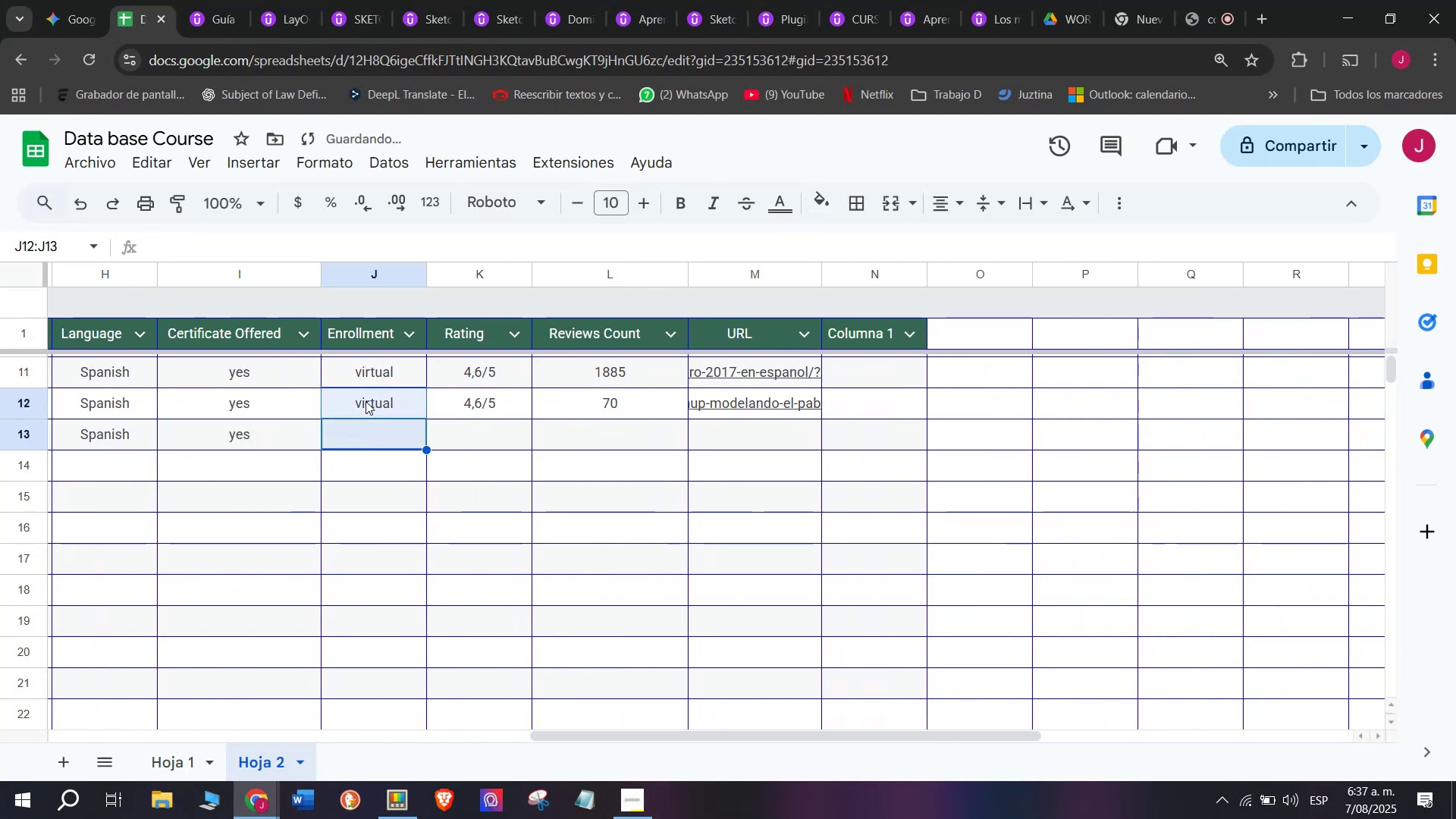 
double_click([366, 401])
 